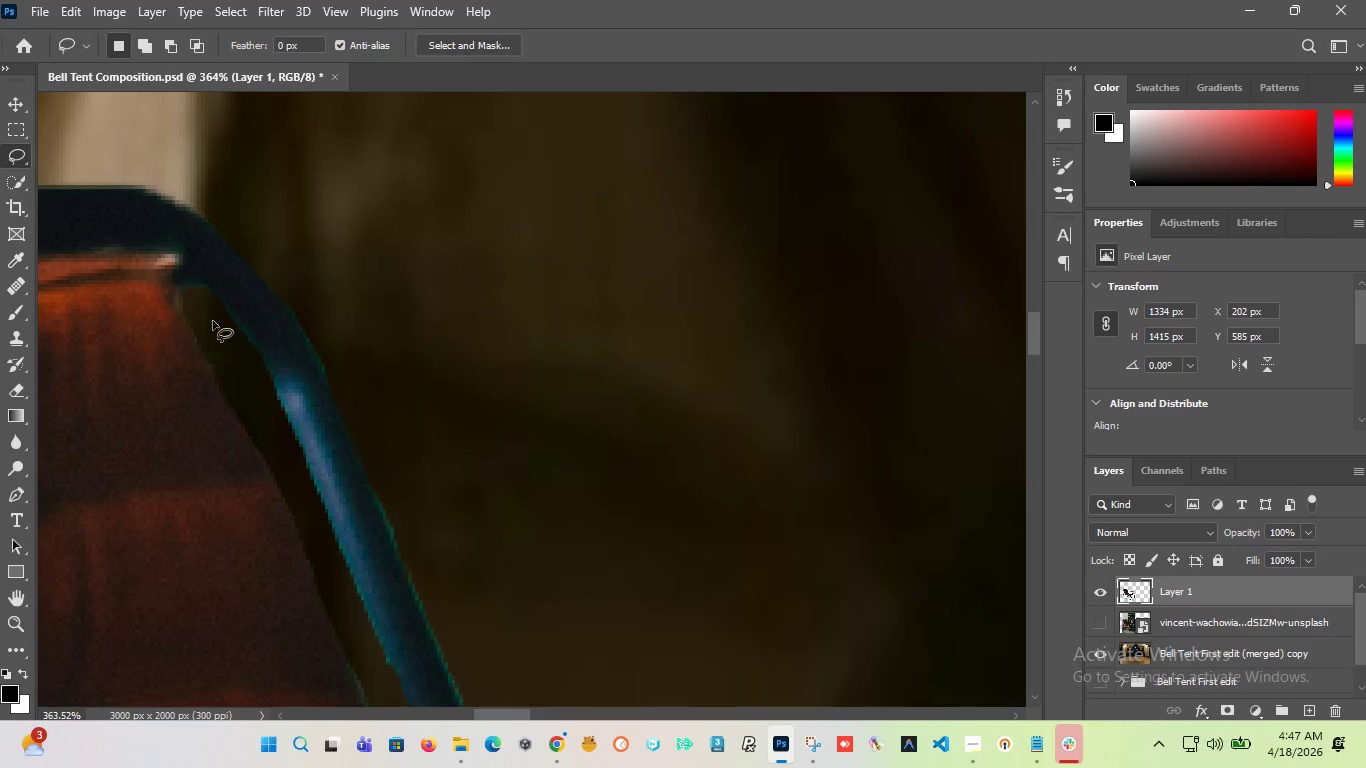 
left_click_drag(start_coordinate=[209, 321], to_coordinate=[244, 373])
 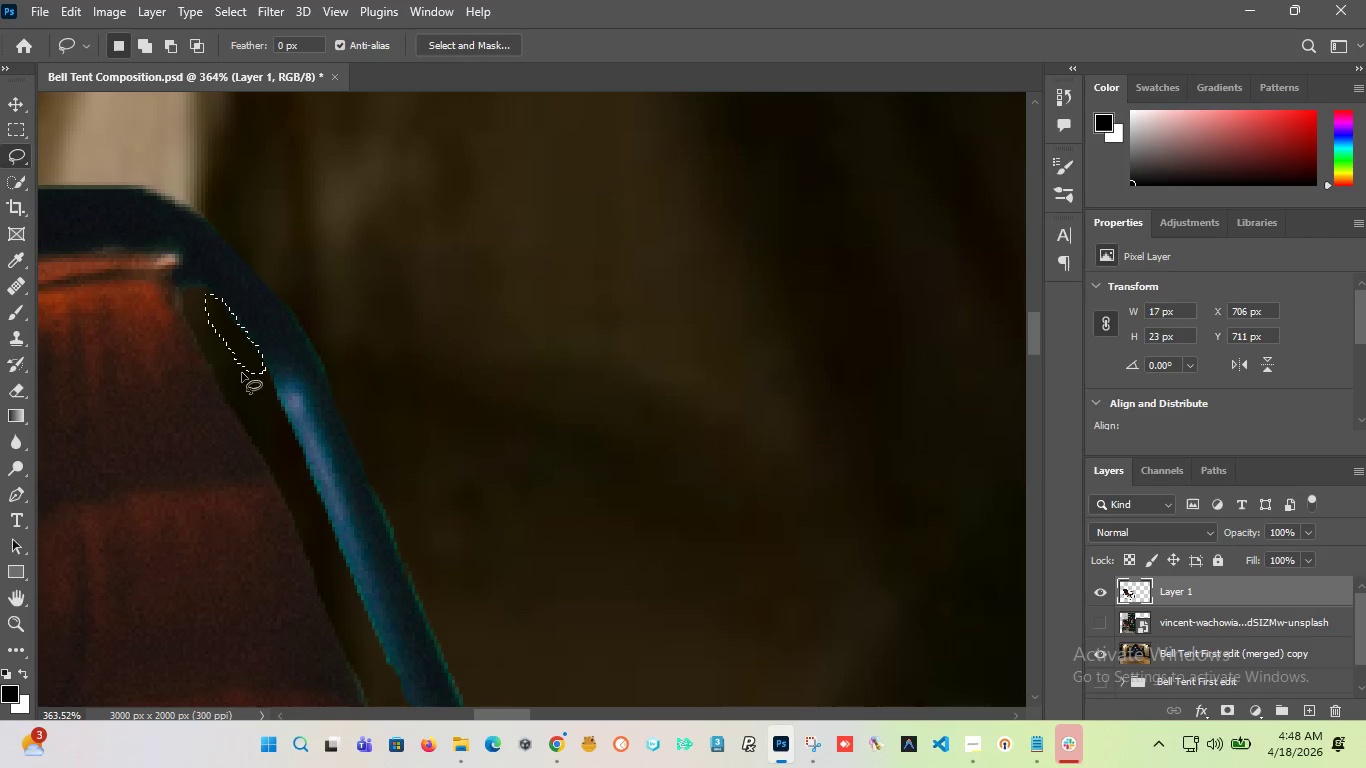 
key(Delete)
 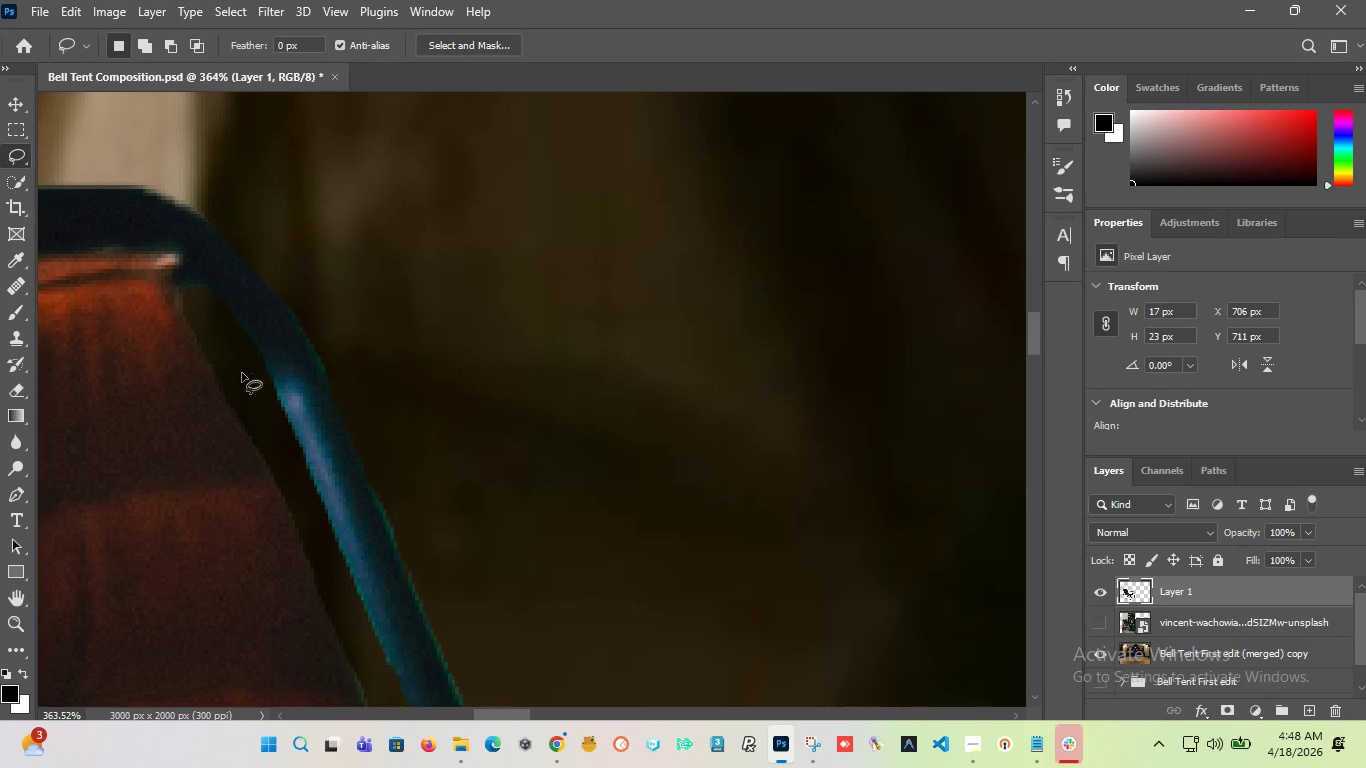 
hold_key(key=AltLeft, duration=0.5)
 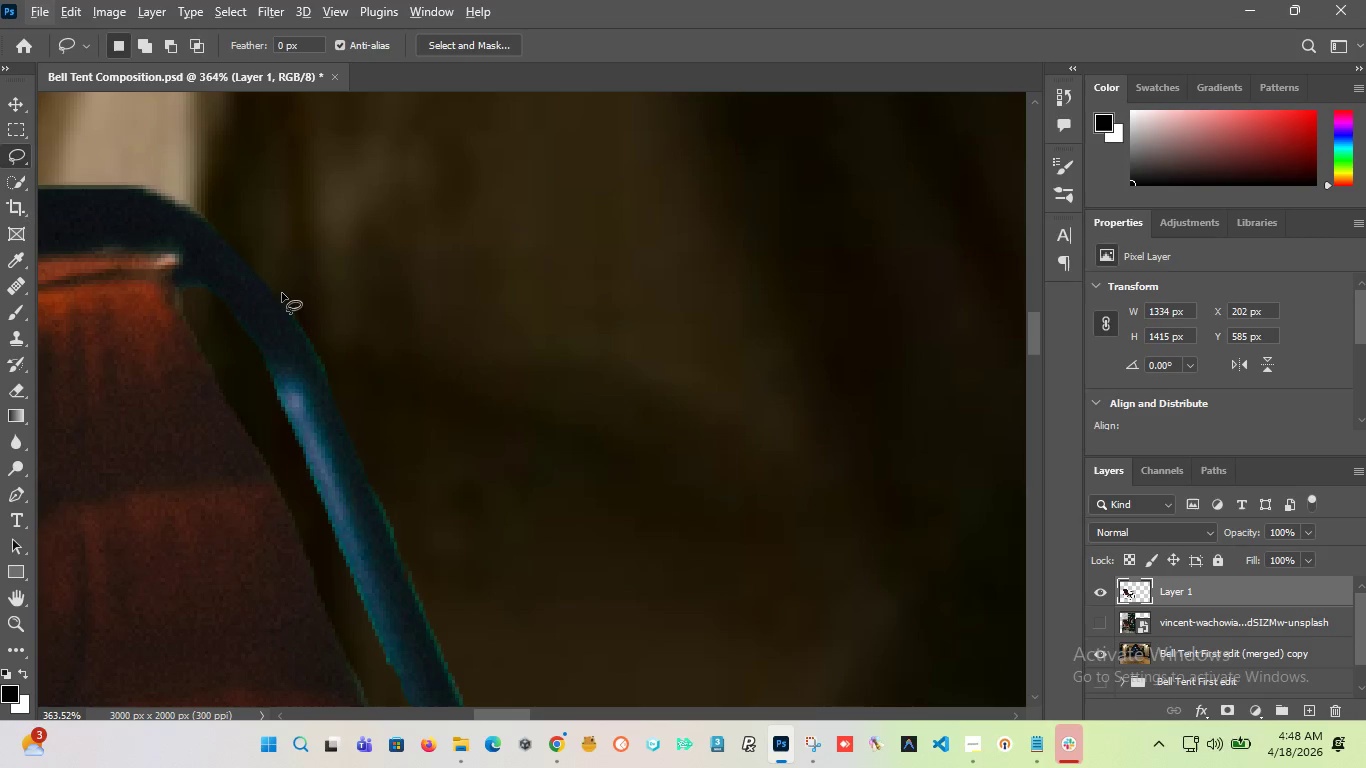 
left_click_drag(start_coordinate=[282, 293], to_coordinate=[359, 404])
 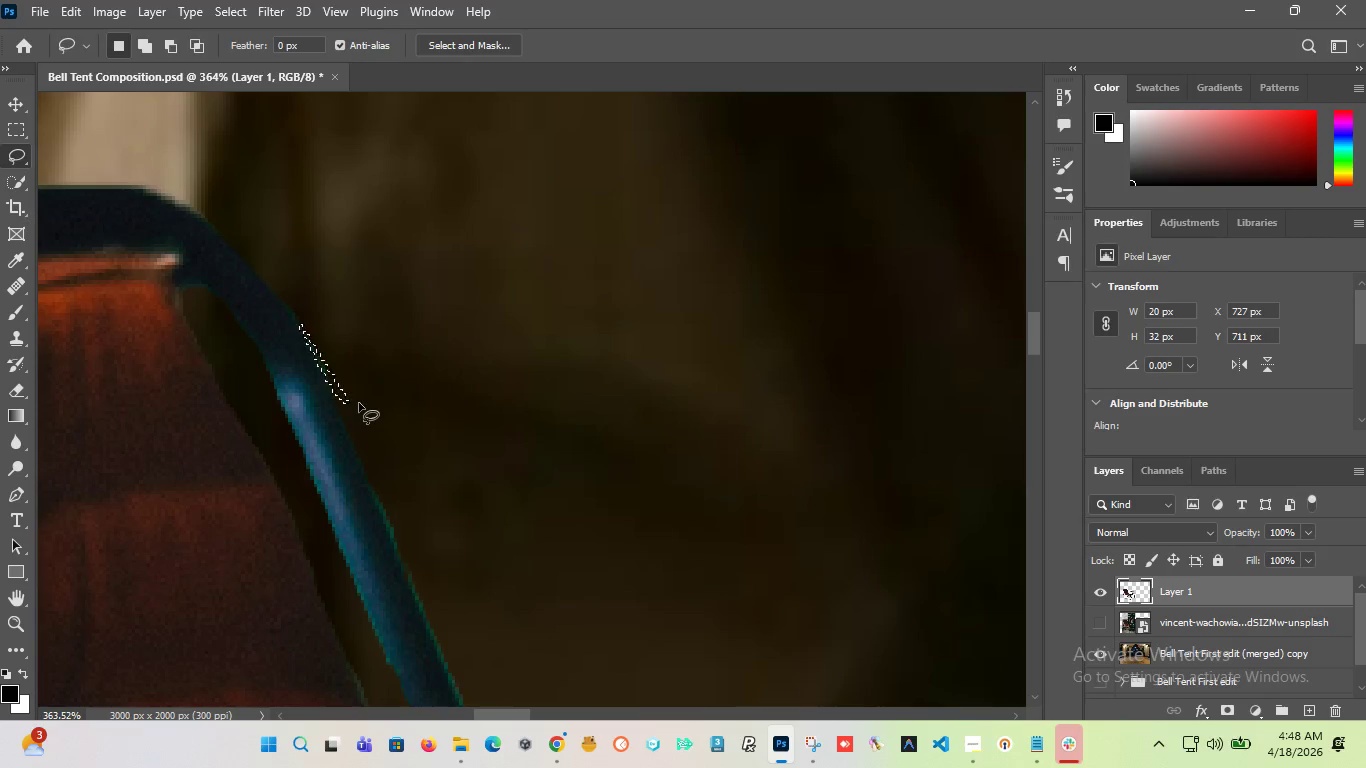 
key(Delete)
 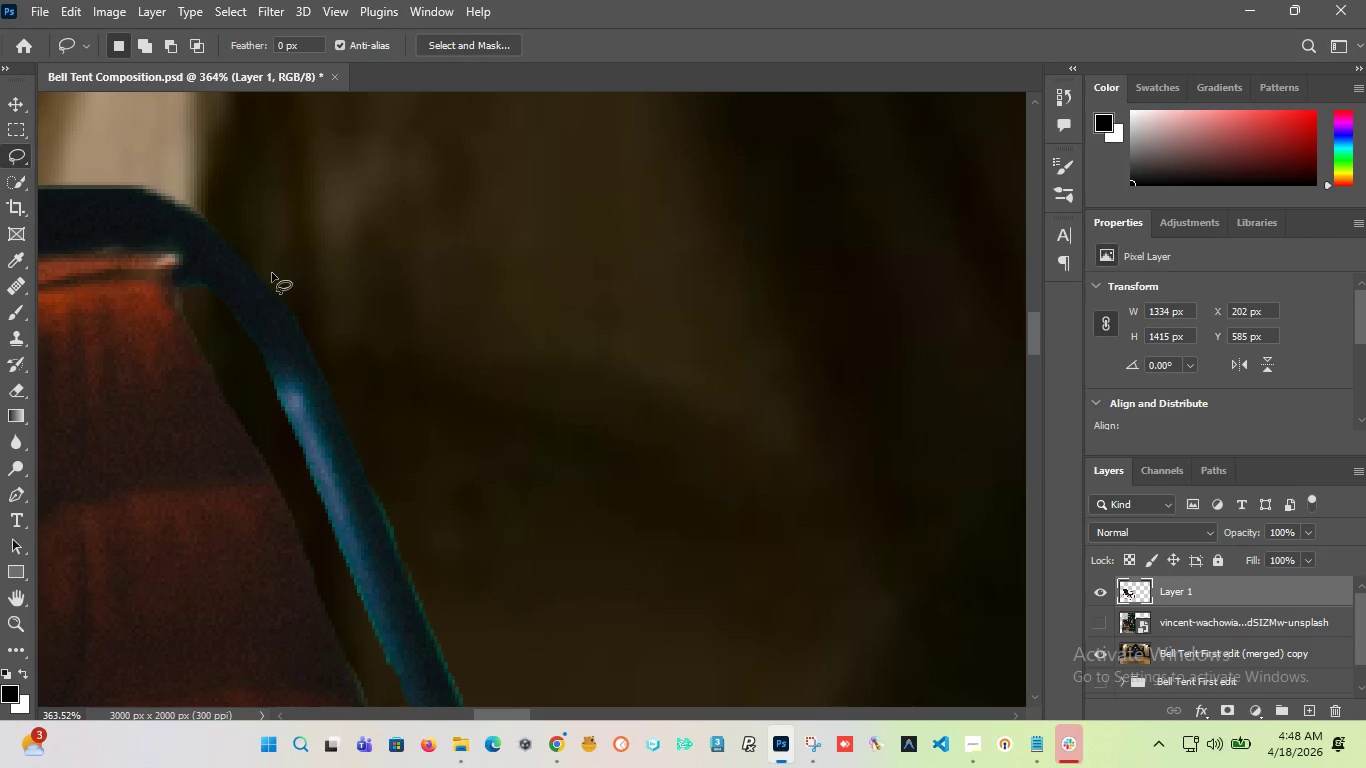 
left_click_drag(start_coordinate=[266, 277], to_coordinate=[331, 339])
 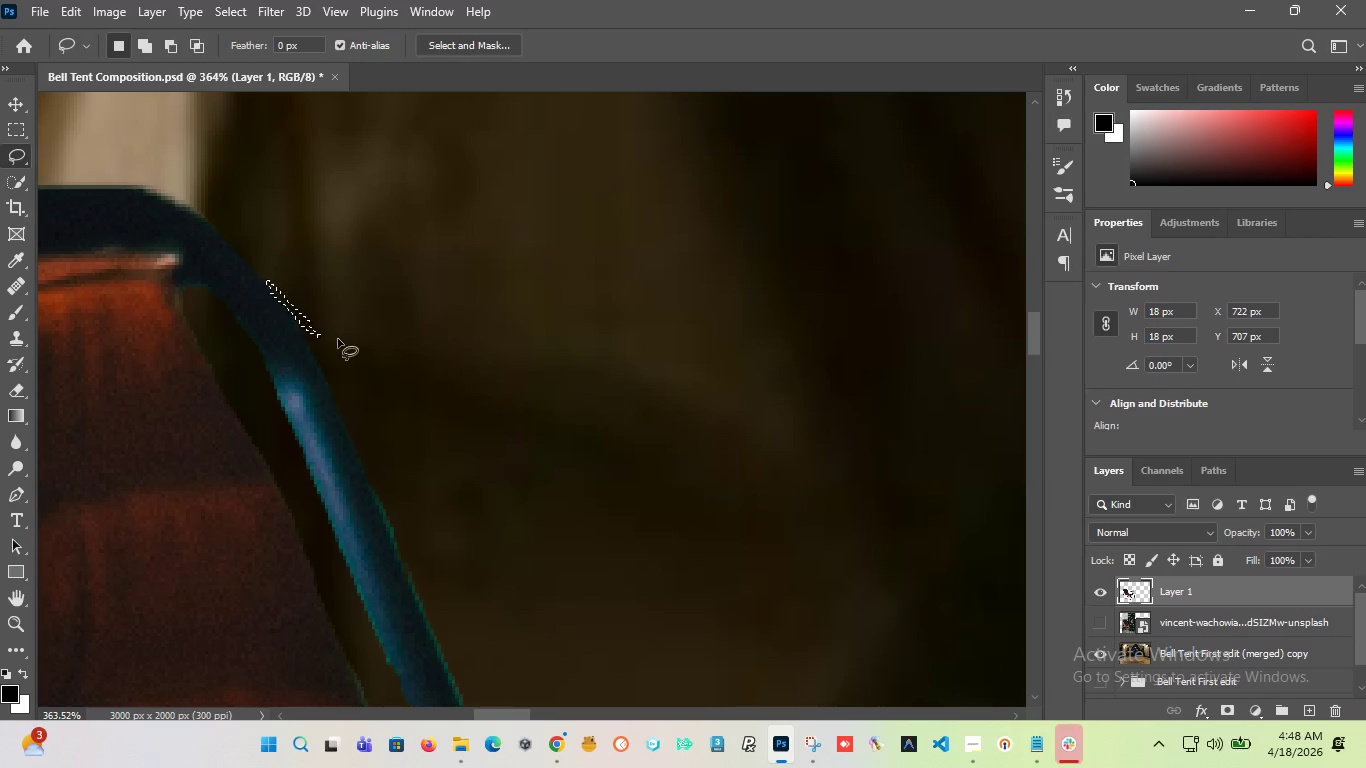 
key(Delete)
 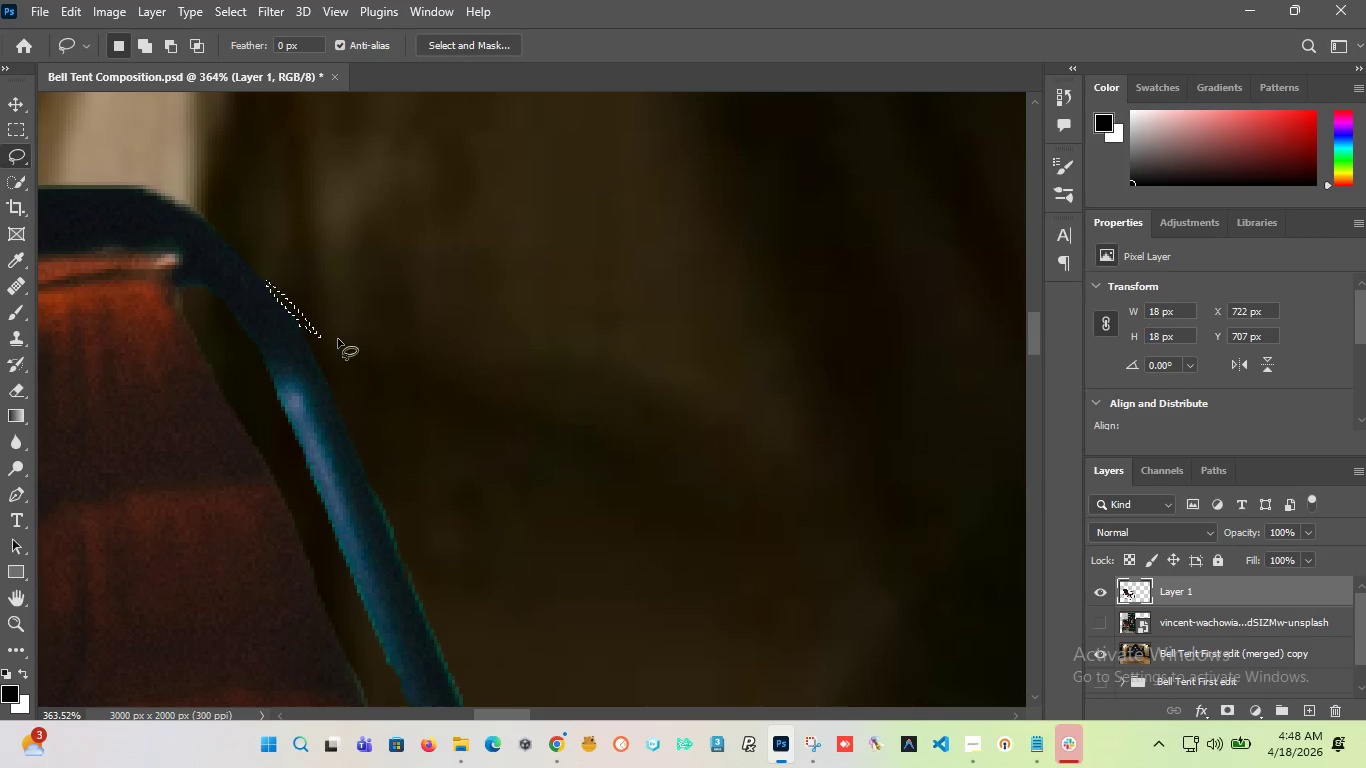 
hold_key(key=AltLeft, duration=0.39)
 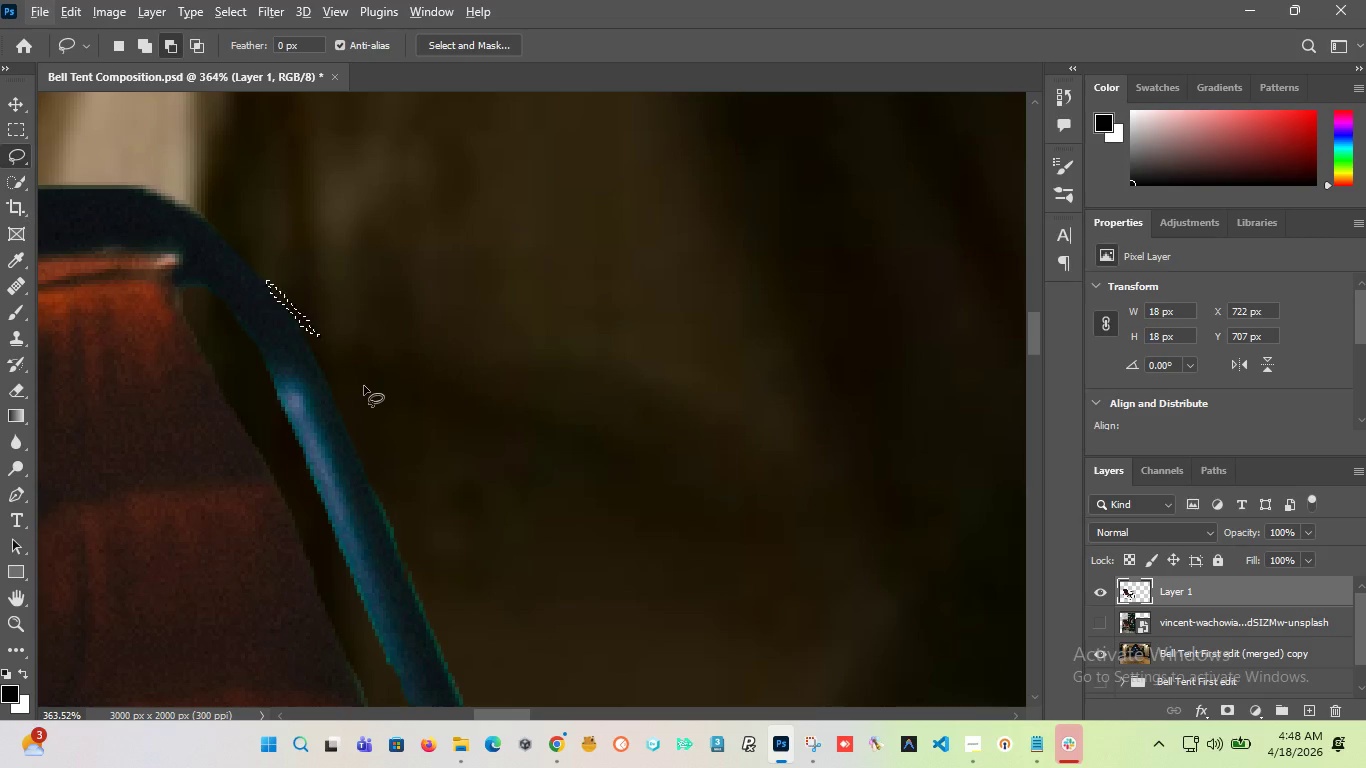 
left_click([364, 386])
 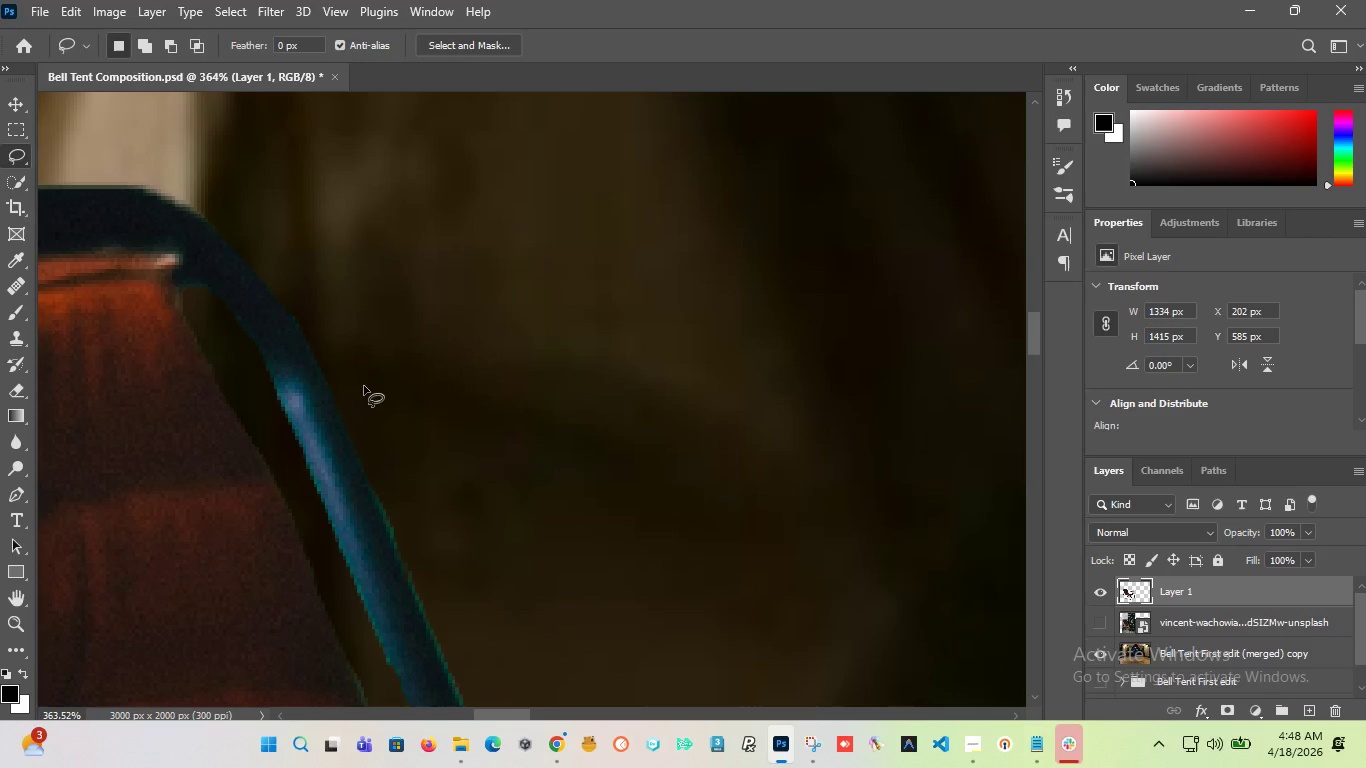 
hold_key(key=AltLeft, duration=2.66)
scroll: coordinate [317, 510], scroll_direction: none, amount: 0.0
 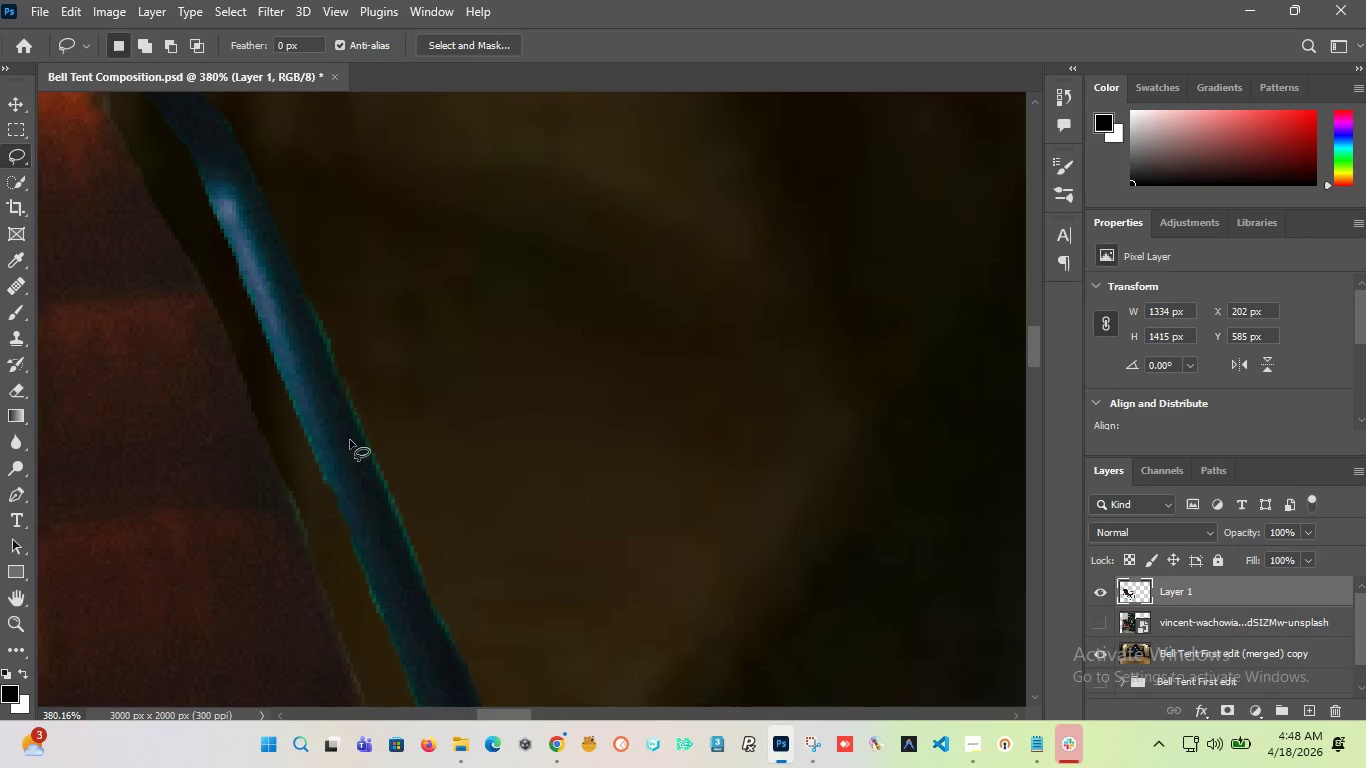 
scroll: coordinate [373, 574], scroll_direction: up, amount: 2.0
 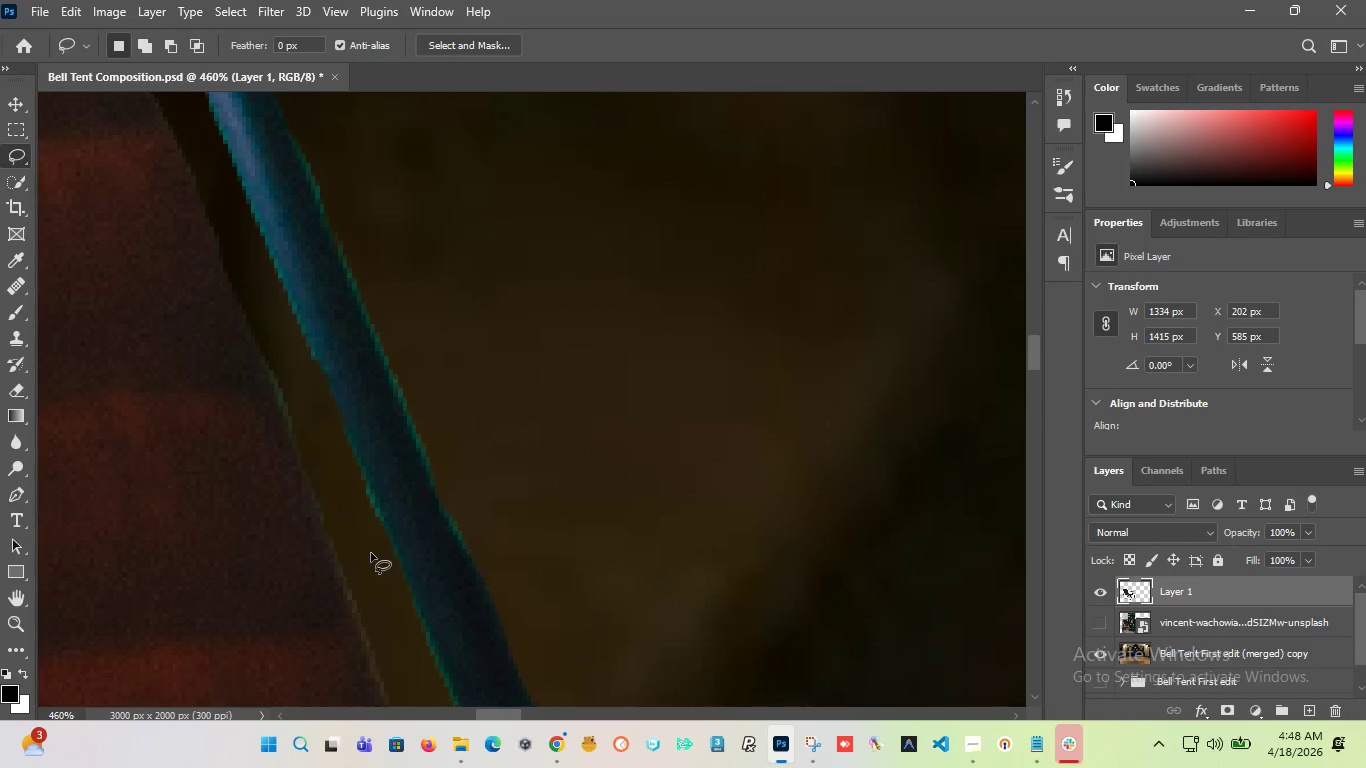 
left_click_drag(start_coordinate=[371, 553], to_coordinate=[367, 562])
 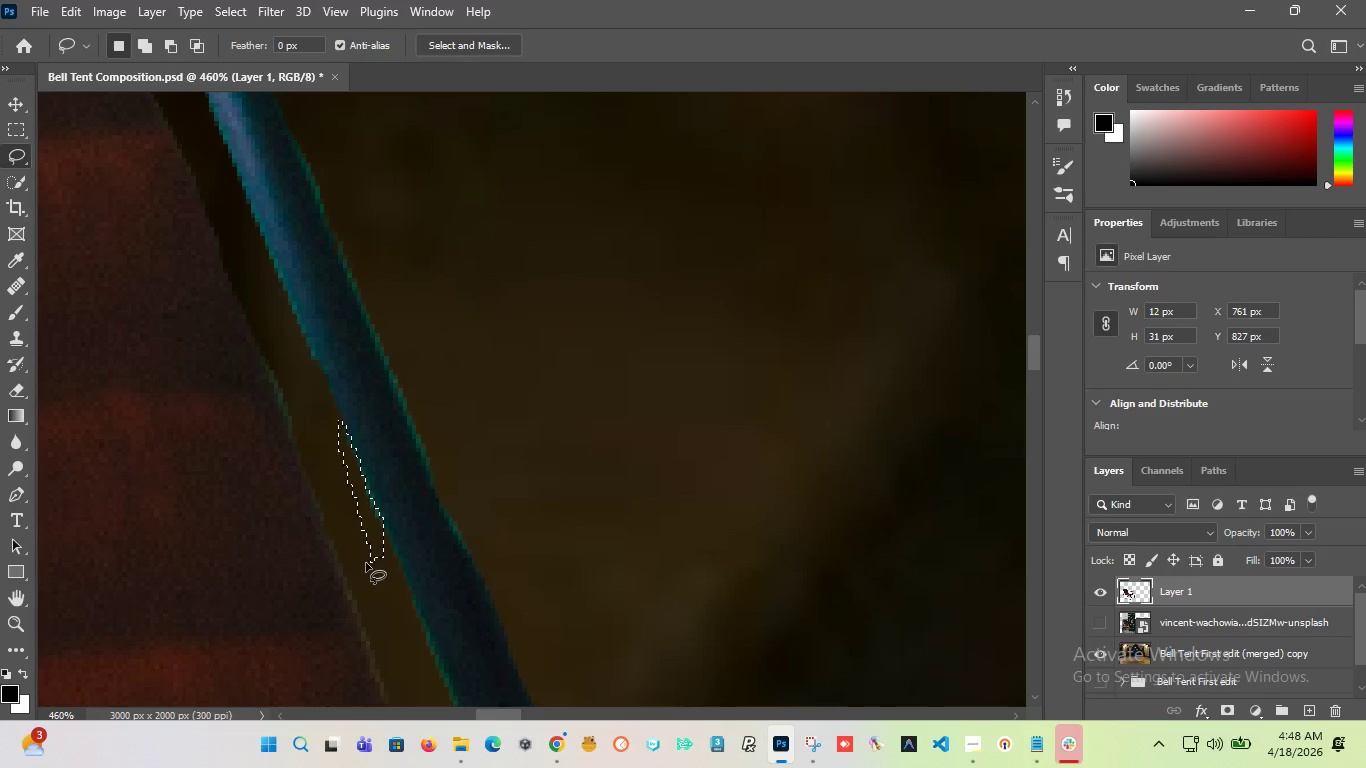 
key(Delete)
 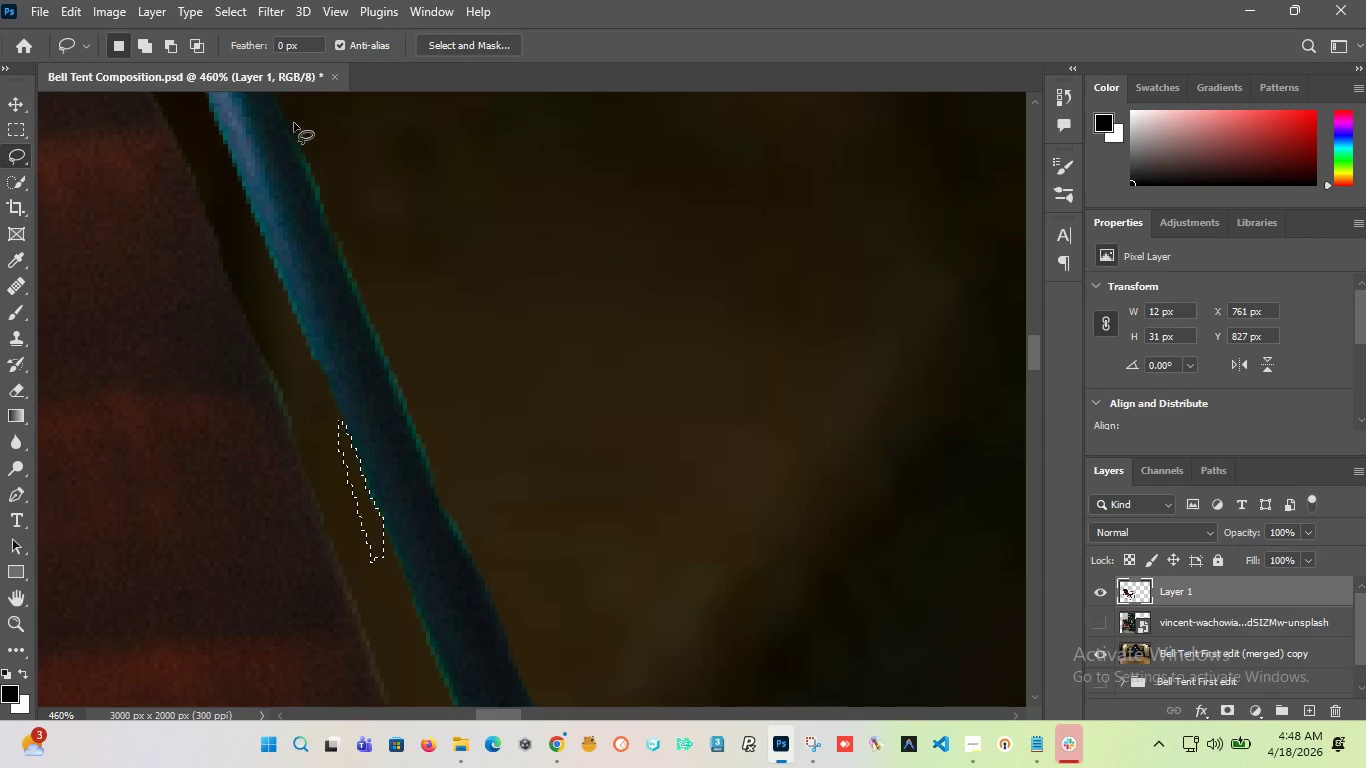 
left_click_drag(start_coordinate=[308, 129], to_coordinate=[476, 350])
 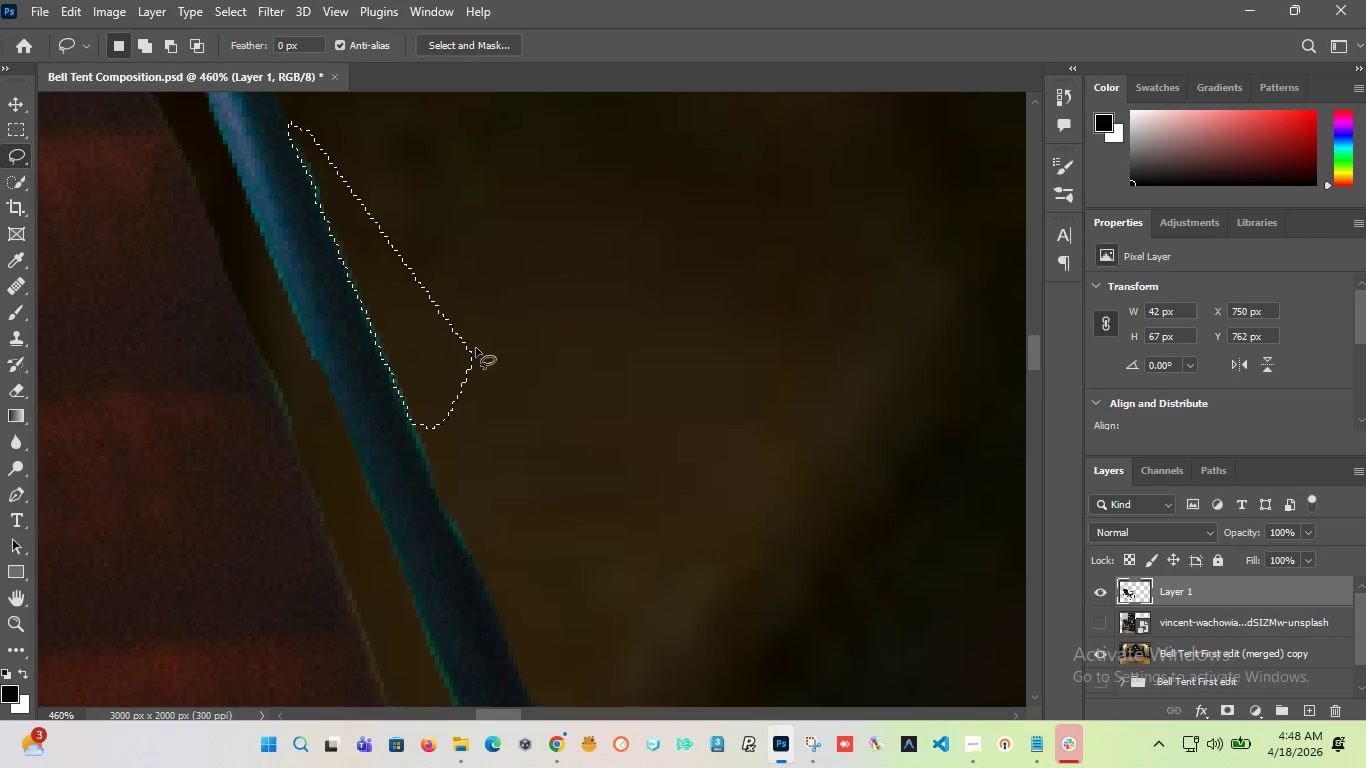 
key(Delete)
 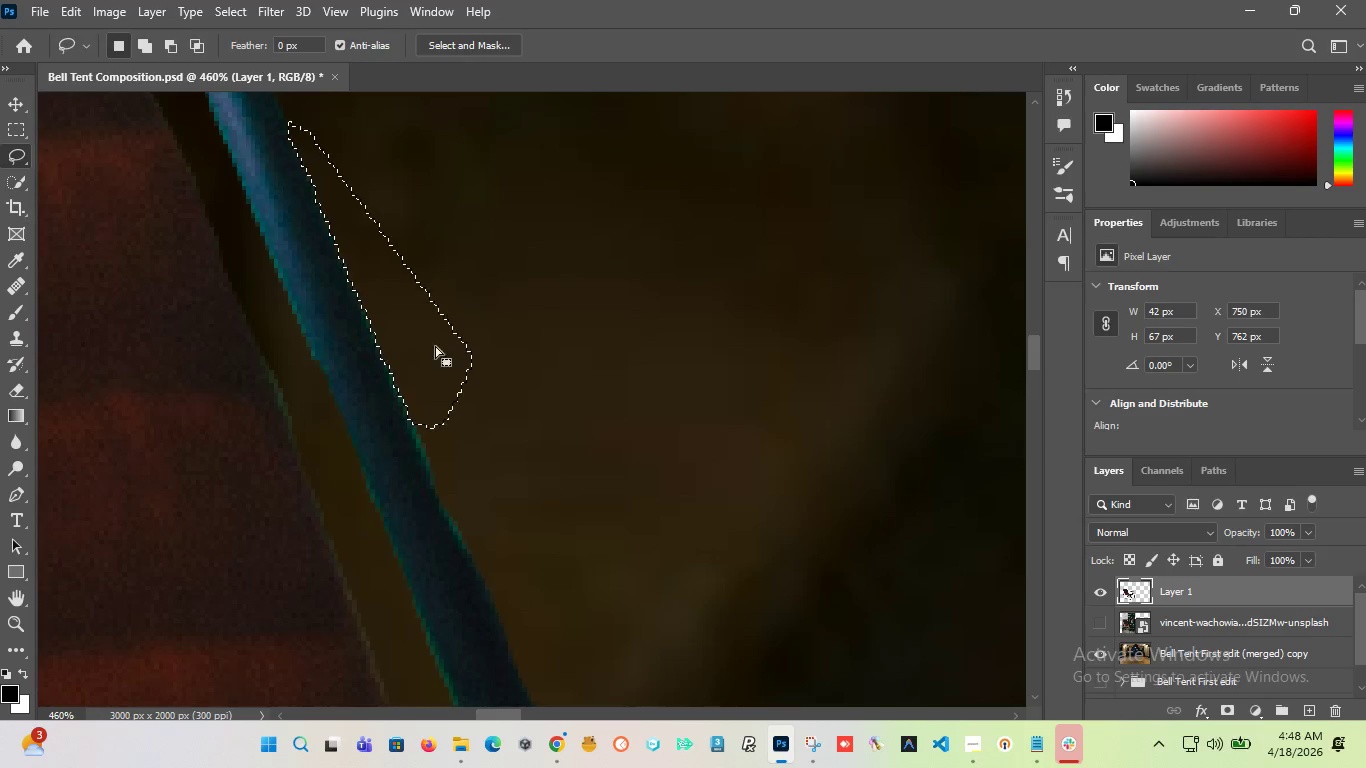 
left_click([455, 406])
 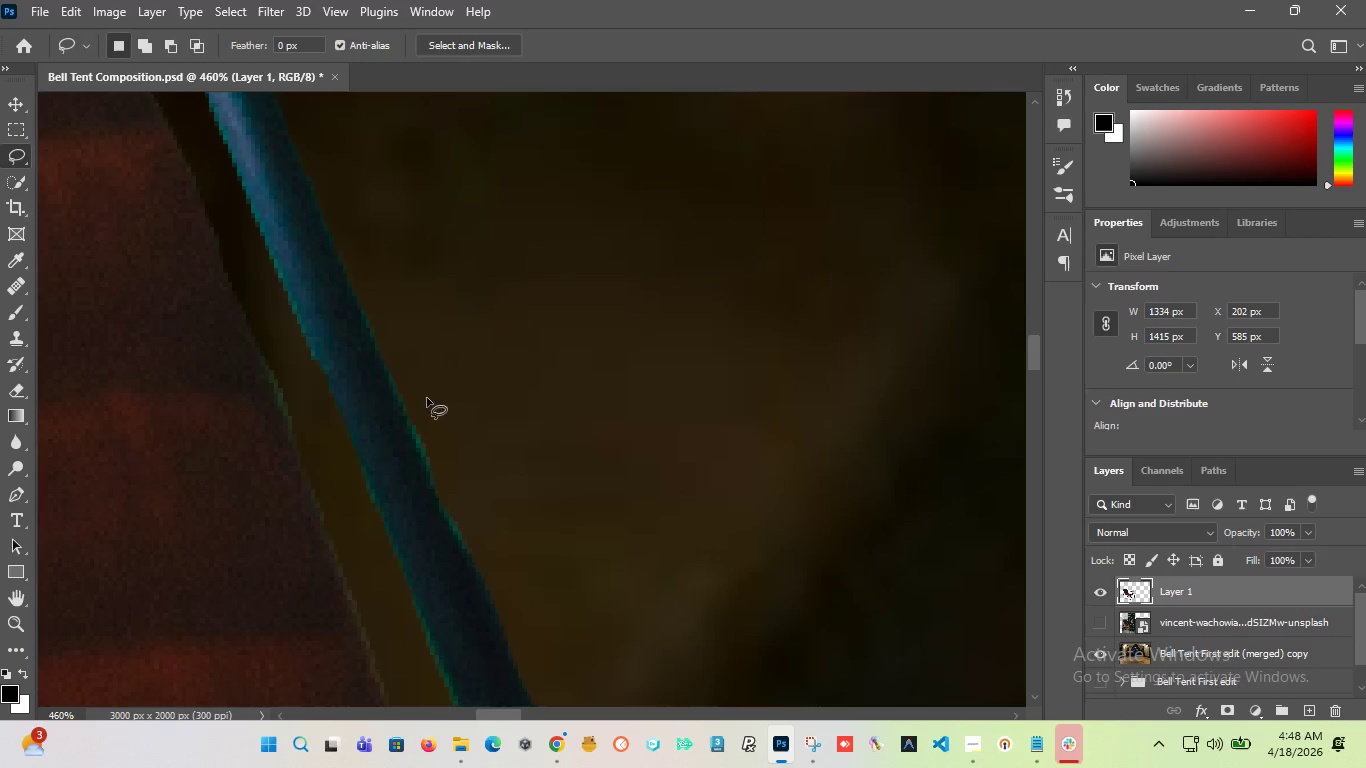 
scroll: coordinate [393, 360], scroll_direction: down, amount: 5.0
 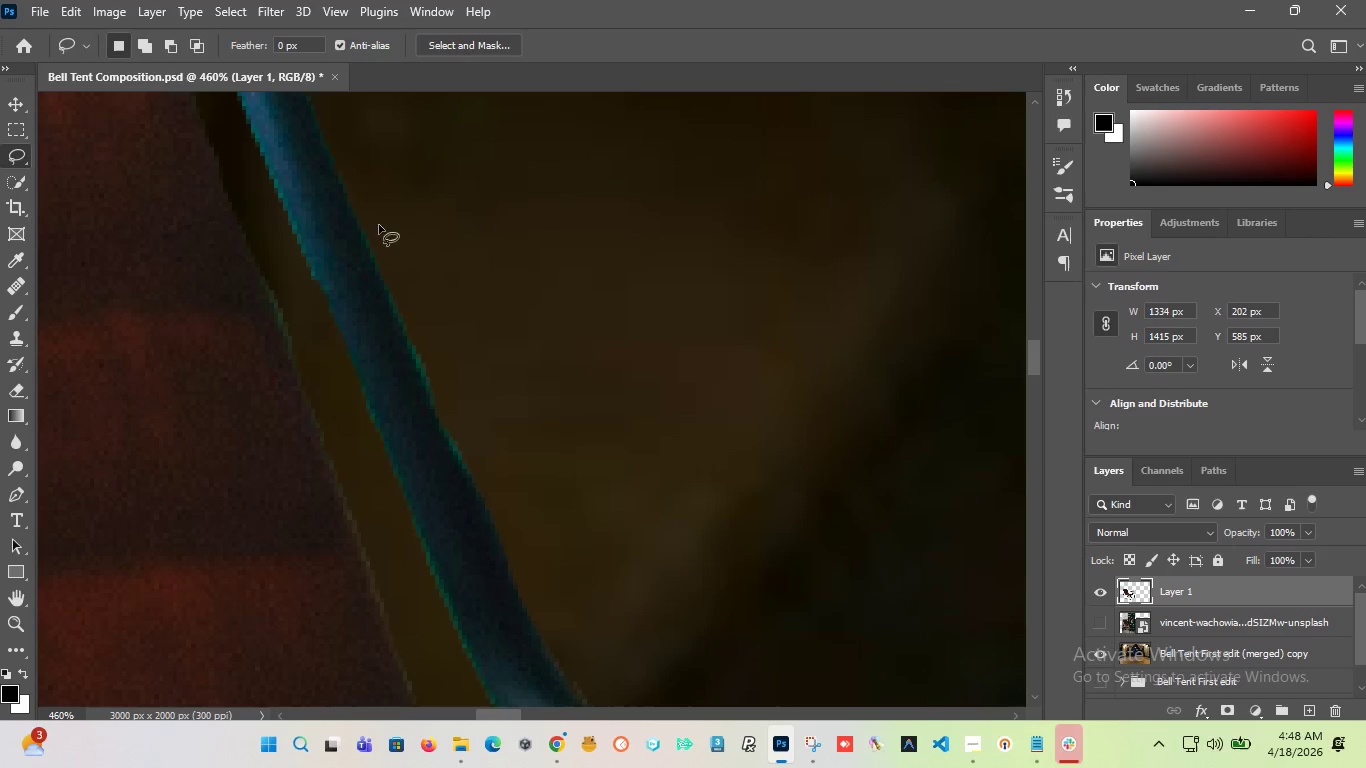 
left_click_drag(start_coordinate=[369, 221], to_coordinate=[474, 400])
 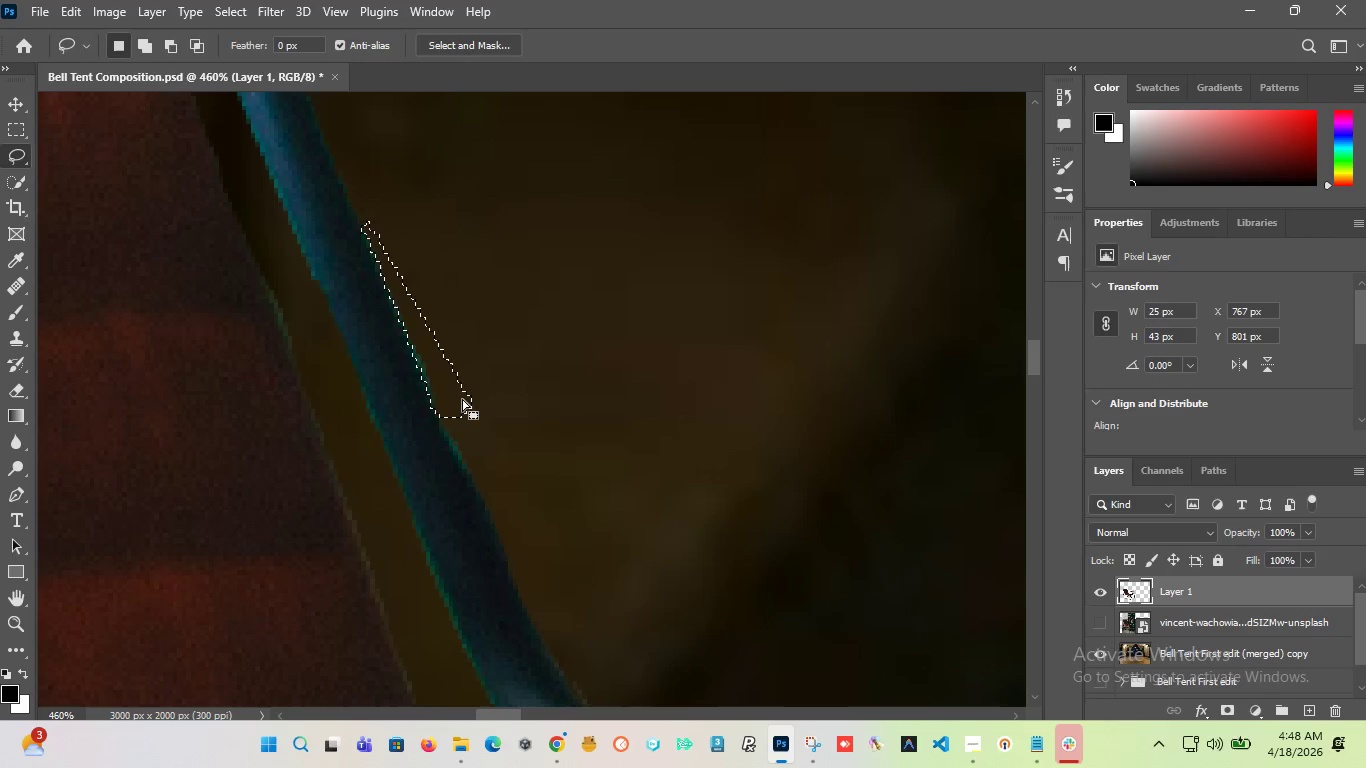 
key(Delete)
 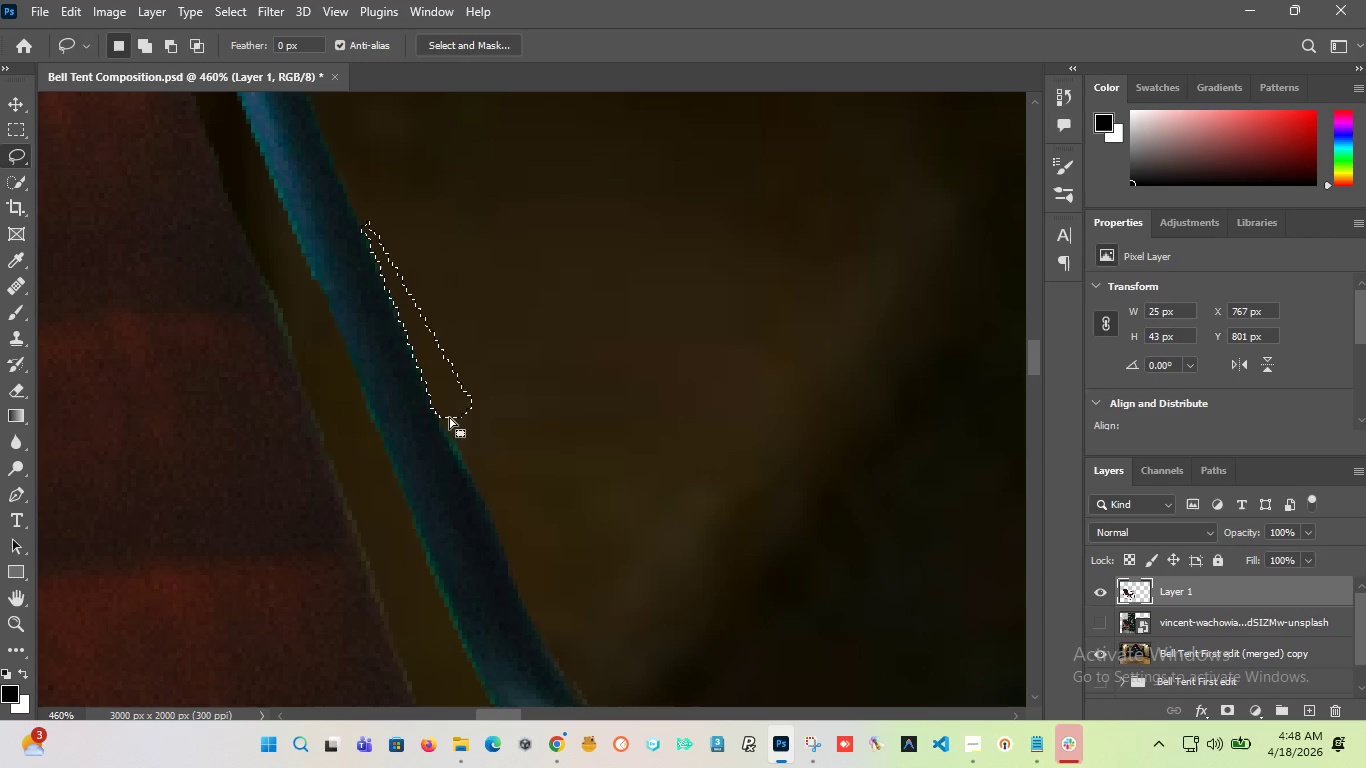 
left_click([528, 373])
 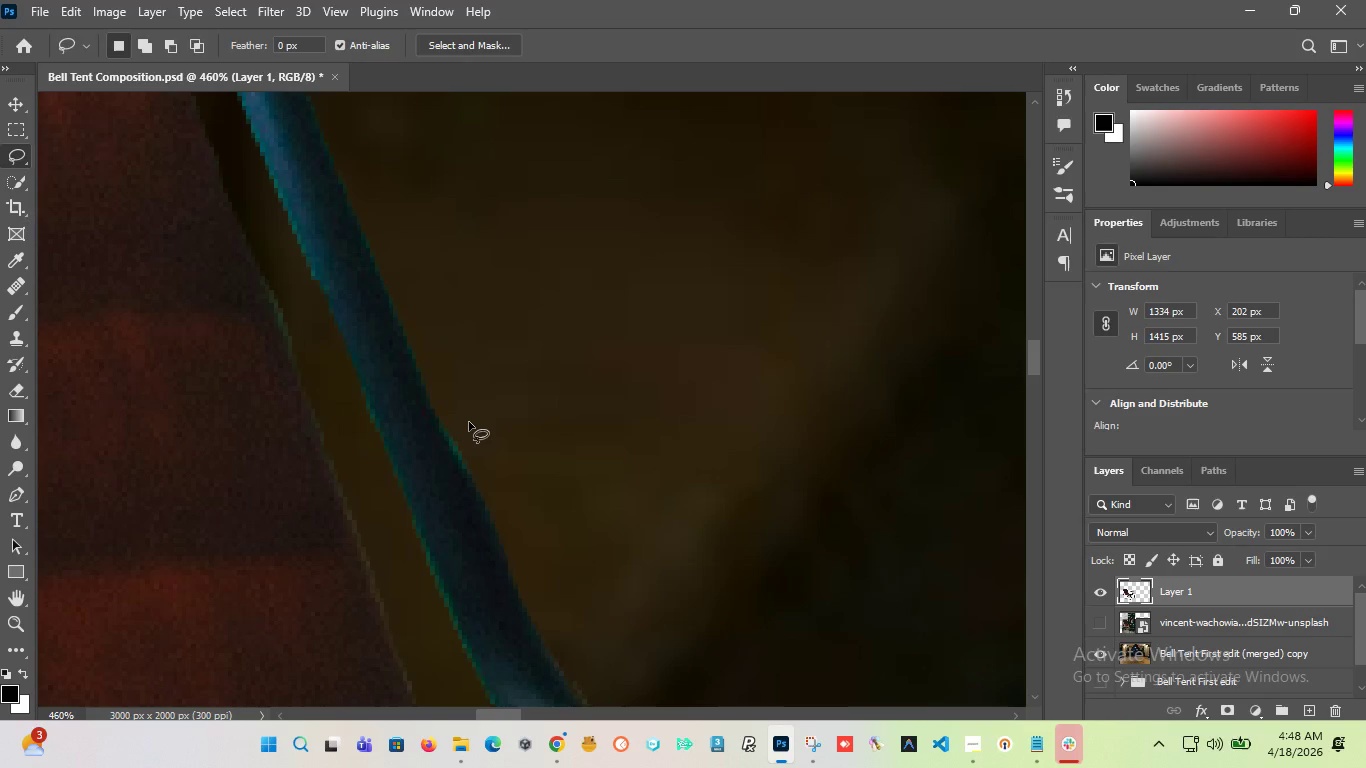 
left_click_drag(start_coordinate=[469, 422], to_coordinate=[503, 528])
 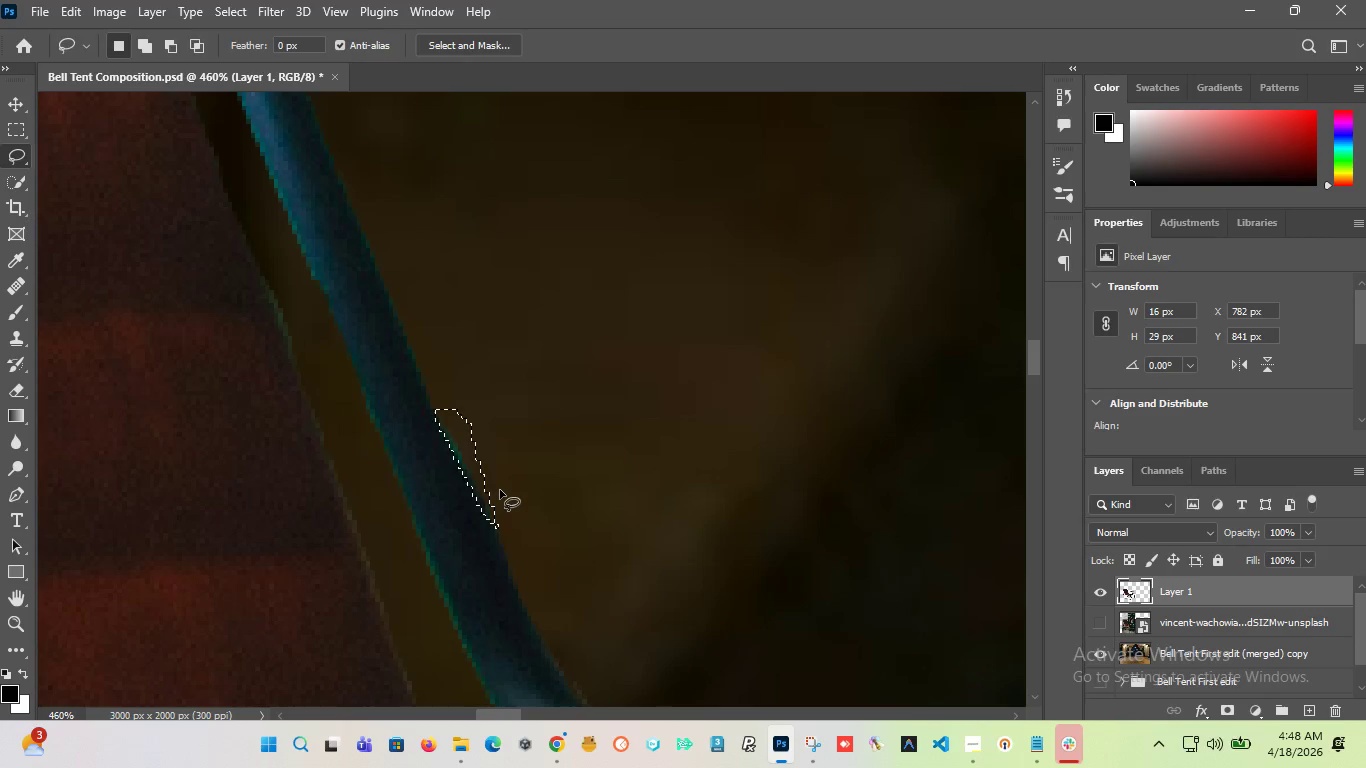 
key(Delete)
 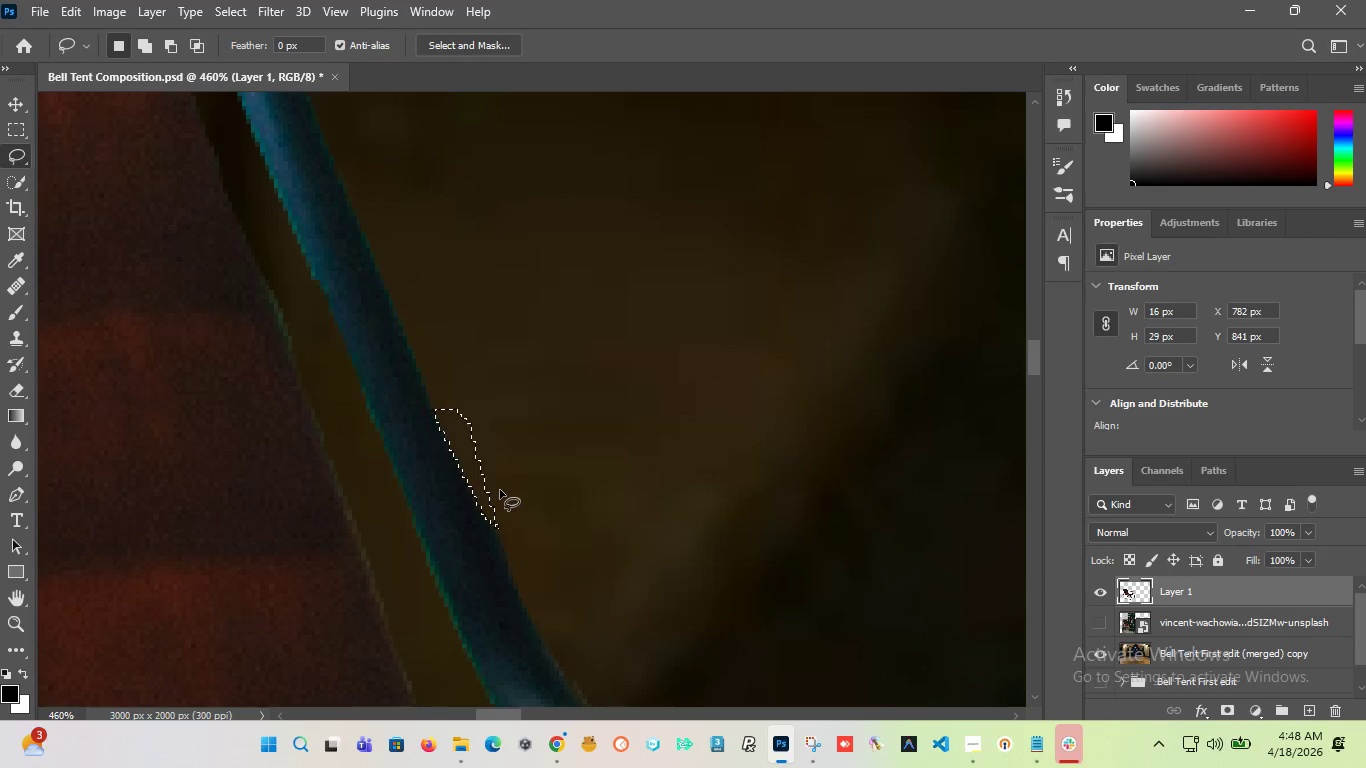 
left_click([500, 490])
 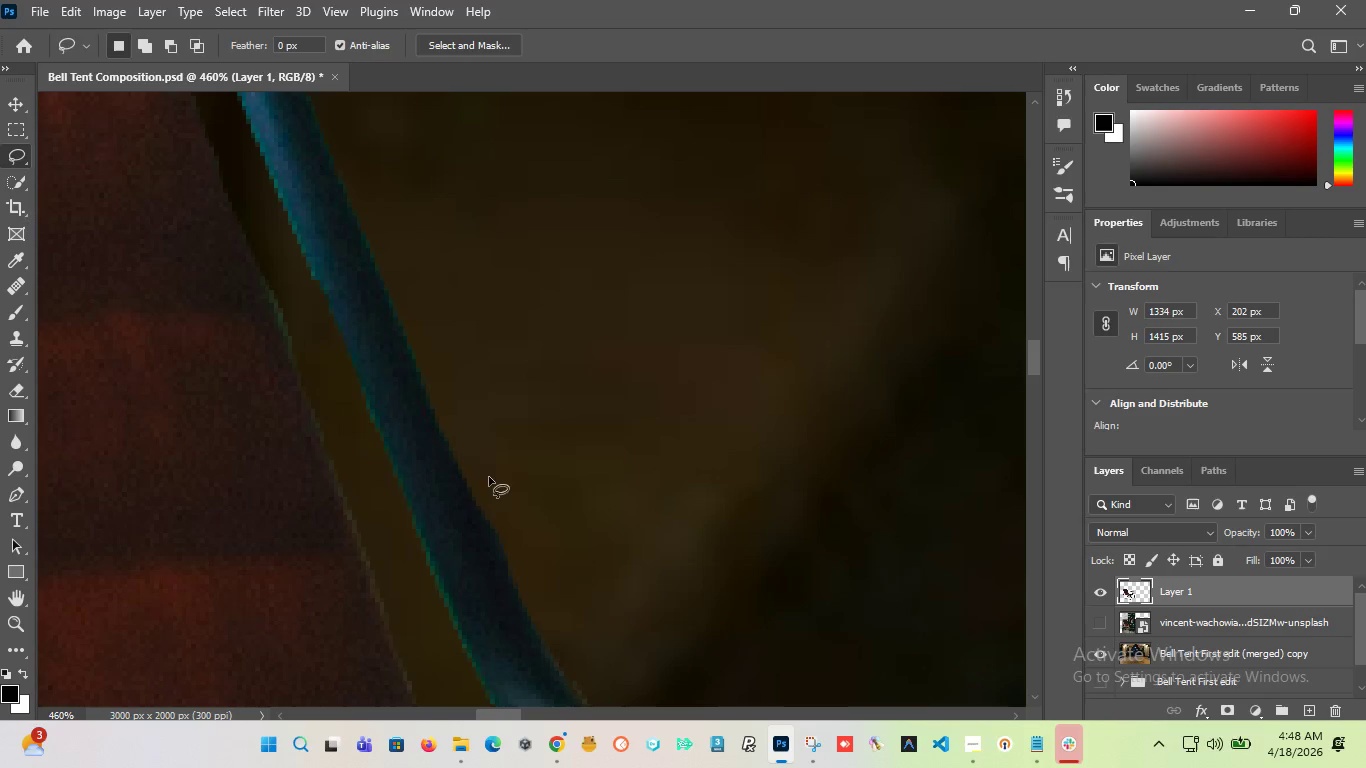 
hold_key(key=AltLeft, duration=3.14)
scroll: coordinate [442, 401], scroll_direction: down, amount: 15.0
 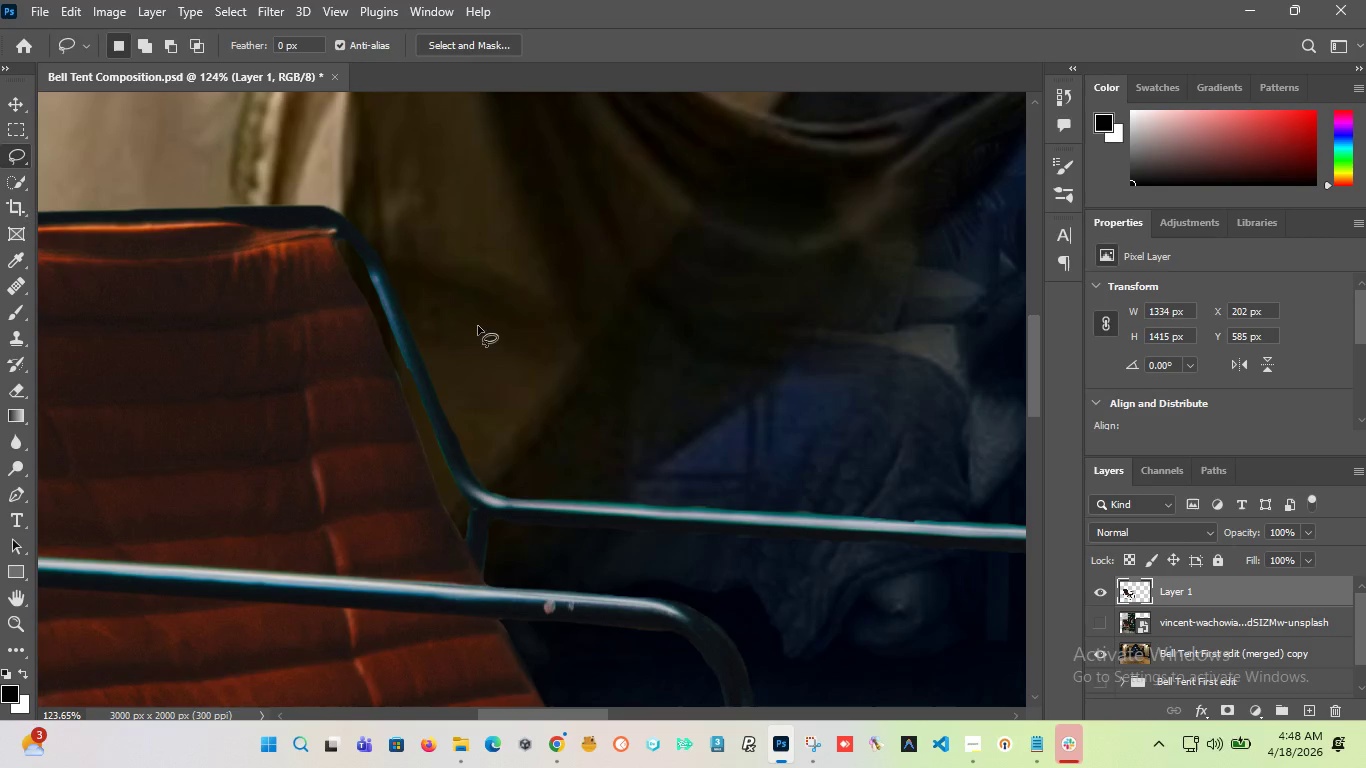 
scroll: coordinate [478, 415], scroll_direction: up, amount: 4.0
 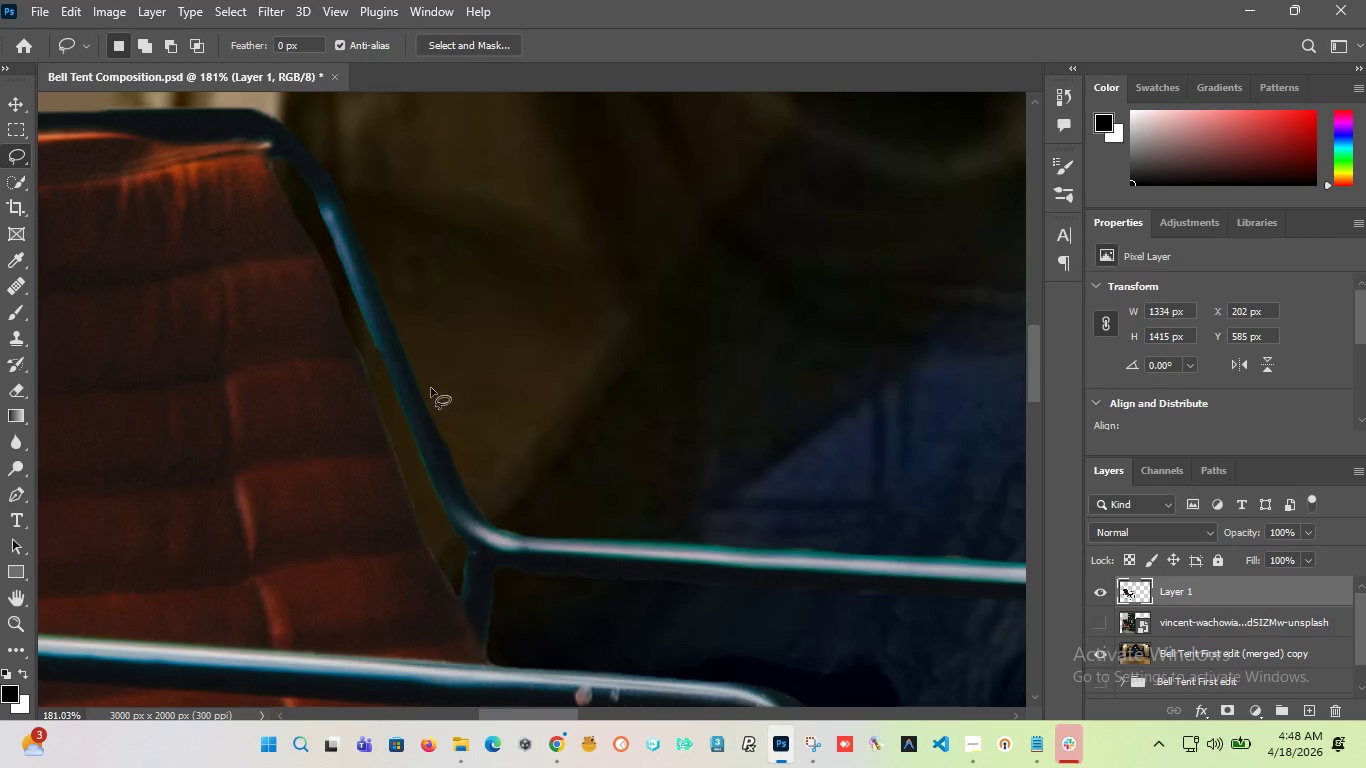 
scroll: coordinate [315, 324], scroll_direction: down, amount: 8.0
 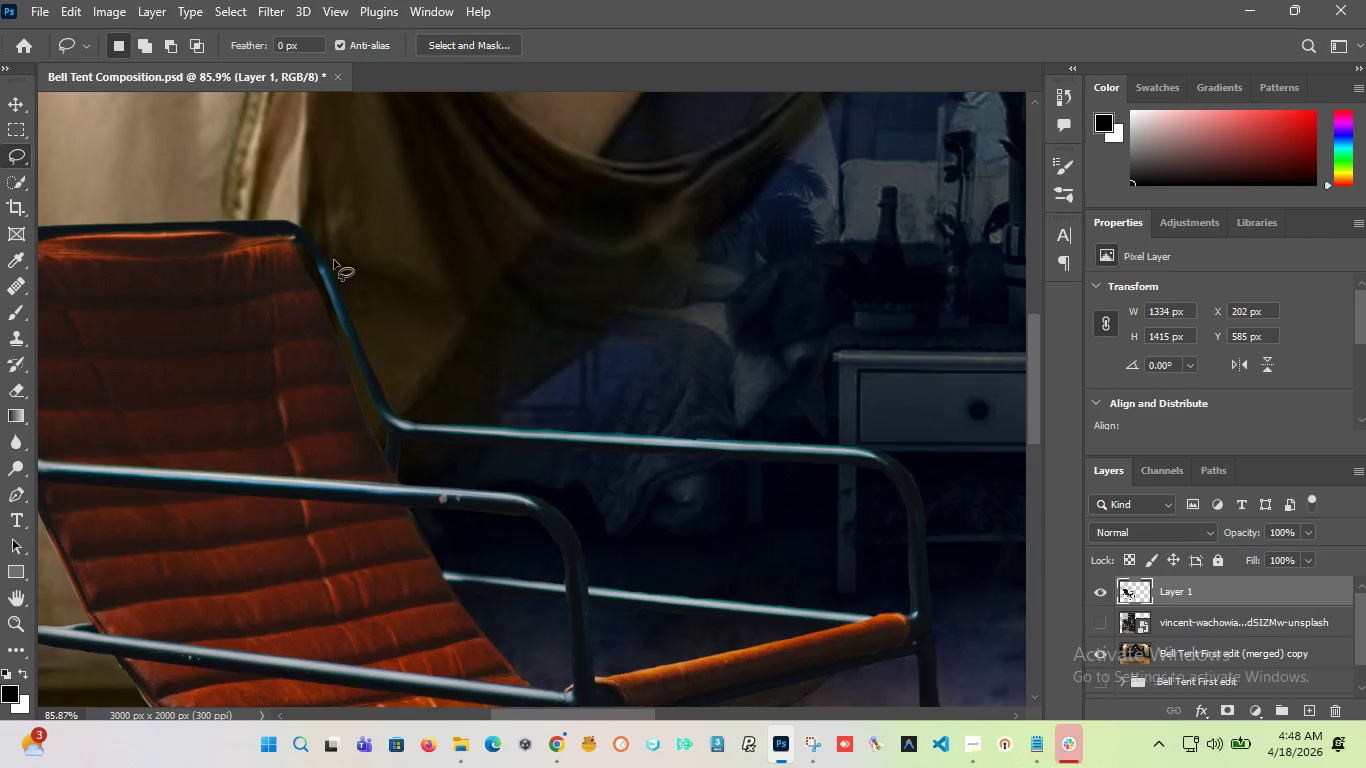 
scroll: coordinate [330, 243], scroll_direction: up, amount: 7.0
 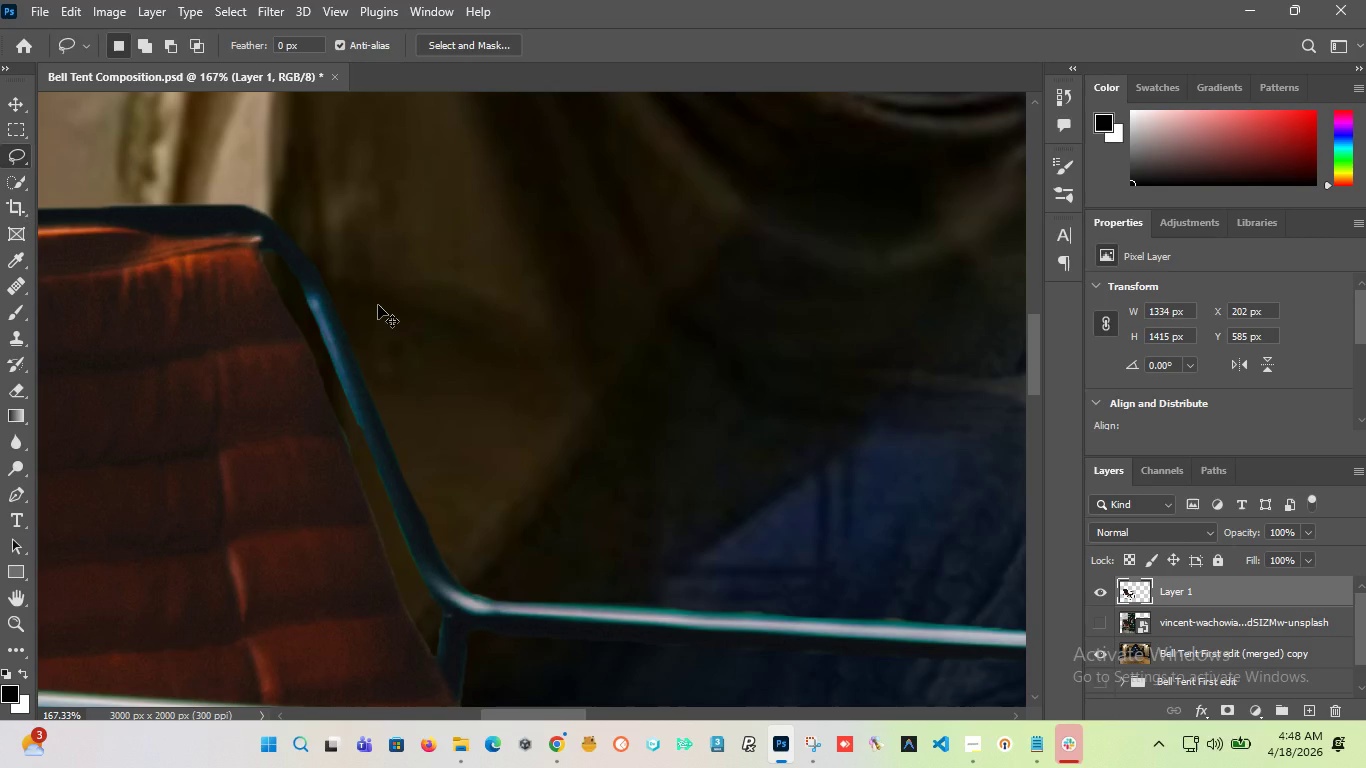 
key(Control+Z)
 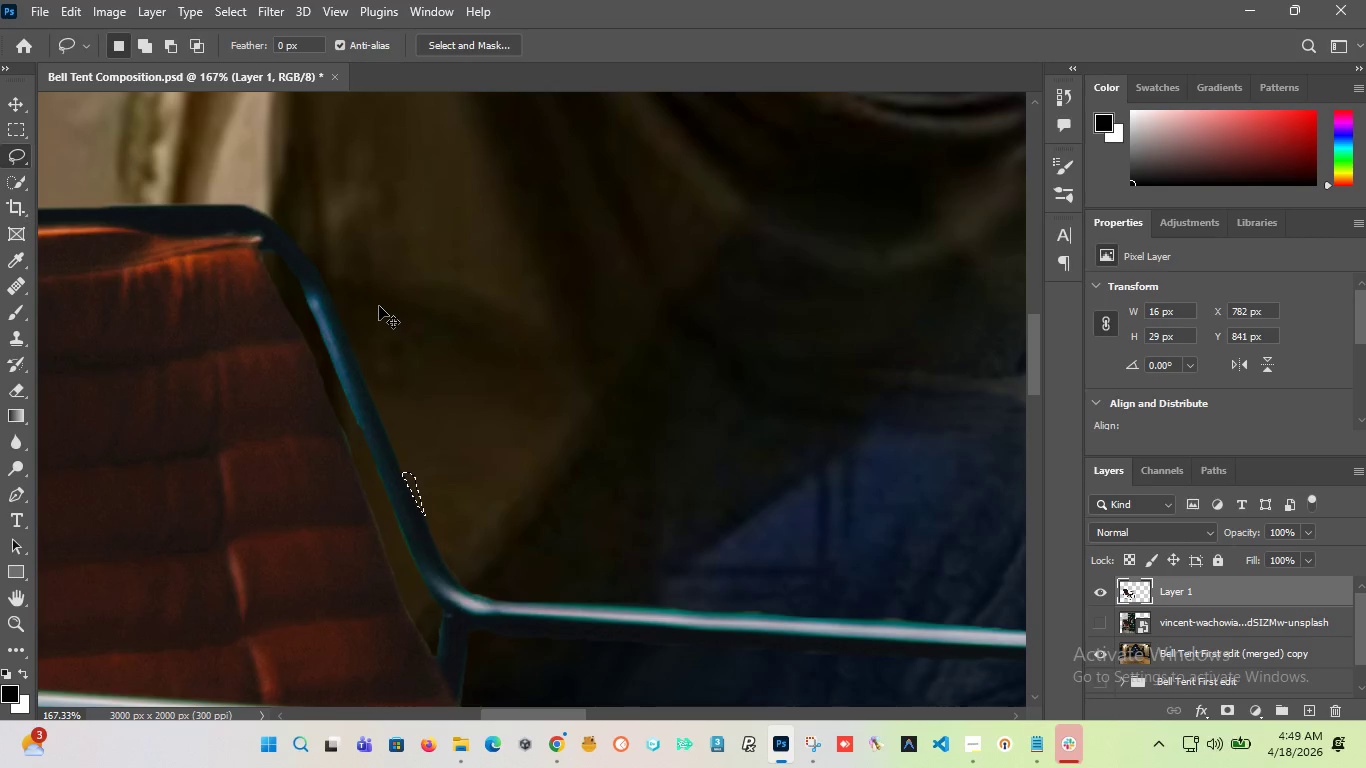 
key(Control+Z)
 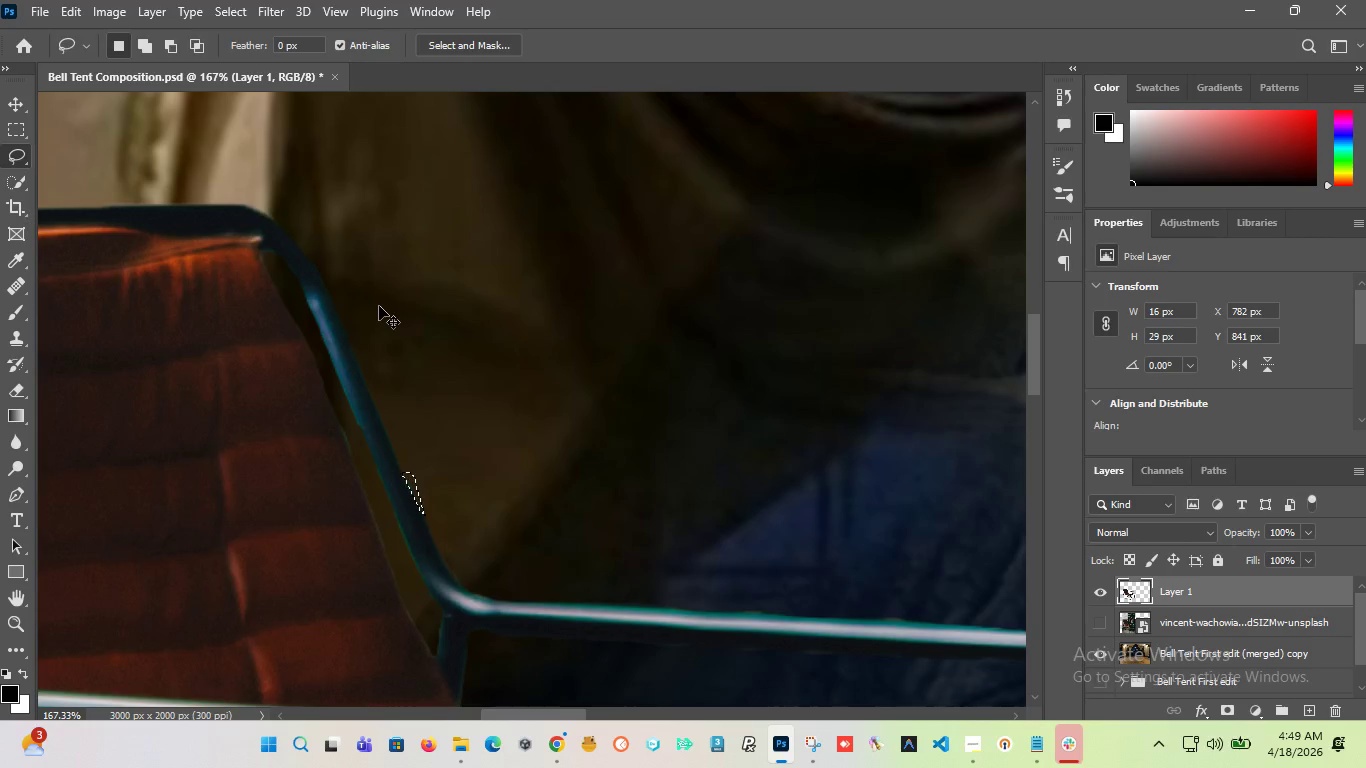 
key(Control+Z)
 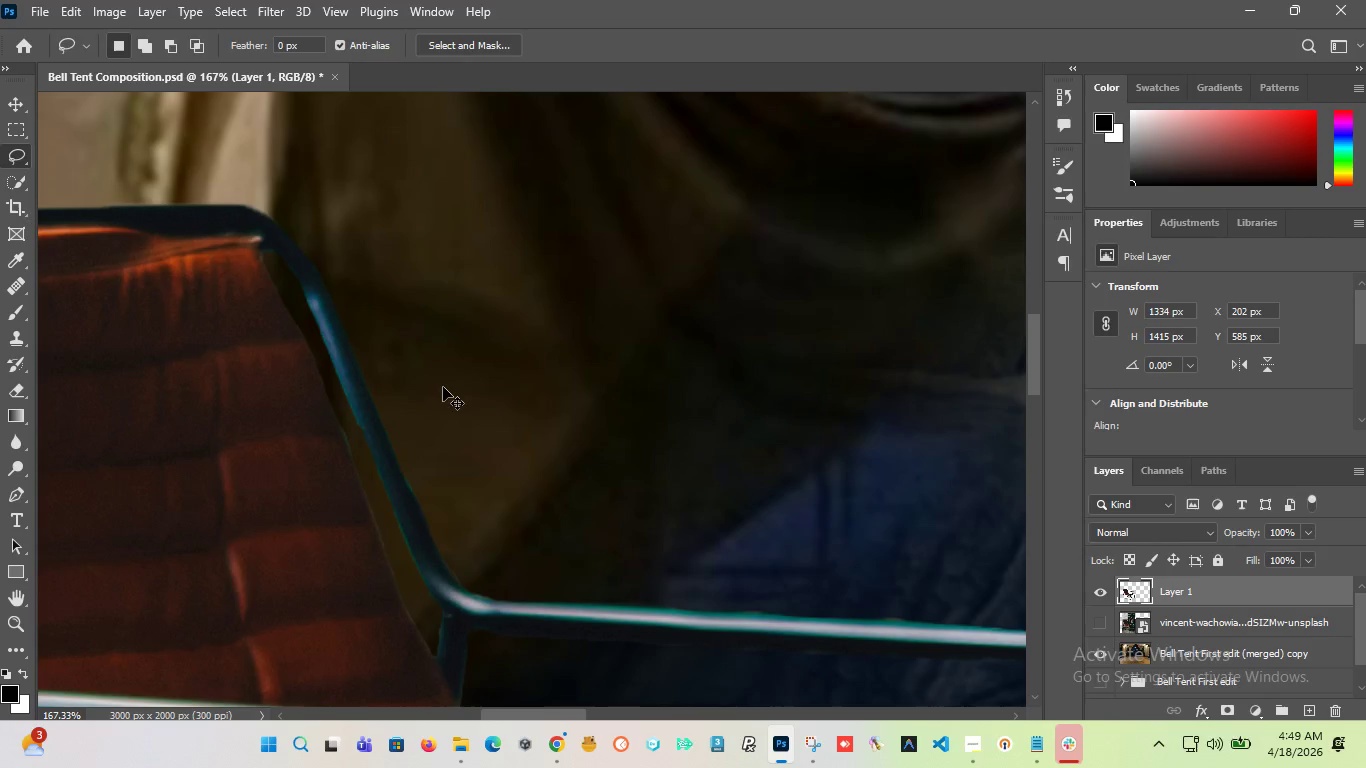 
hold_key(key=AltLeft, duration=2.36)
scroll: coordinate [439, 351], scroll_direction: down, amount: 13.0
 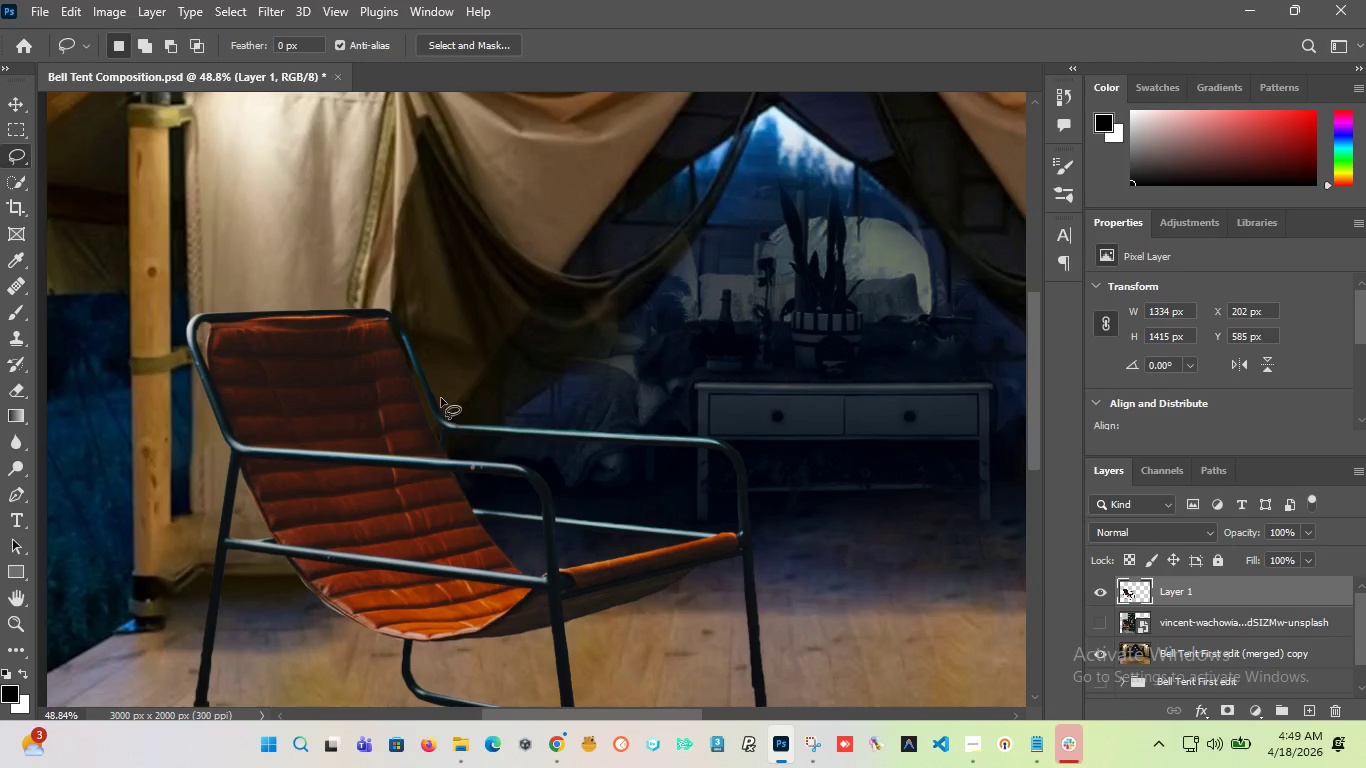 
scroll: coordinate [430, 400], scroll_direction: up, amount: 21.0
 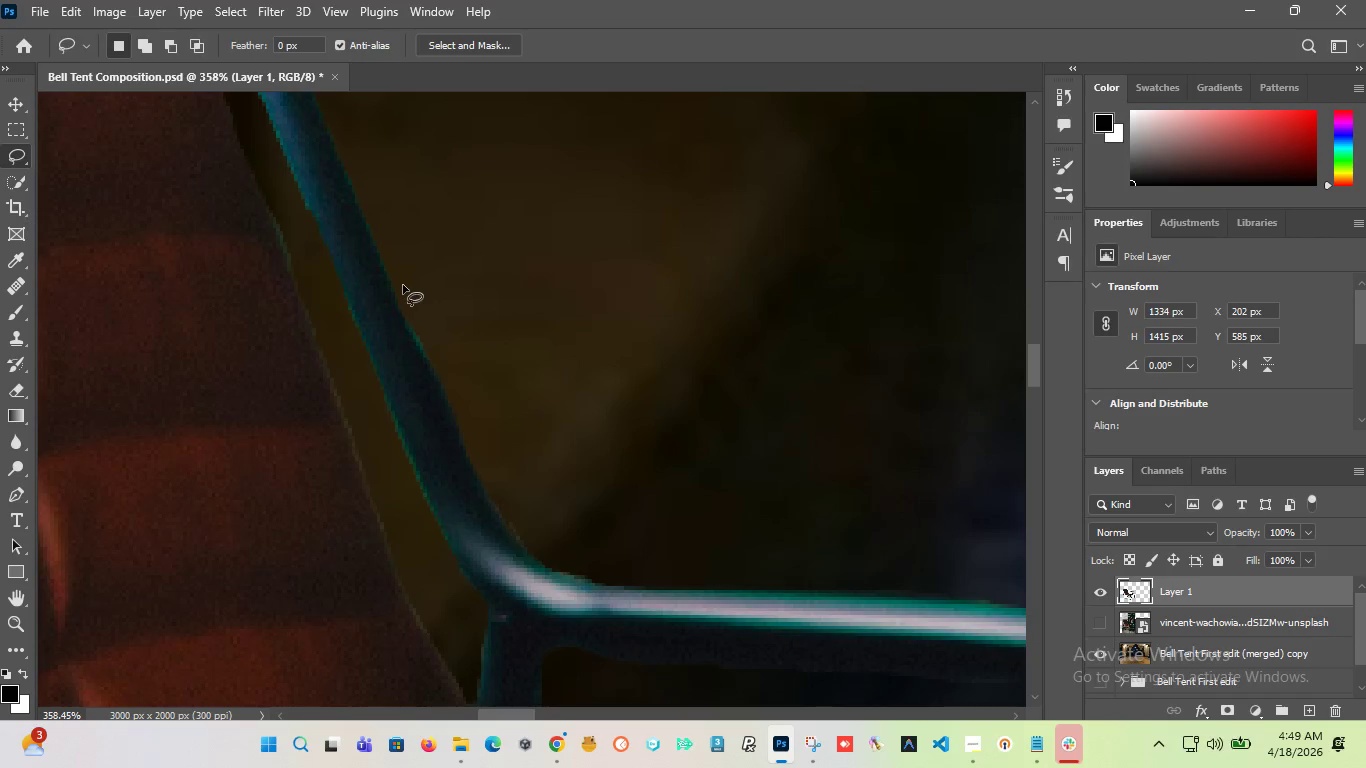 
left_click_drag(start_coordinate=[402, 285], to_coordinate=[413, 328])
 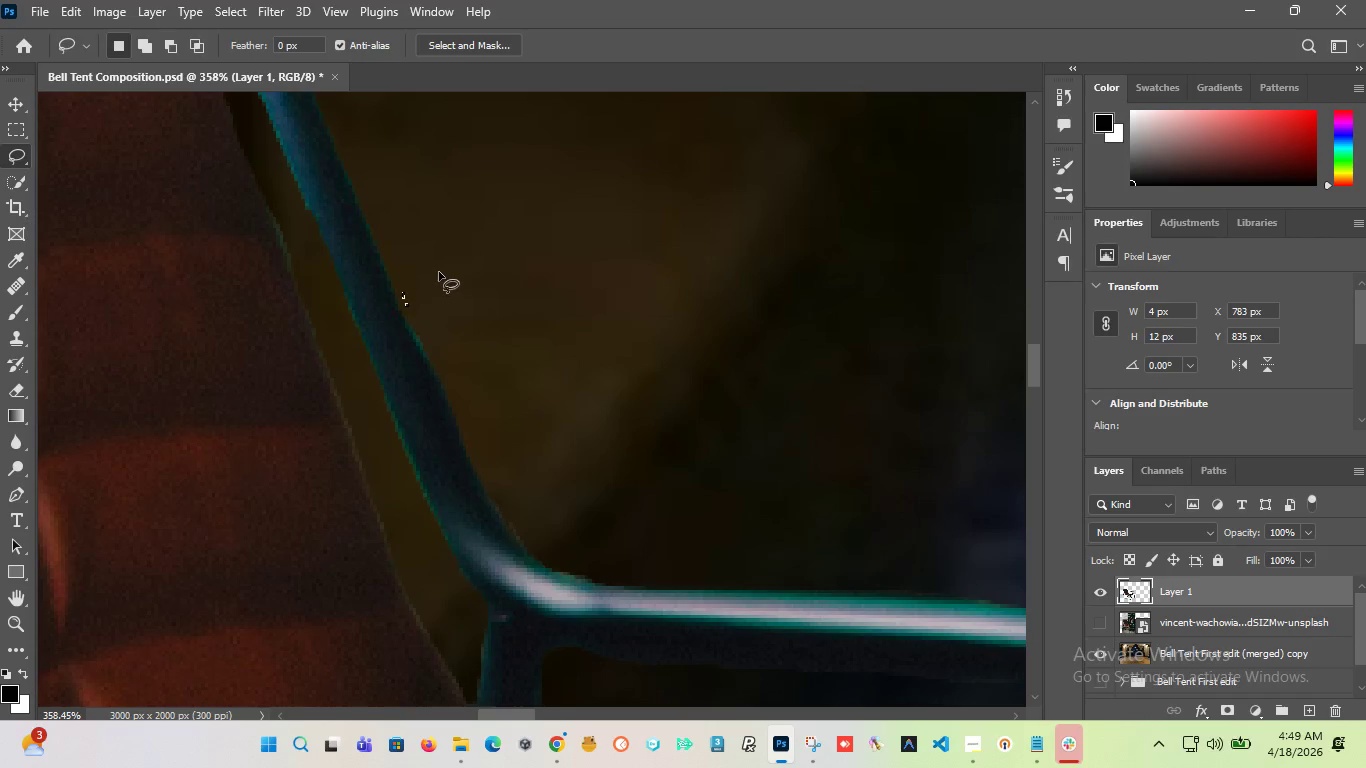 
left_click([439, 272])
 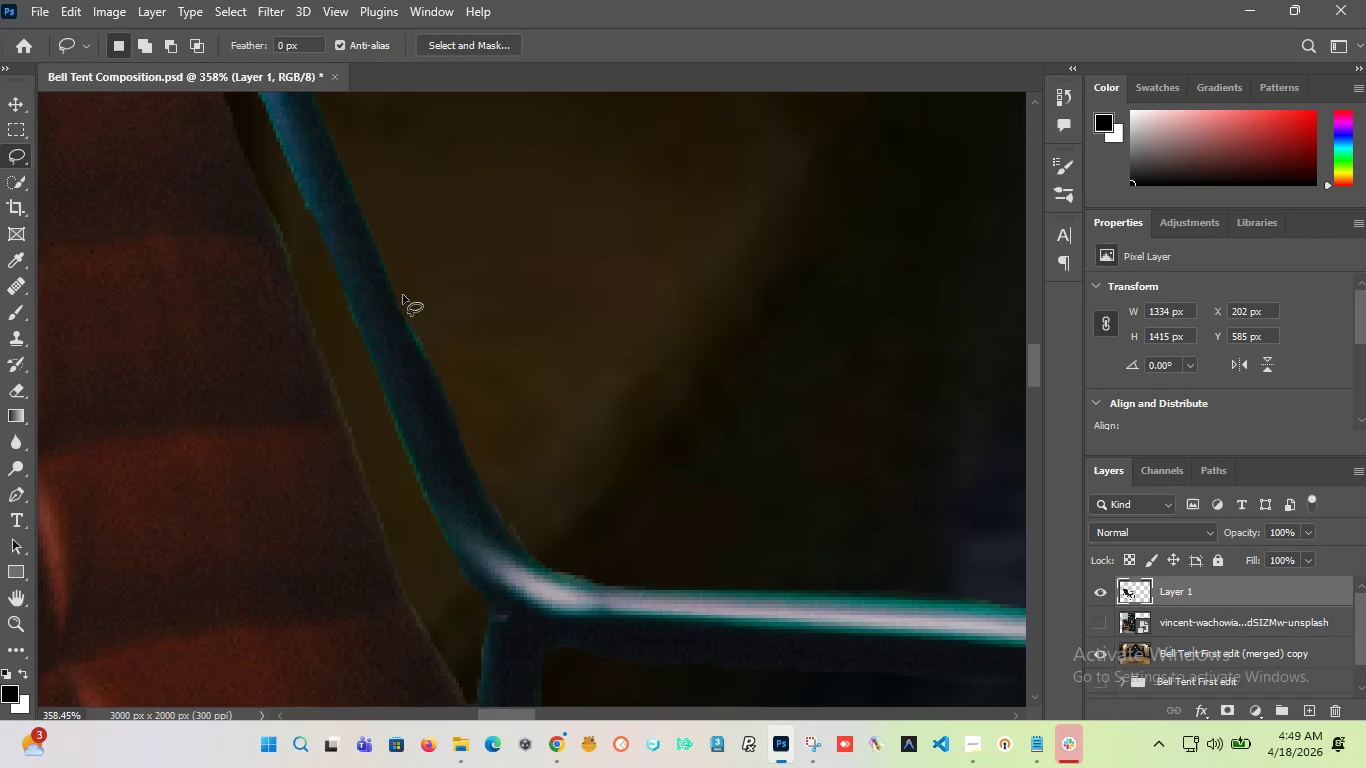 
left_click_drag(start_coordinate=[403, 295], to_coordinate=[606, 518])
 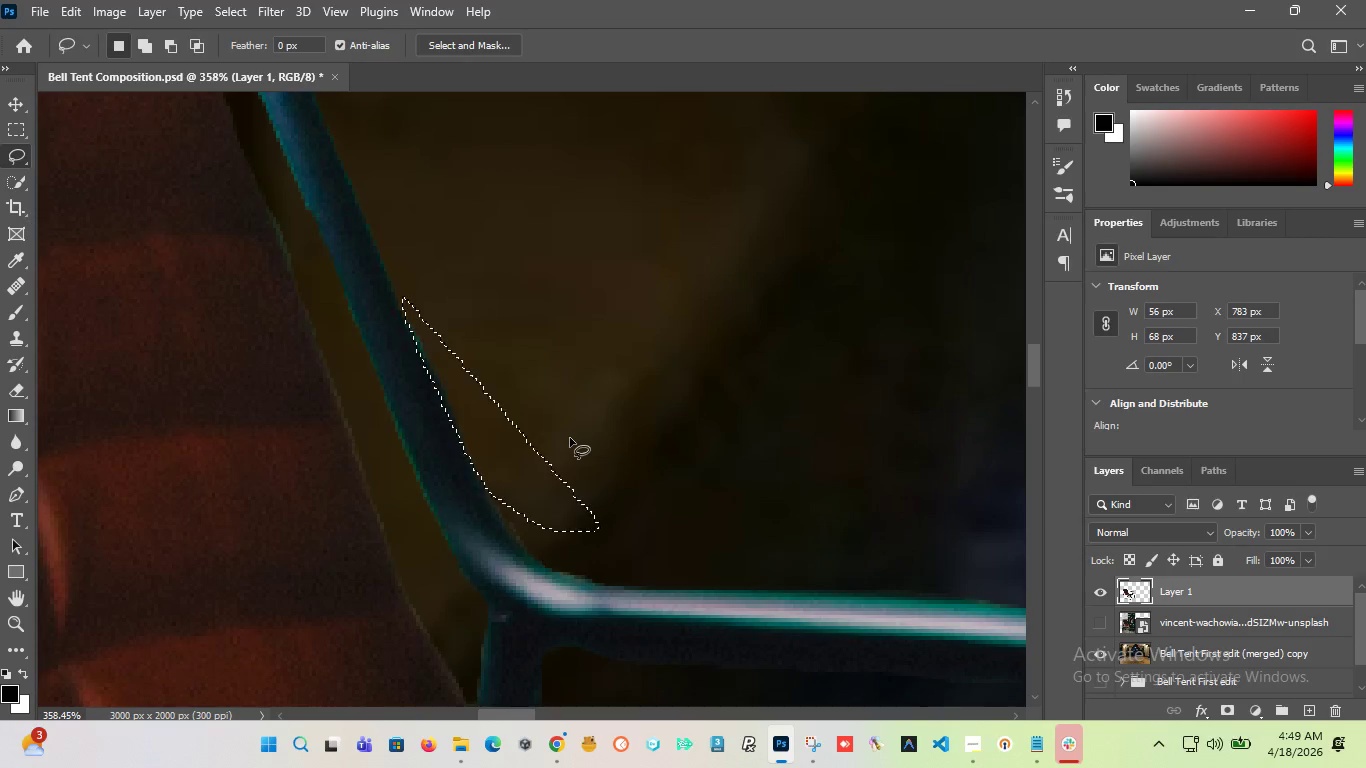 
key(Delete)
 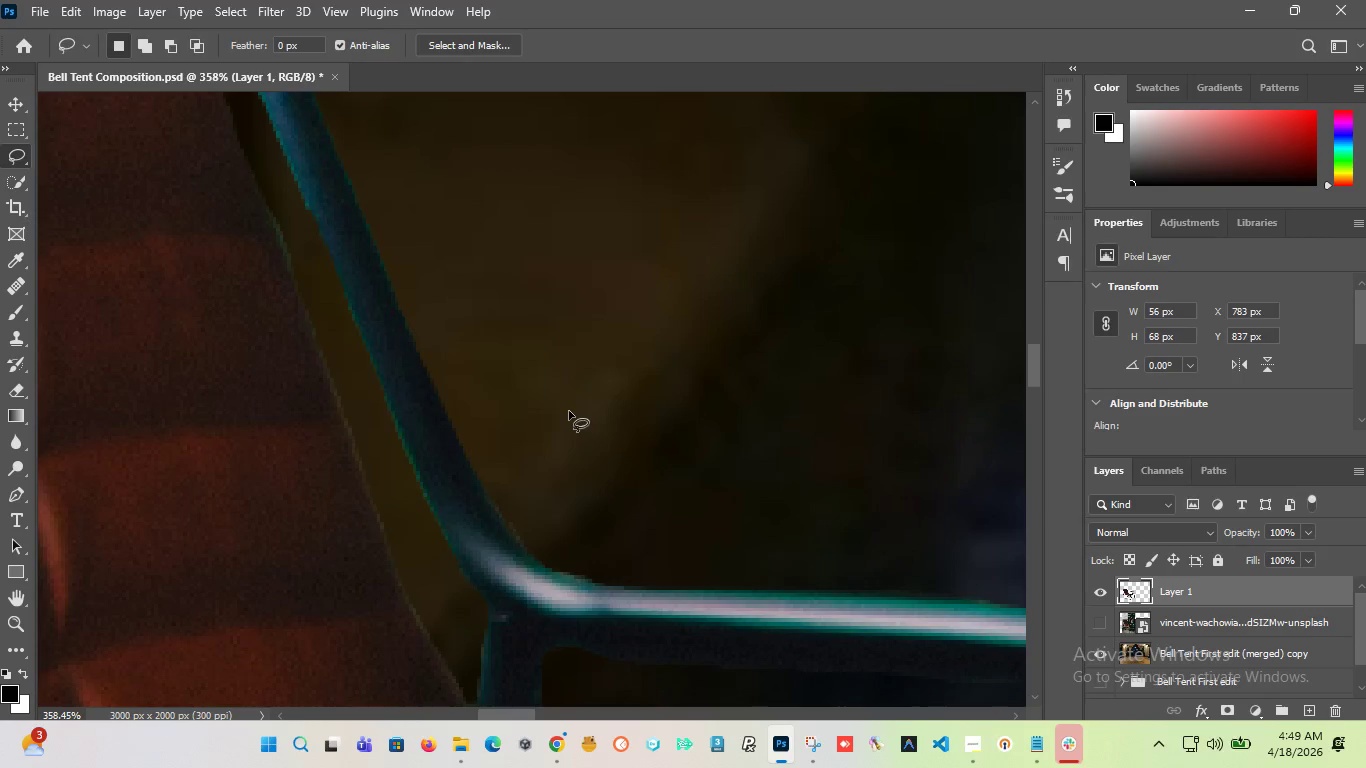 
hold_key(key=AltLeft, duration=1.67)
scroll: coordinate [450, 420], scroll_direction: up, amount: 1.0
 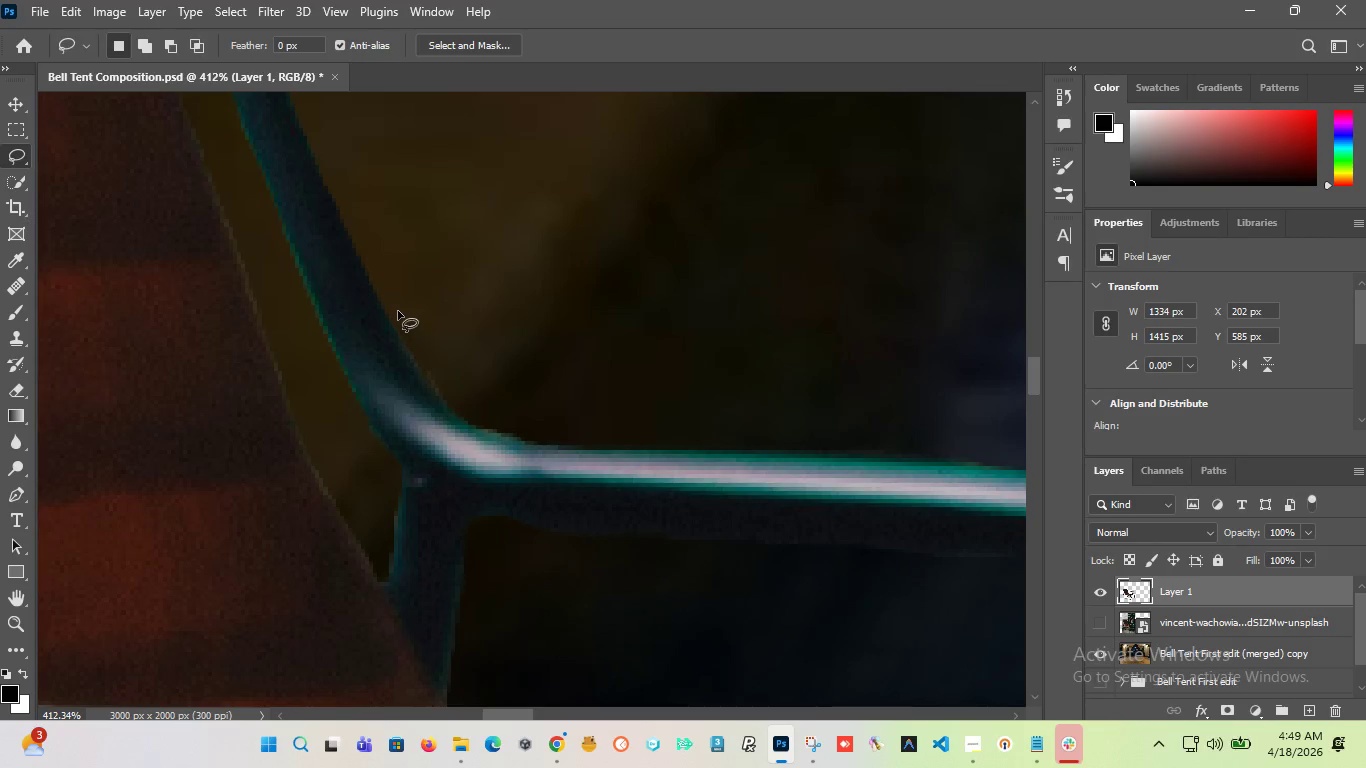 
left_click_drag(start_coordinate=[398, 310], to_coordinate=[619, 416])
 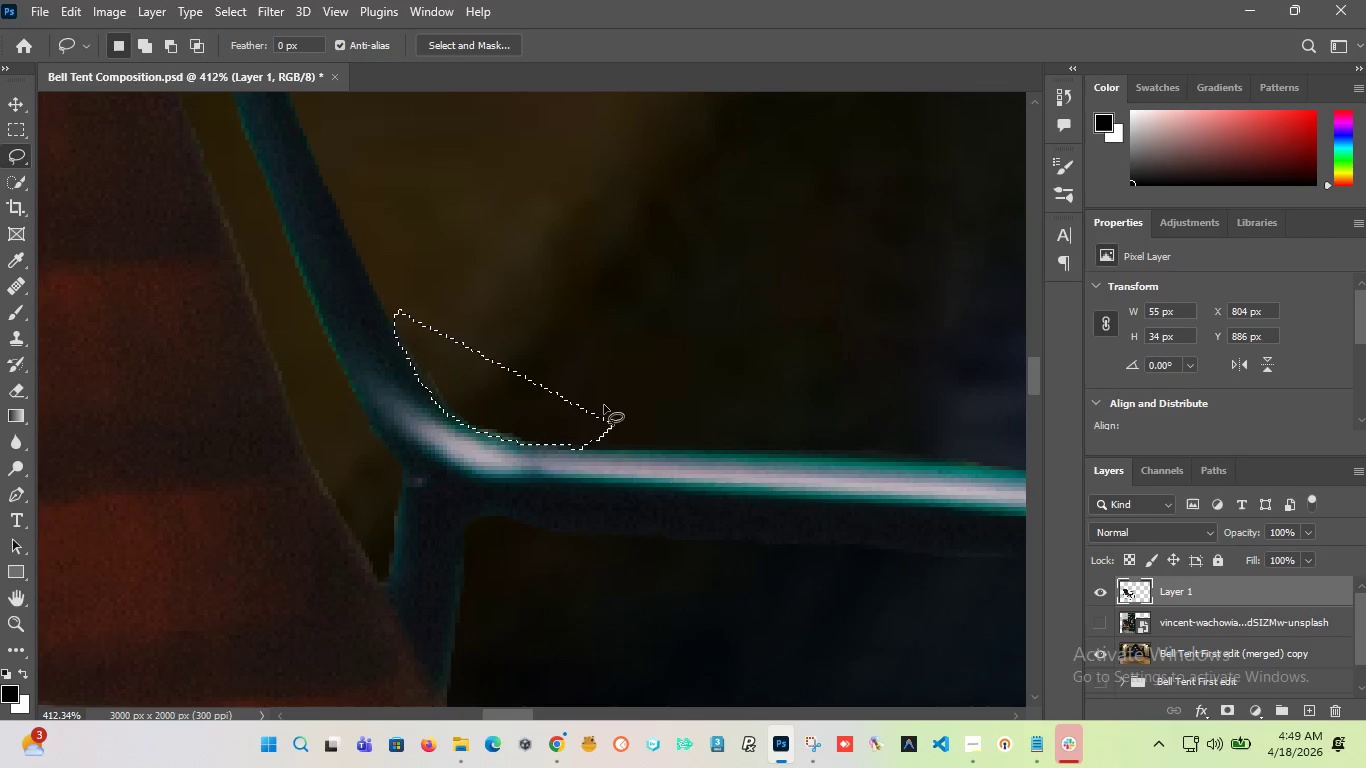 
key(Delete)
 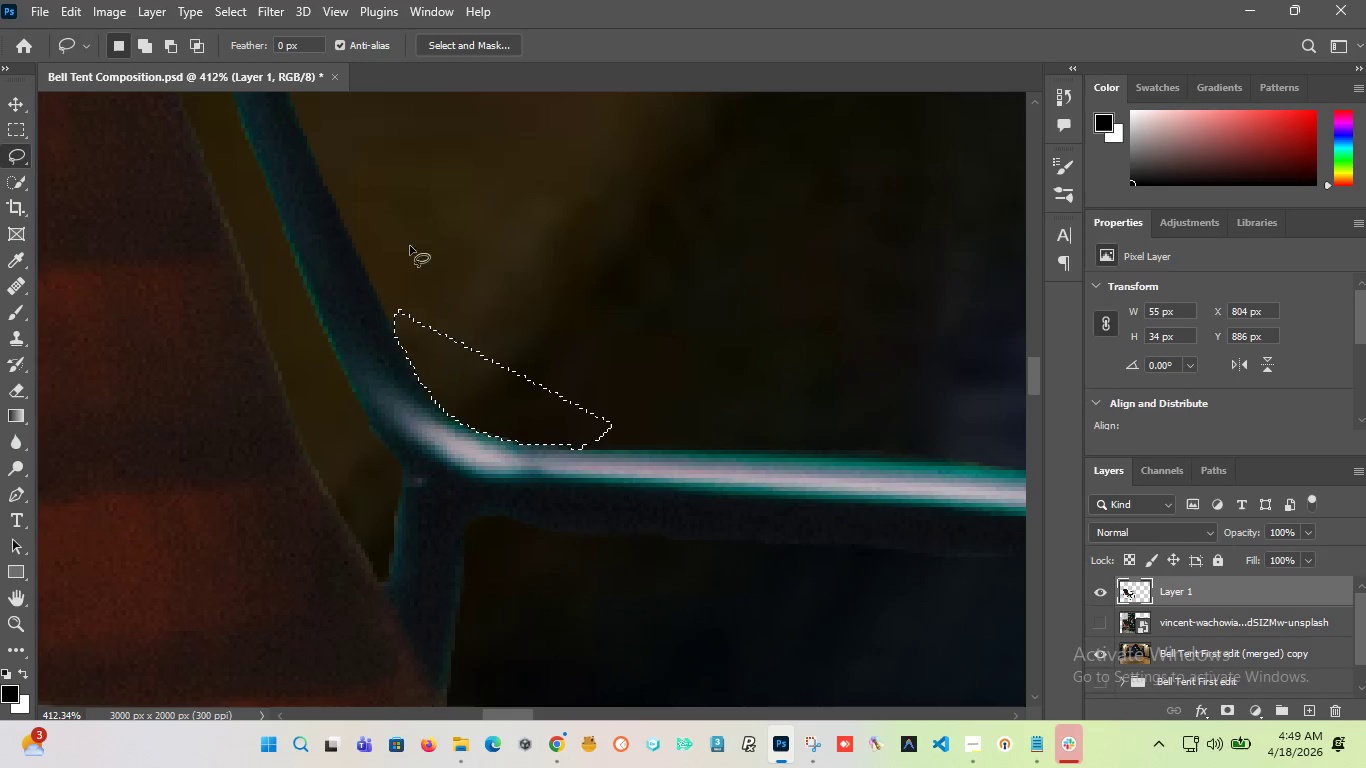 
left_click([443, 248])
 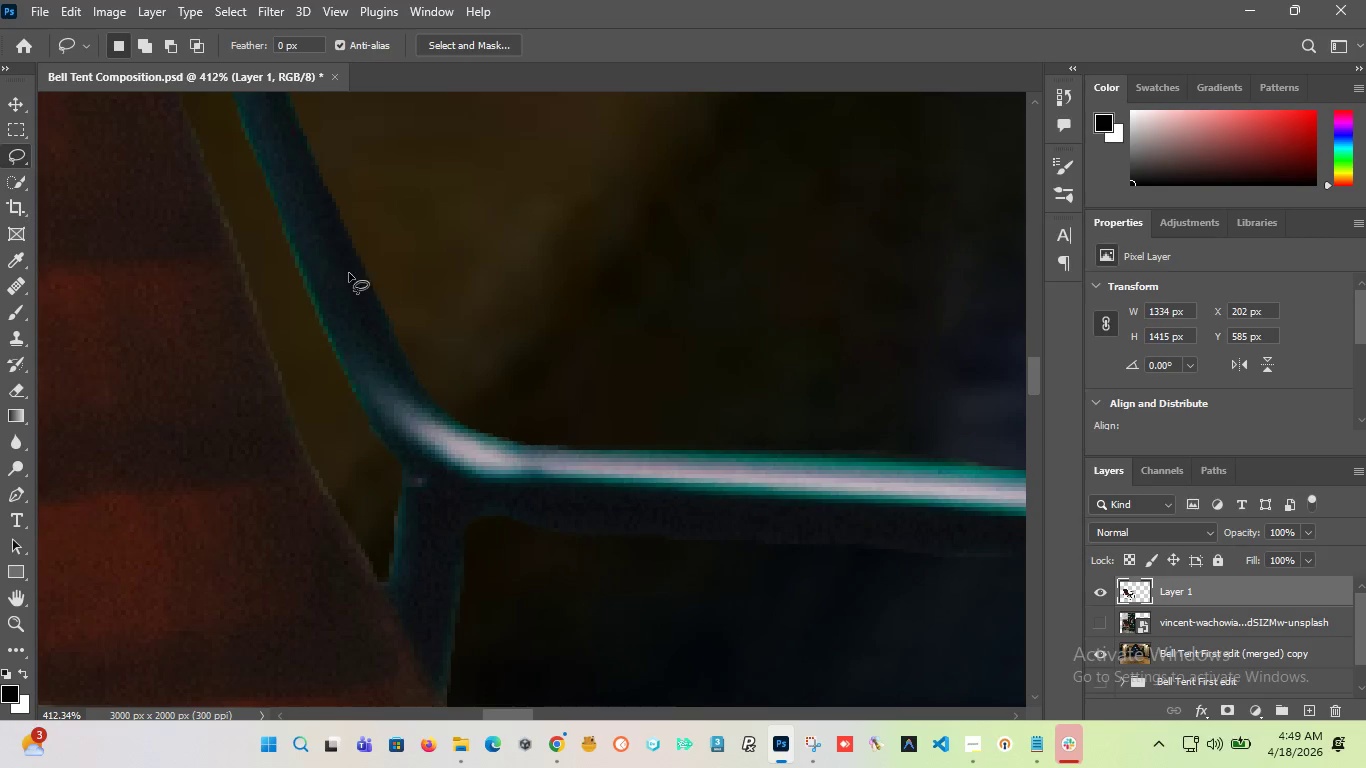 
hold_key(key=AltLeft, duration=3.19)
scroll: coordinate [307, 227], scroll_direction: down, amount: 15.0
 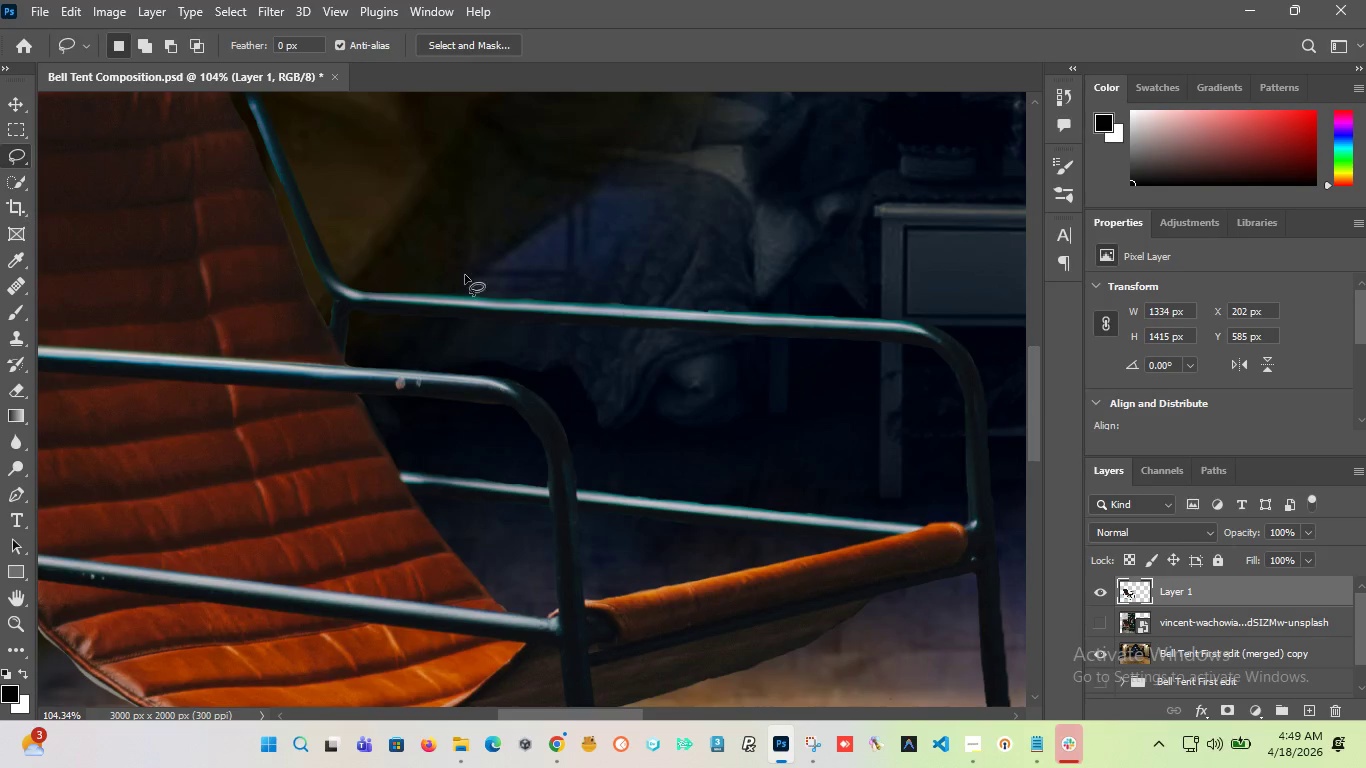 
scroll: coordinate [302, 297], scroll_direction: up, amount: 10.0
 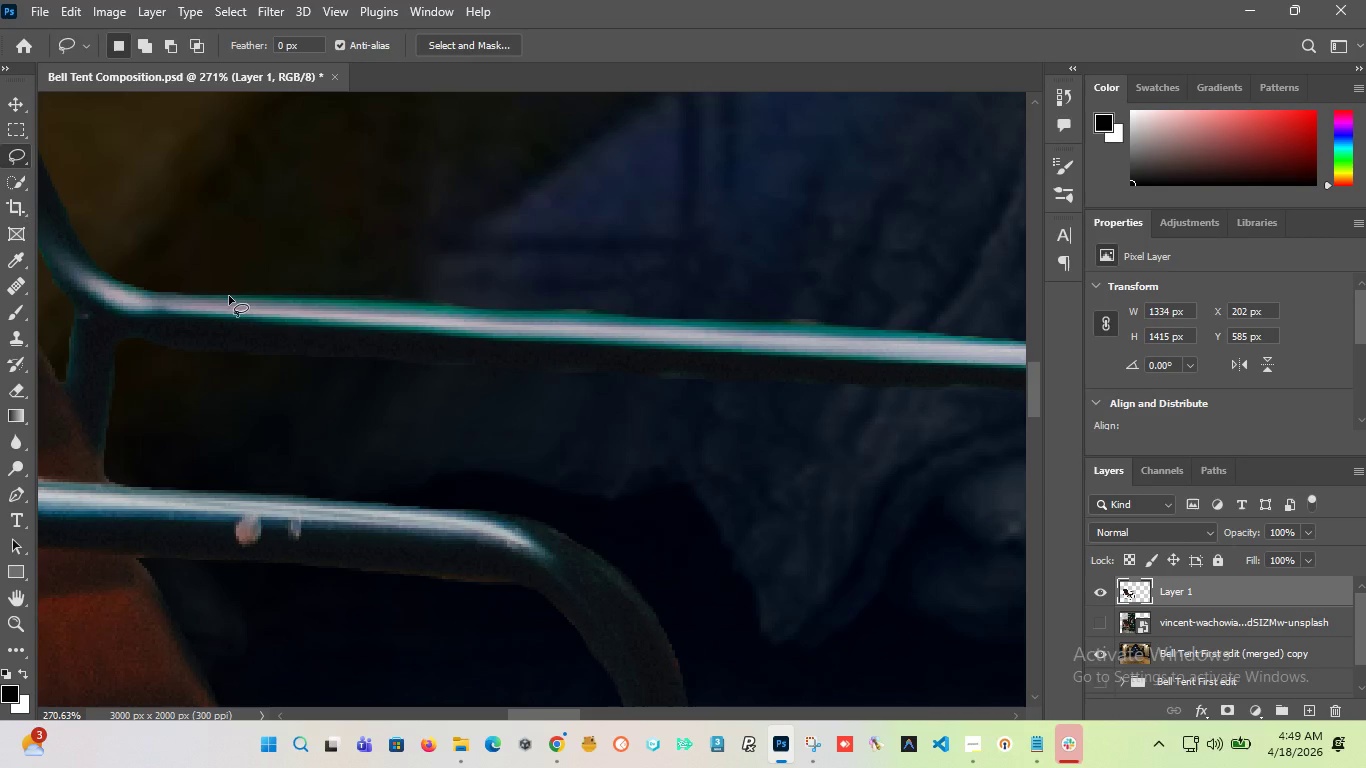 
left_click_drag(start_coordinate=[229, 296], to_coordinate=[332, 303])
 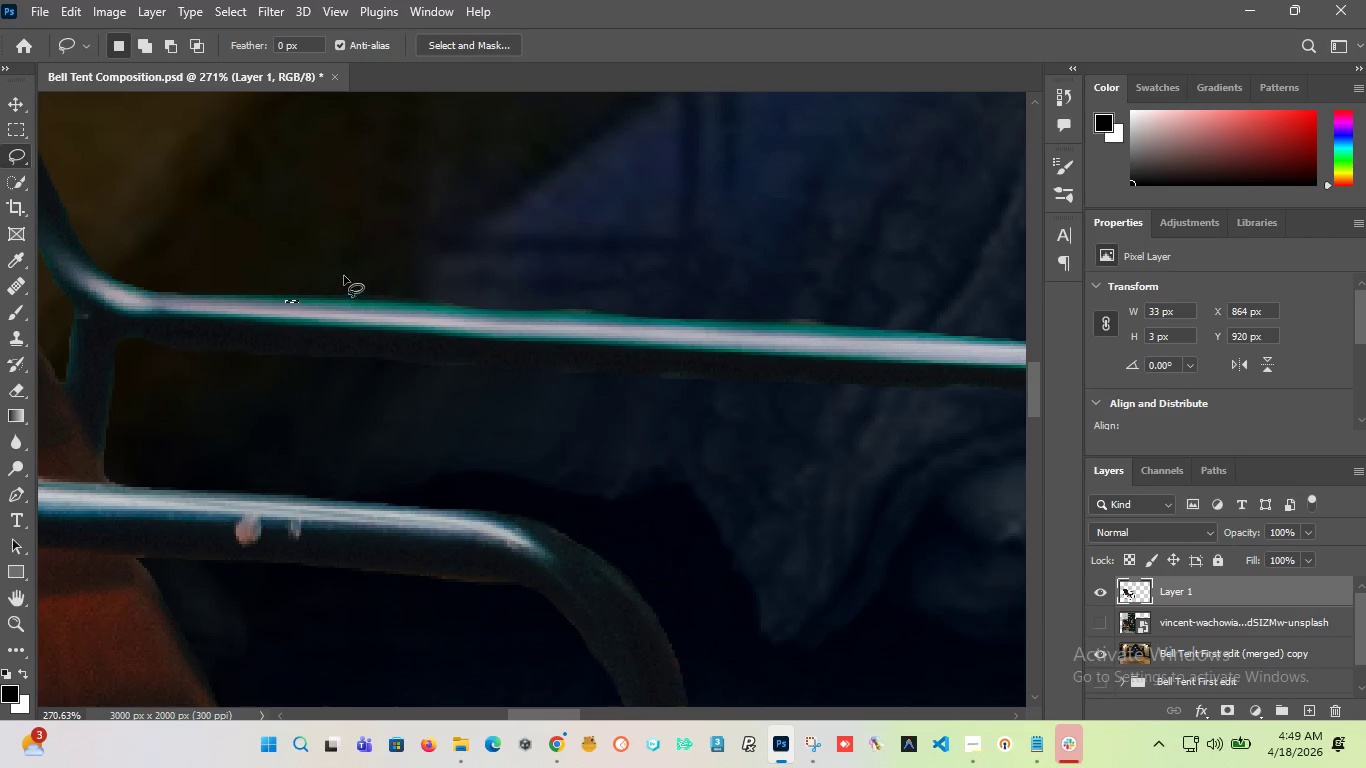 
left_click([345, 274])
 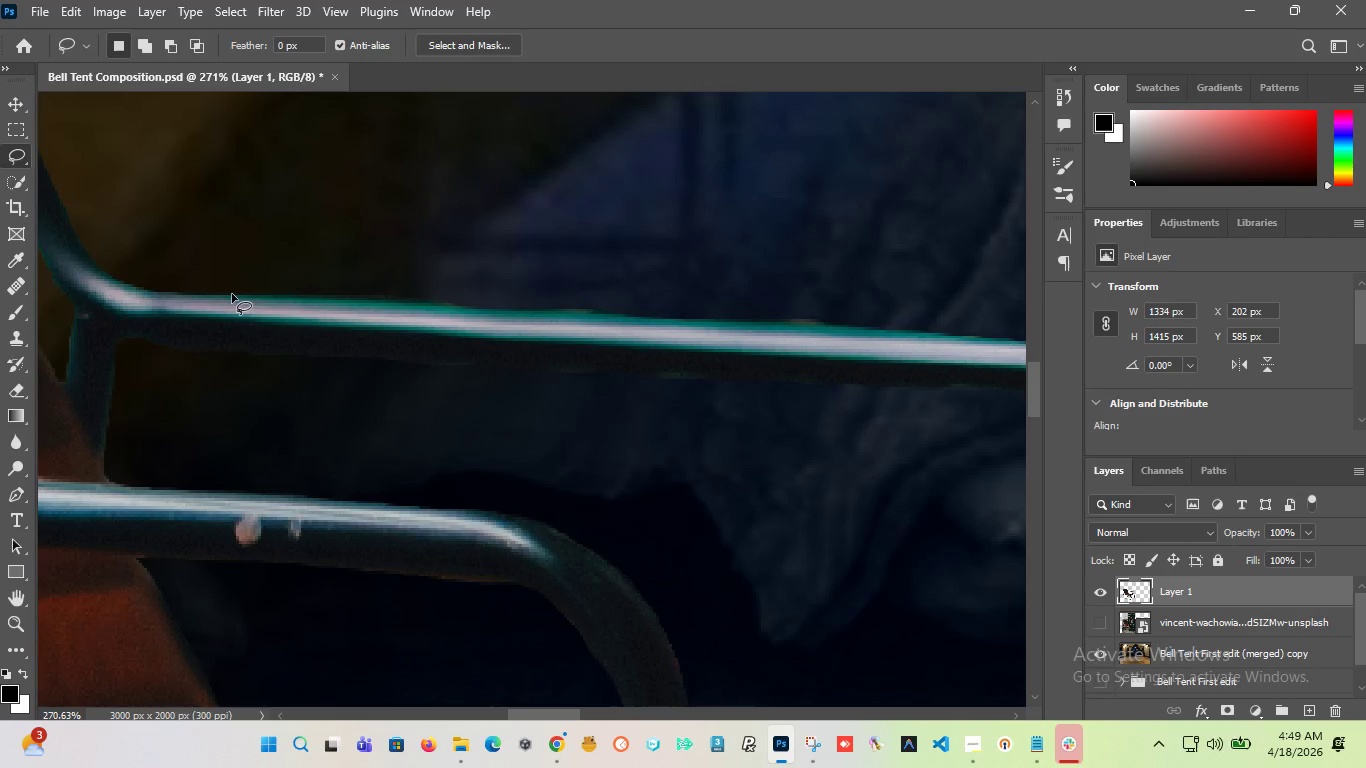 
left_click_drag(start_coordinate=[232, 294], to_coordinate=[635, 292])
 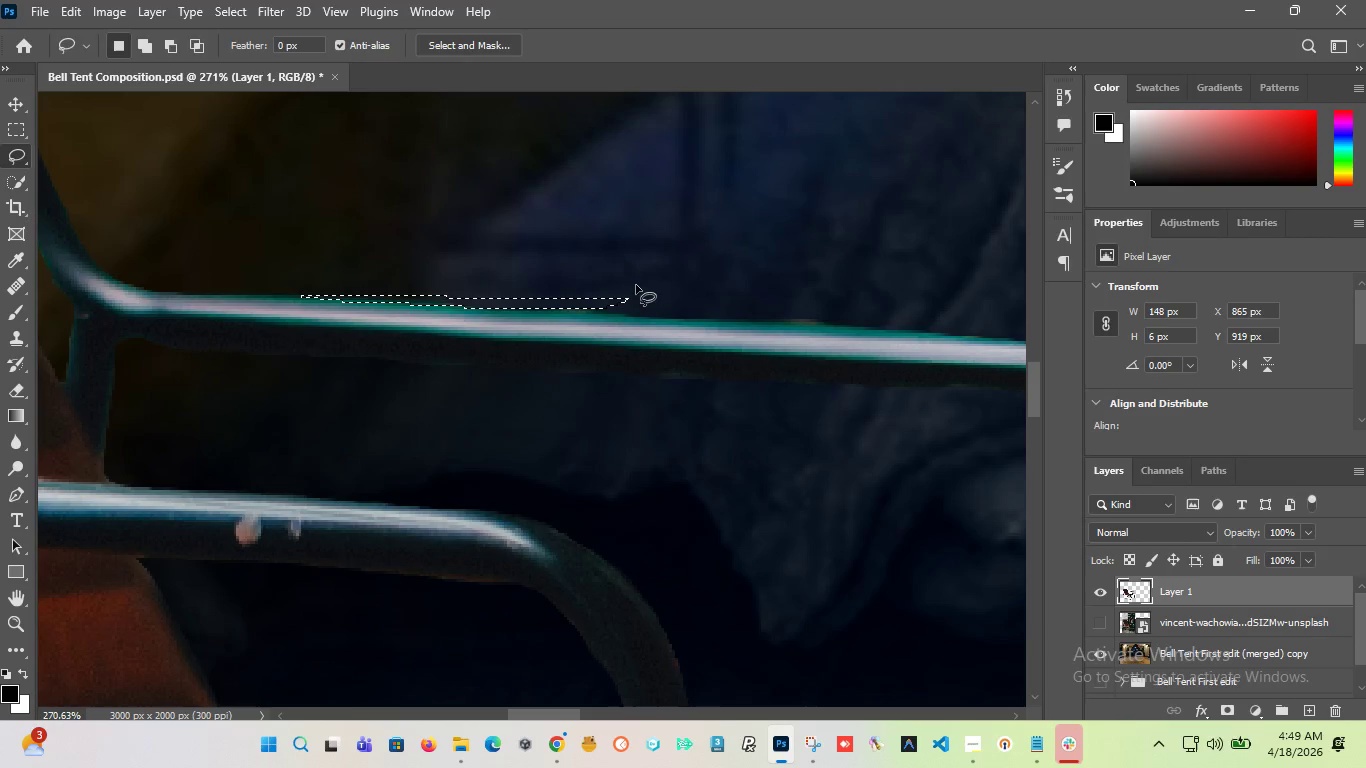 
key(Delete)
 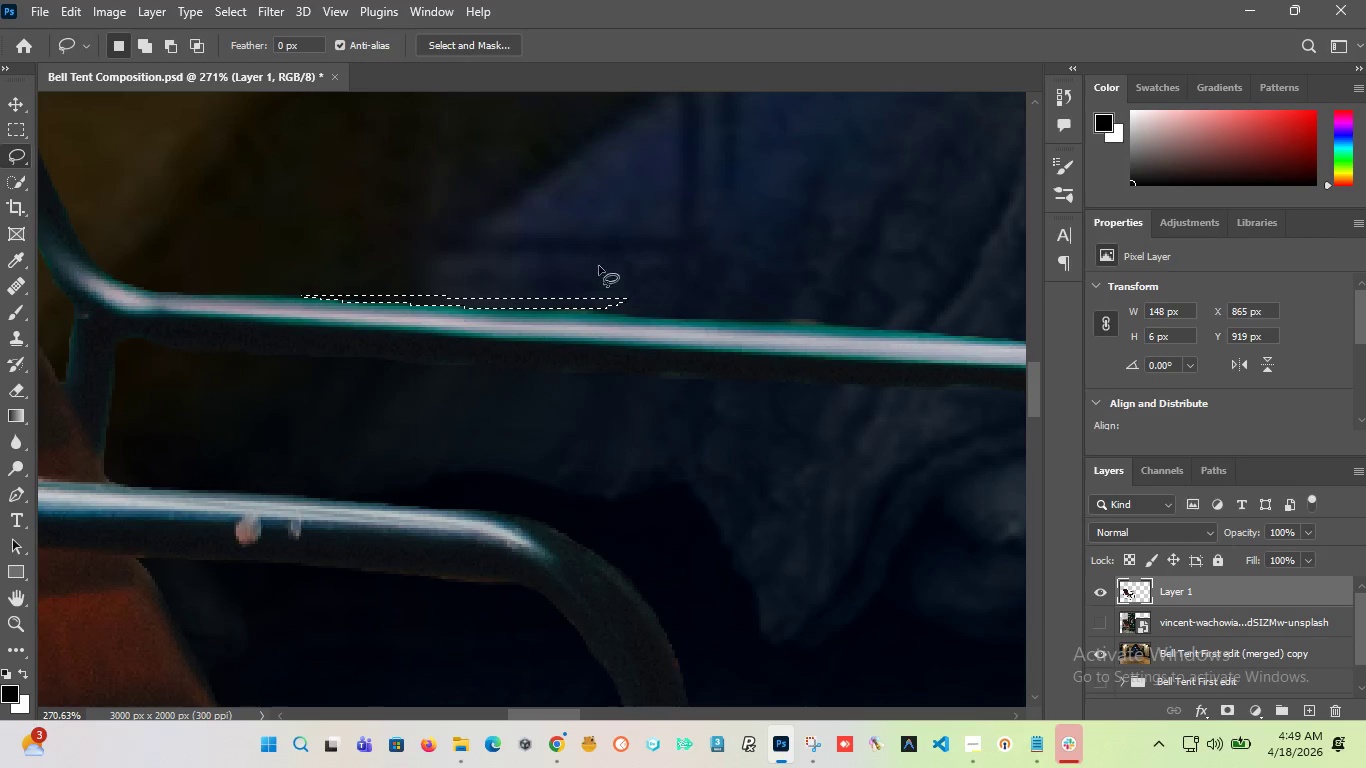 
left_click([531, 225])
 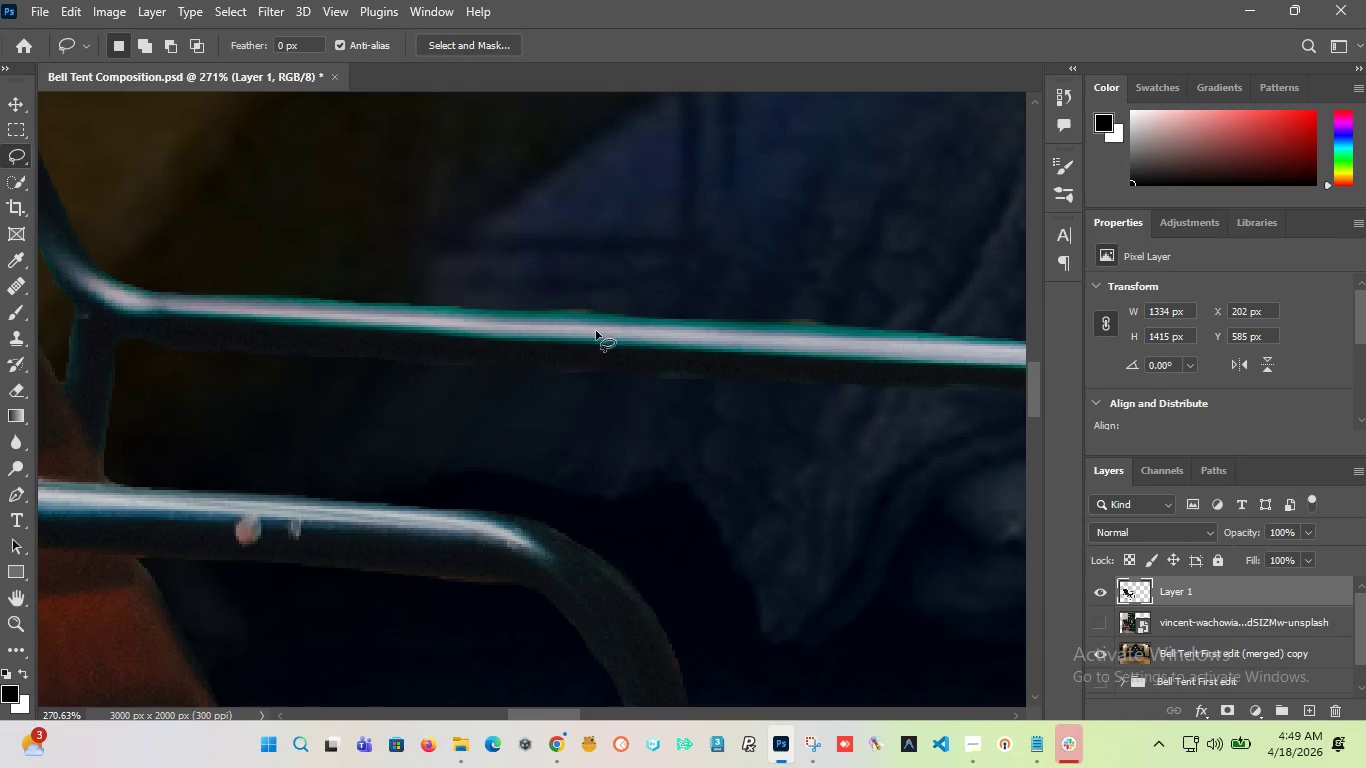 
hold_key(key=AltLeft, duration=1.74)
scroll: coordinate [479, 318], scroll_direction: up, amount: 1.0
 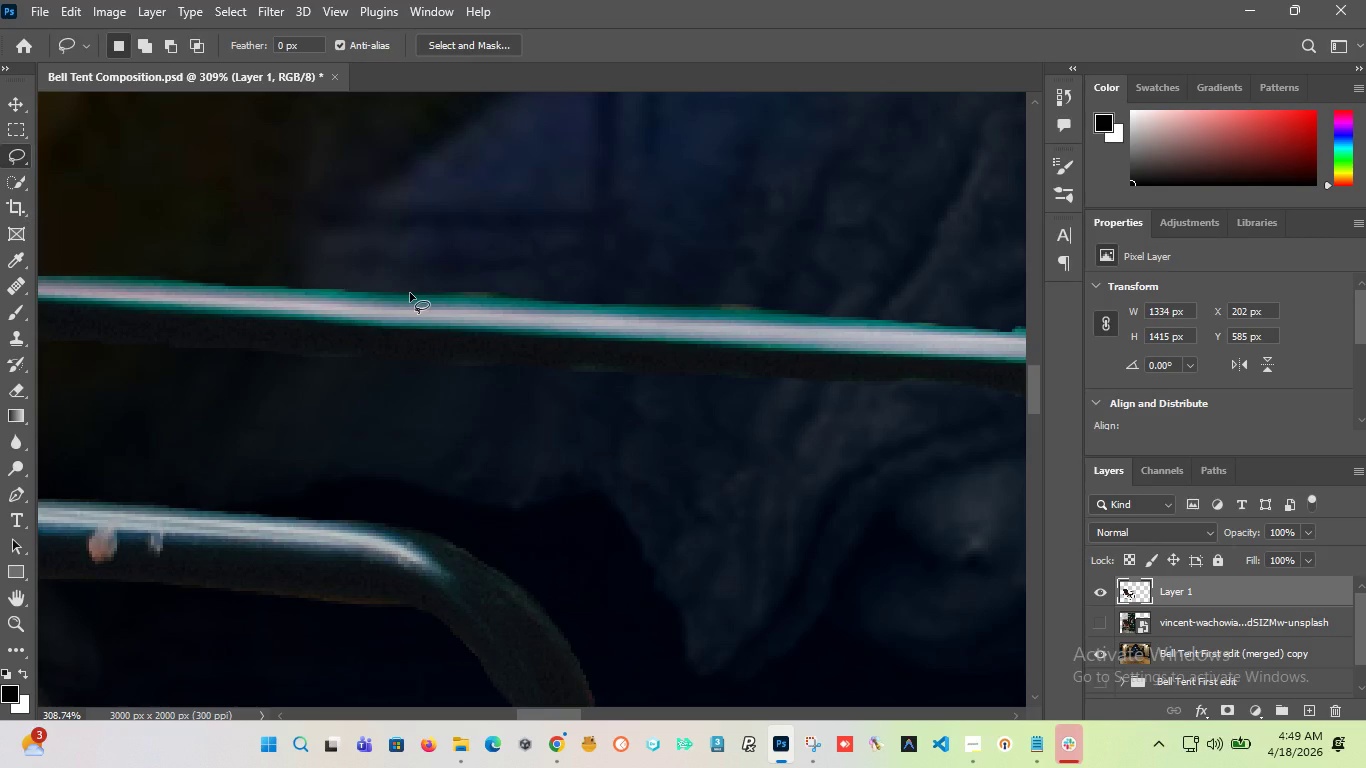 
left_click_drag(start_coordinate=[410, 293], to_coordinate=[468, 299])
 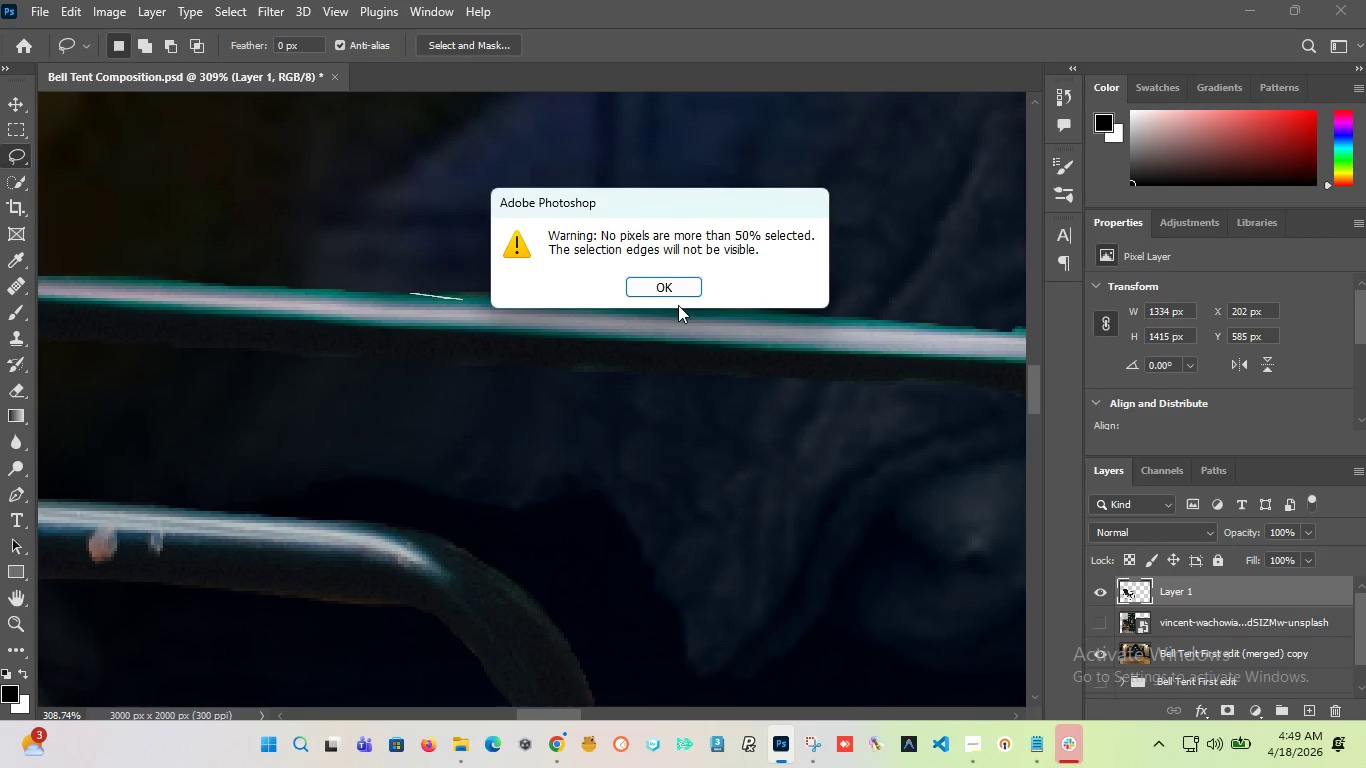 
left_click([667, 294])
 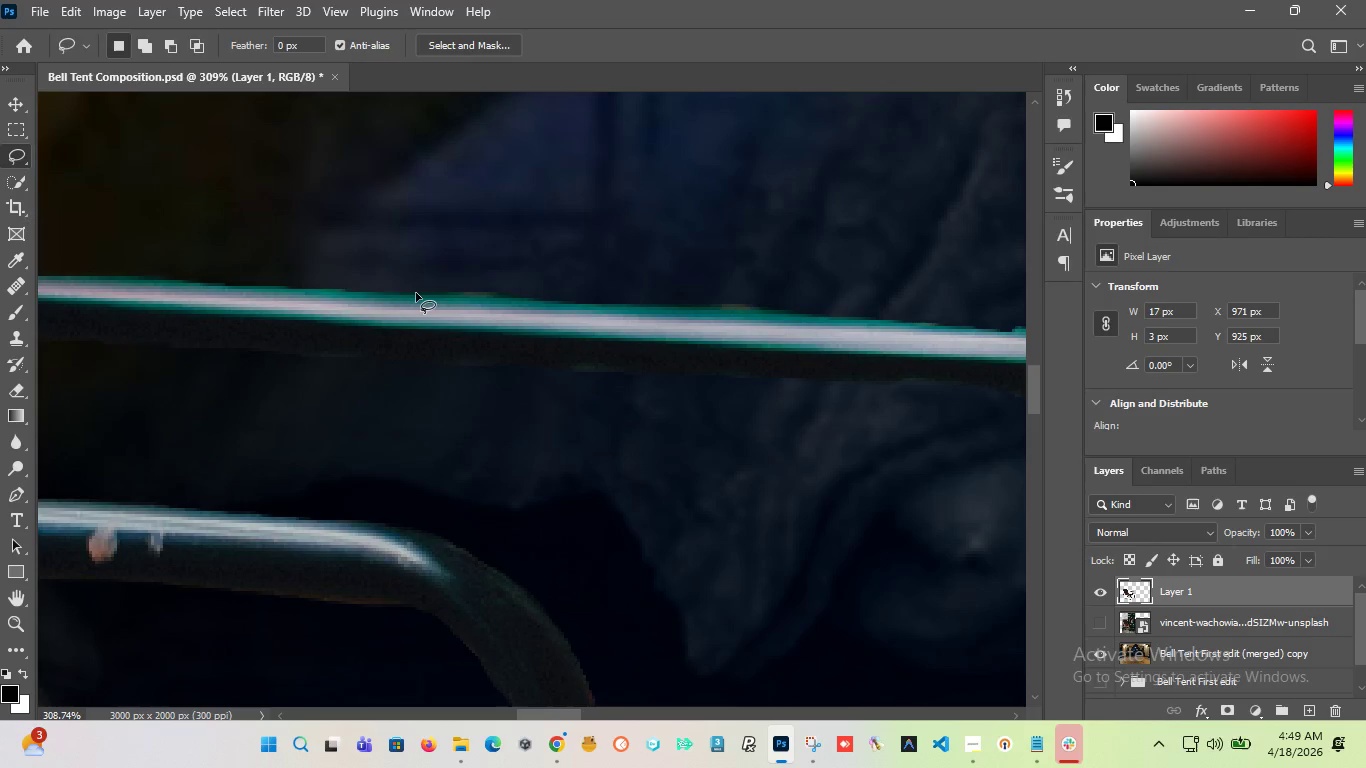 
left_click_drag(start_coordinate=[412, 293], to_coordinate=[437, 297])
 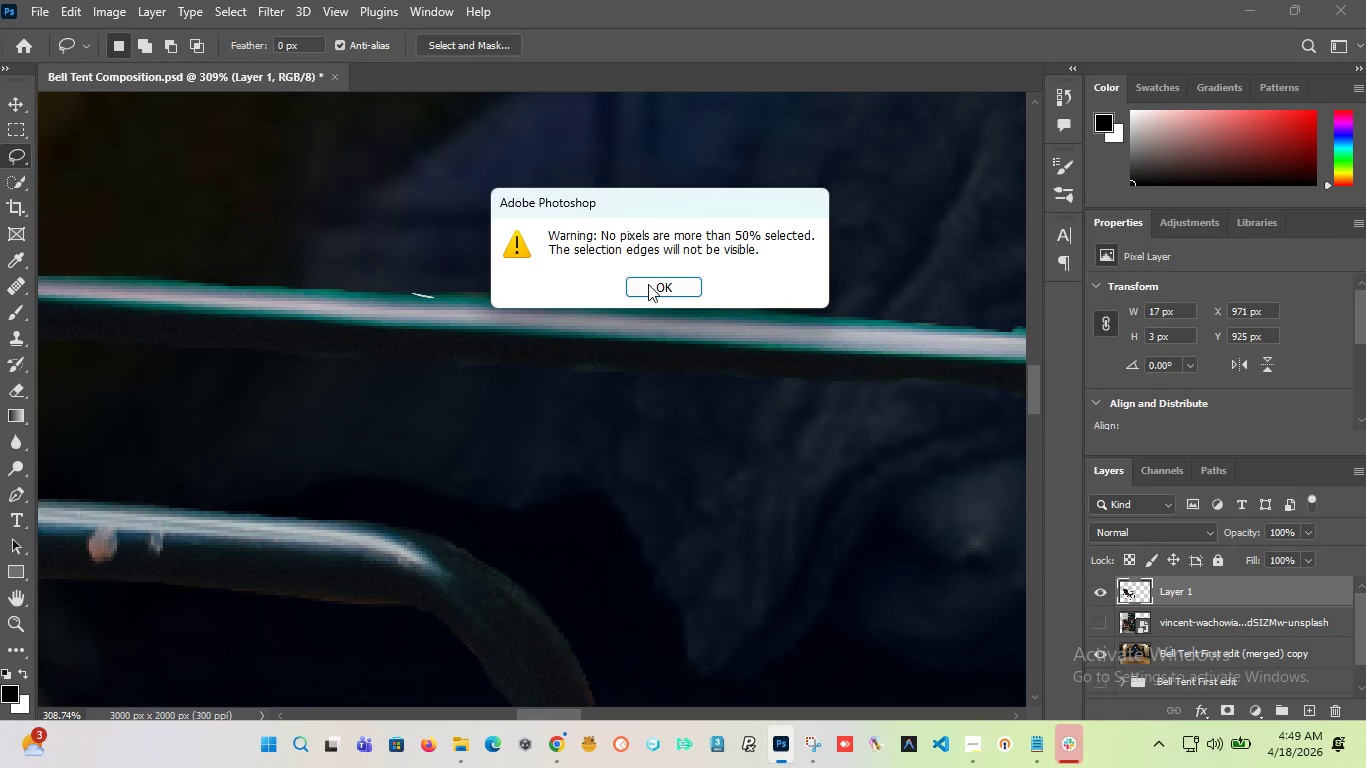 
left_click([648, 284])
 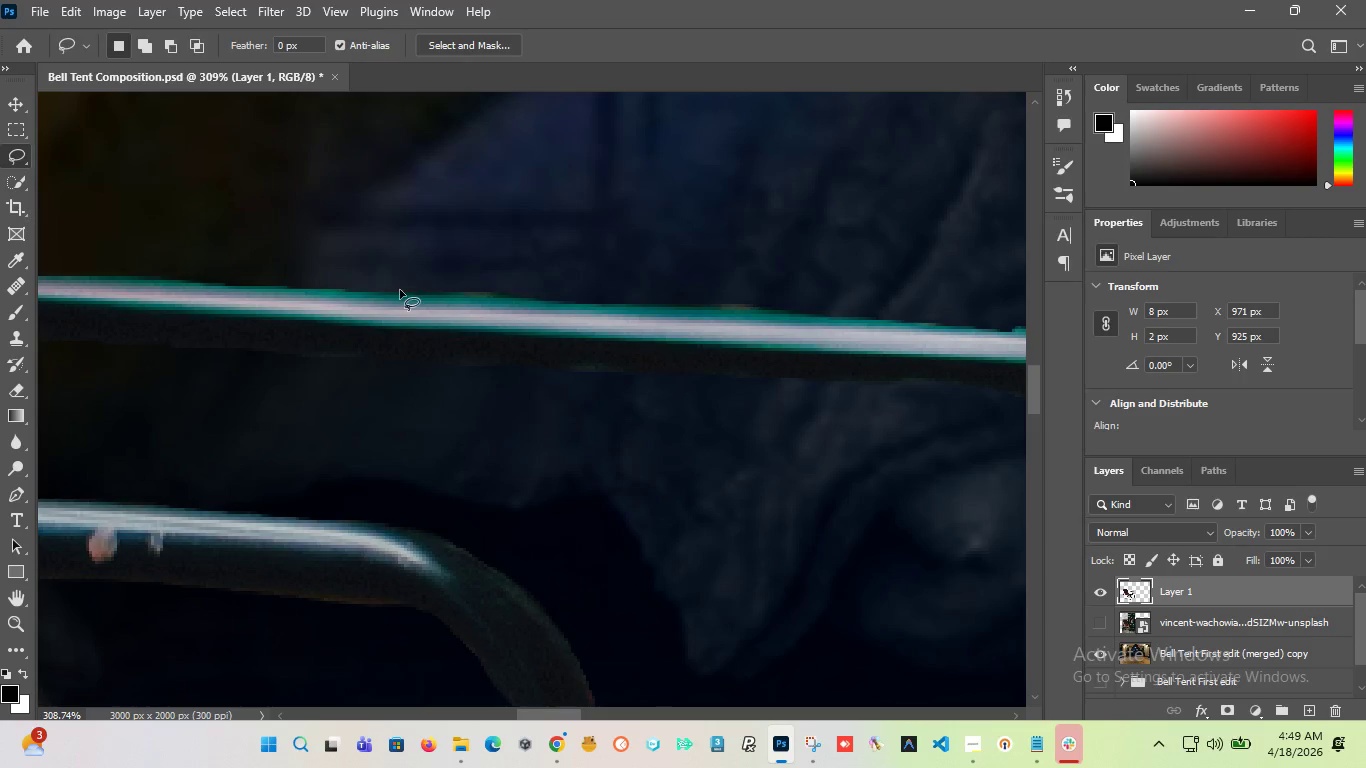 
left_click_drag(start_coordinate=[399, 292], to_coordinate=[550, 303])
 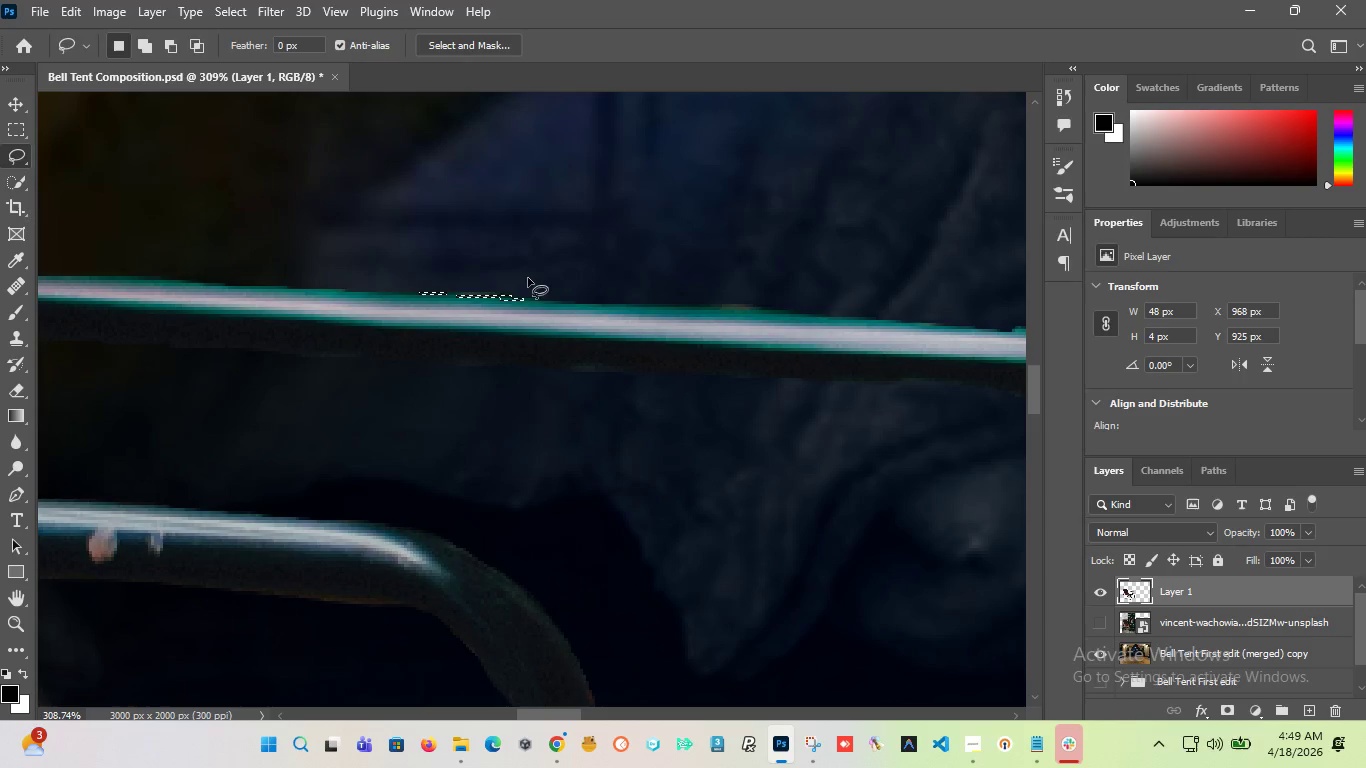 
left_click([526, 273])
 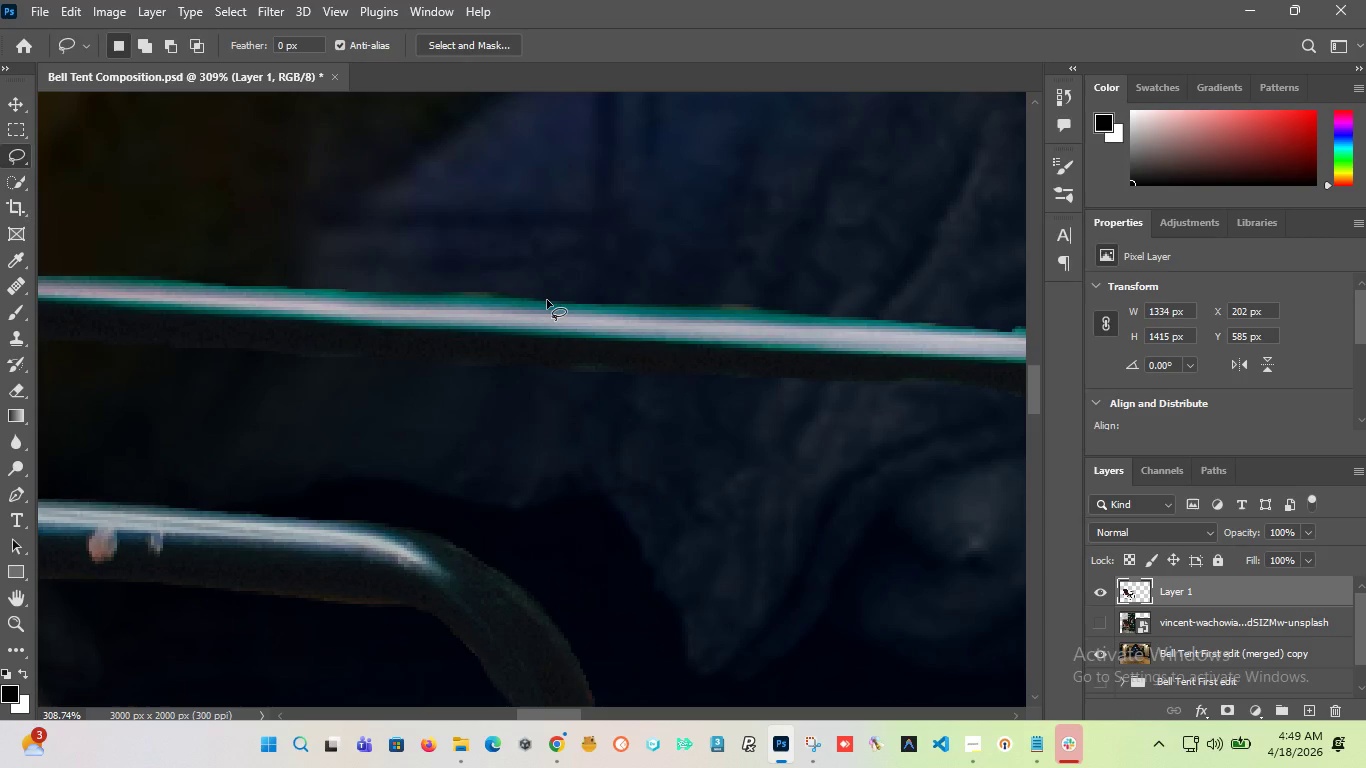 
left_click_drag(start_coordinate=[547, 300], to_coordinate=[376, 277])
 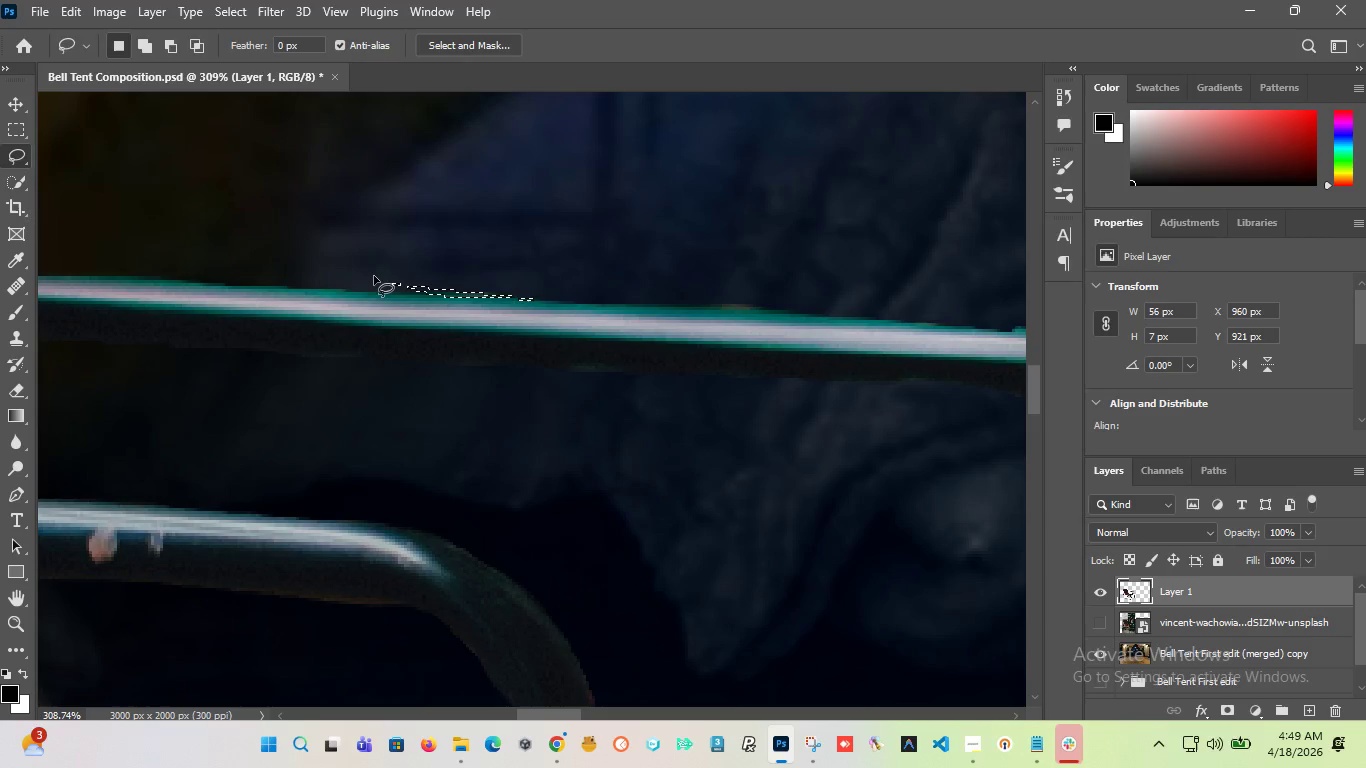 
key(Delete)
 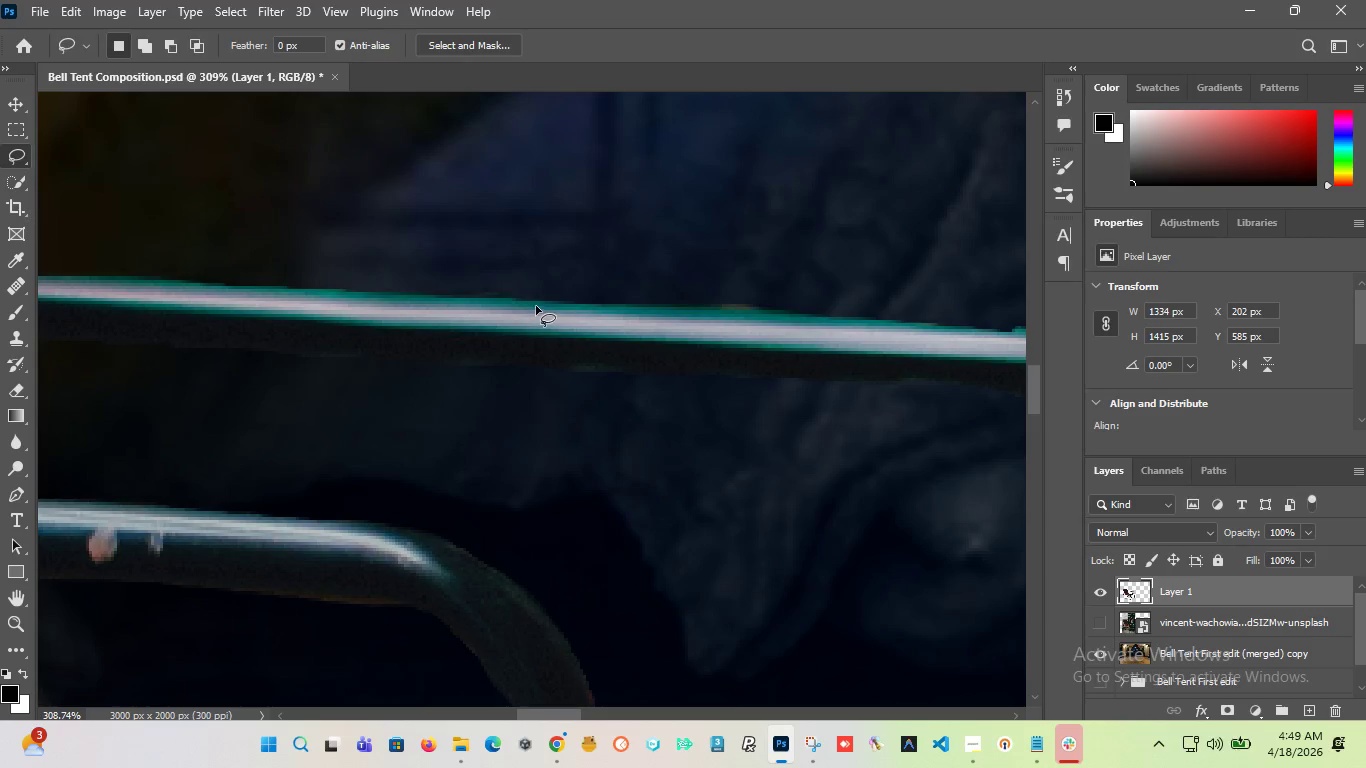 
left_click_drag(start_coordinate=[509, 286], to_coordinate=[523, 289])
 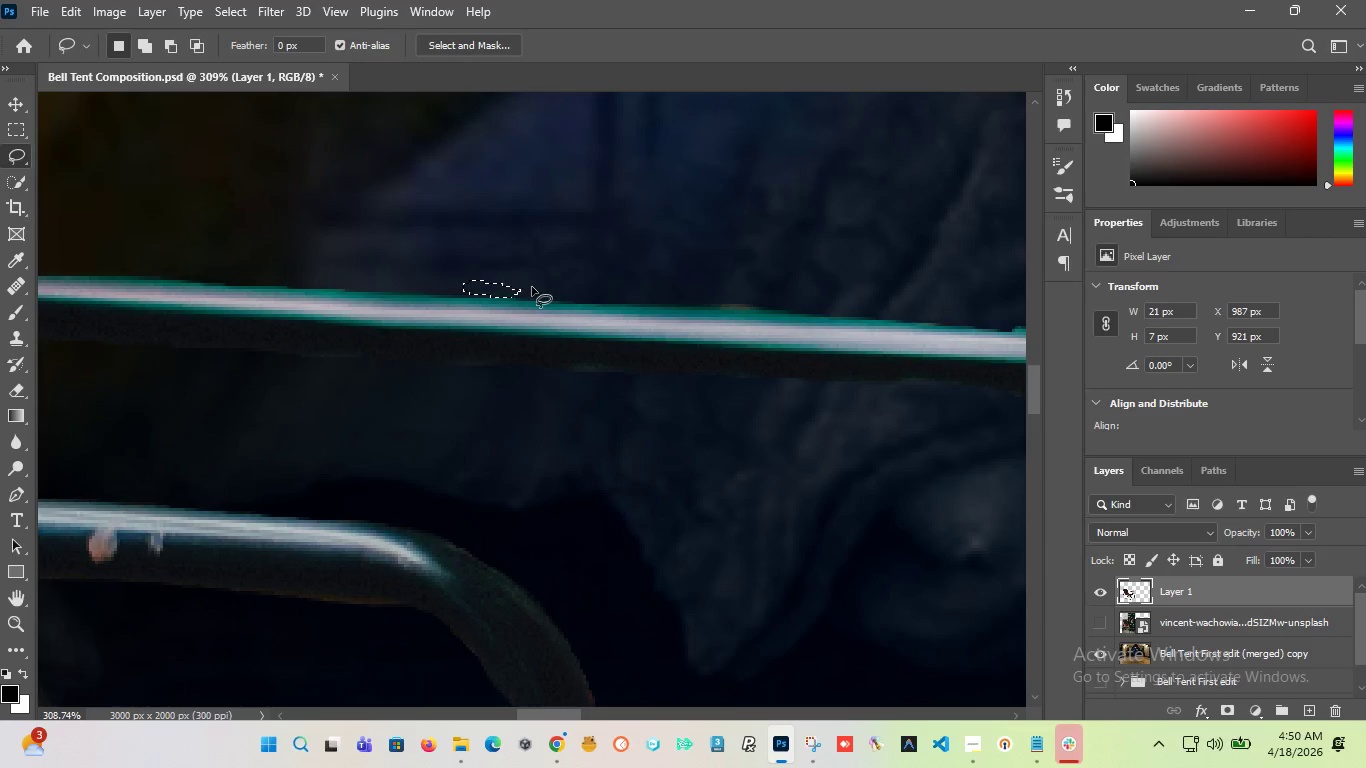 
key(Delete)
 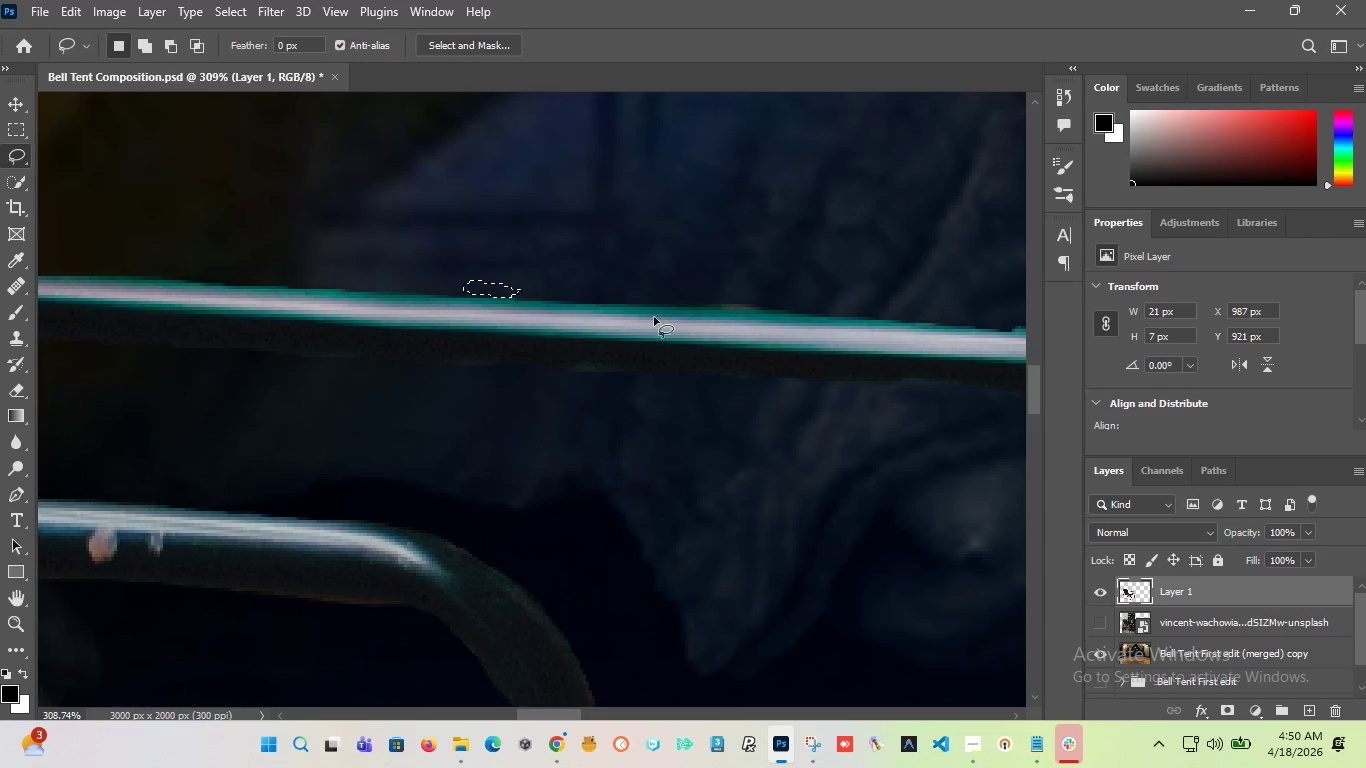 
left_click([654, 298])
 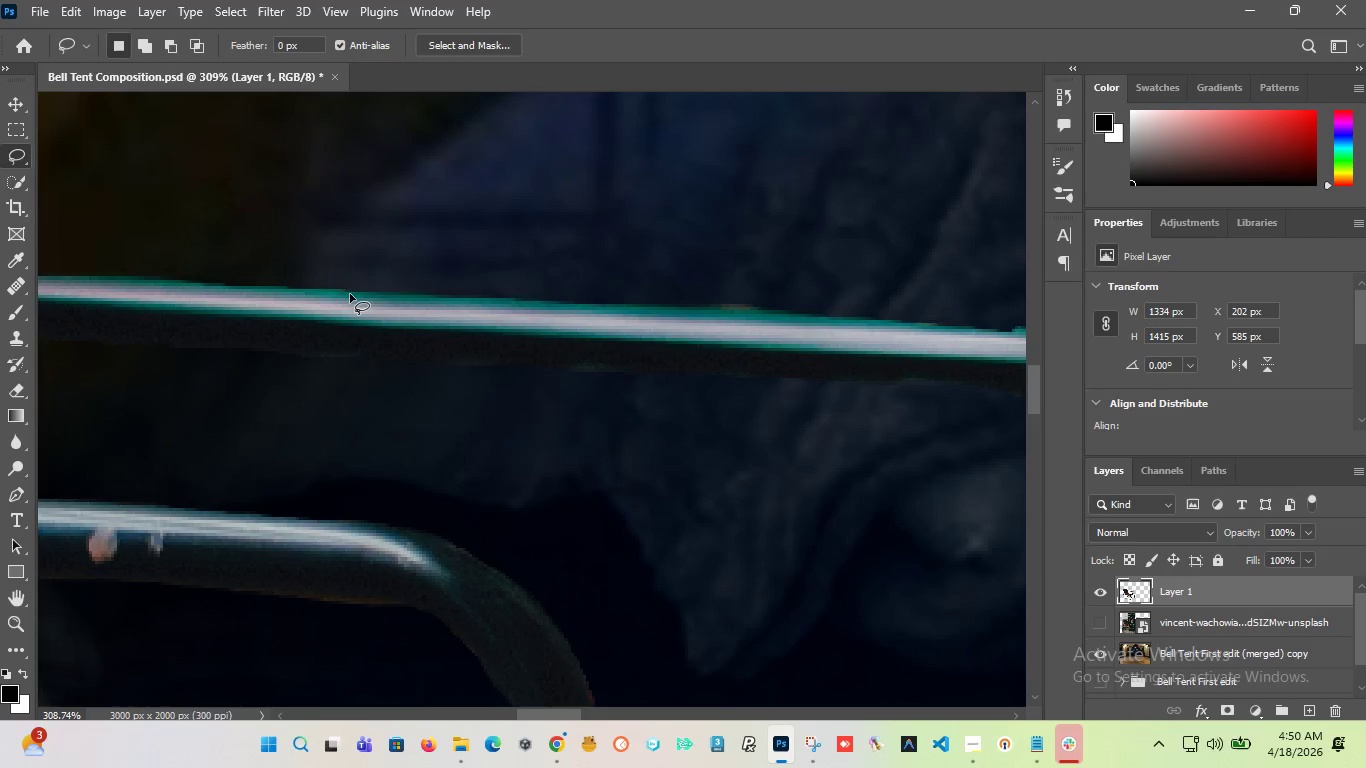 
hold_key(key=AltLeft, duration=2.38)
scroll: coordinate [345, 301], scroll_direction: down, amount: 11.0
 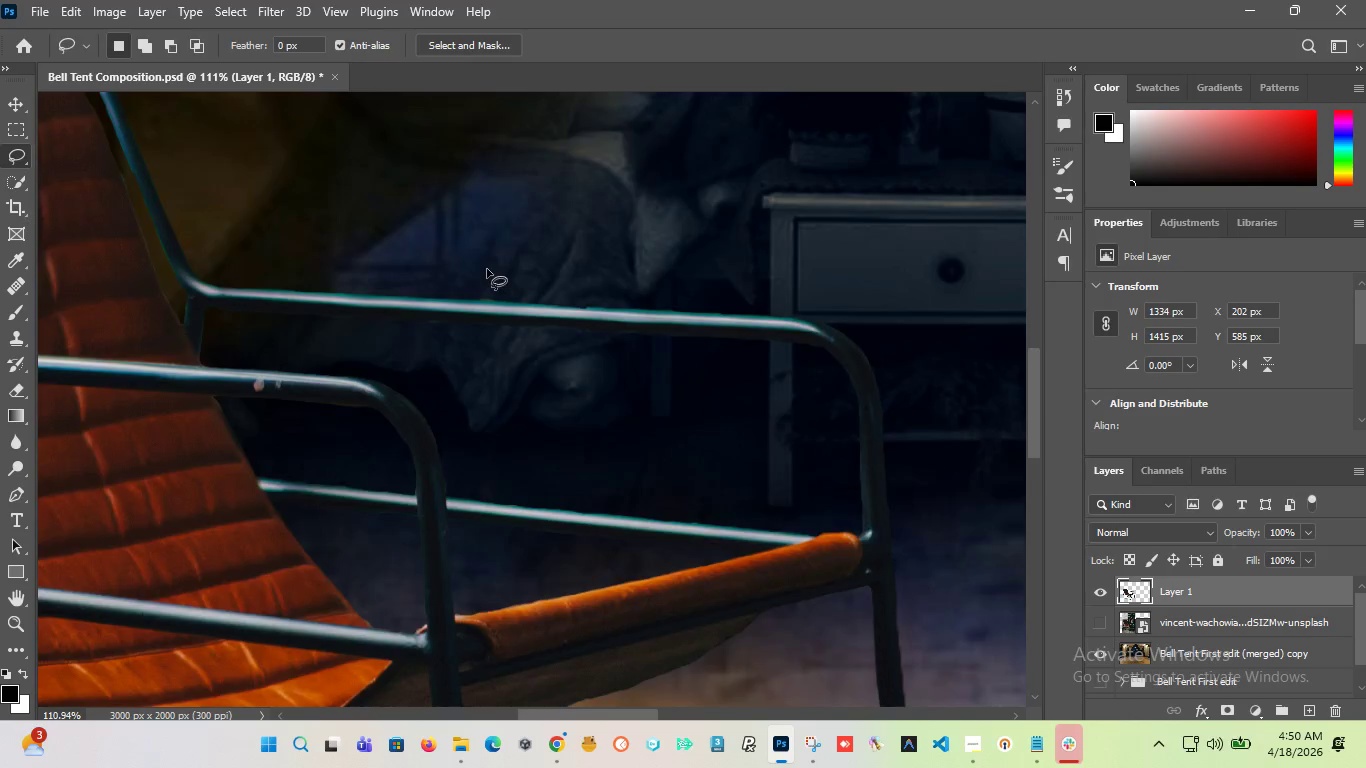 
scroll: coordinate [467, 322], scroll_direction: up, amount: 13.0
 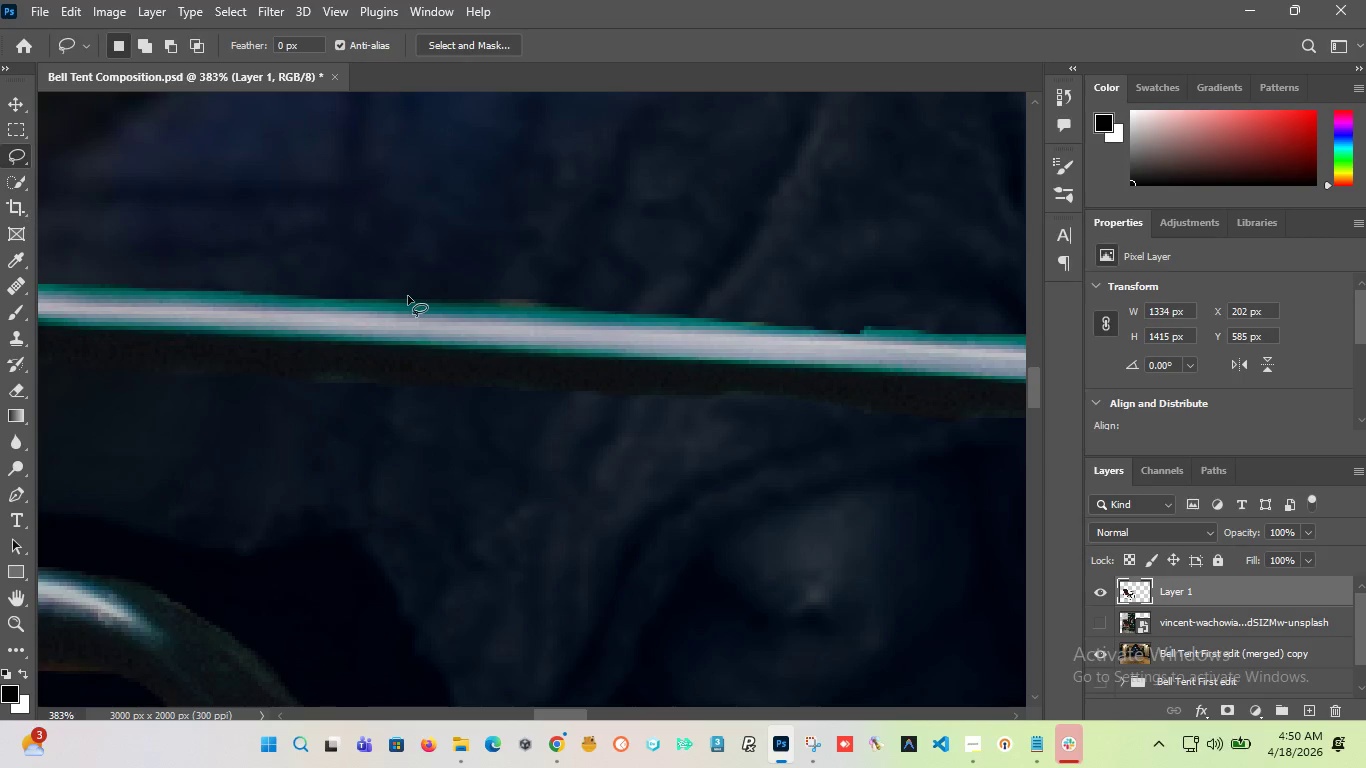 
left_click_drag(start_coordinate=[405, 297], to_coordinate=[676, 265])
 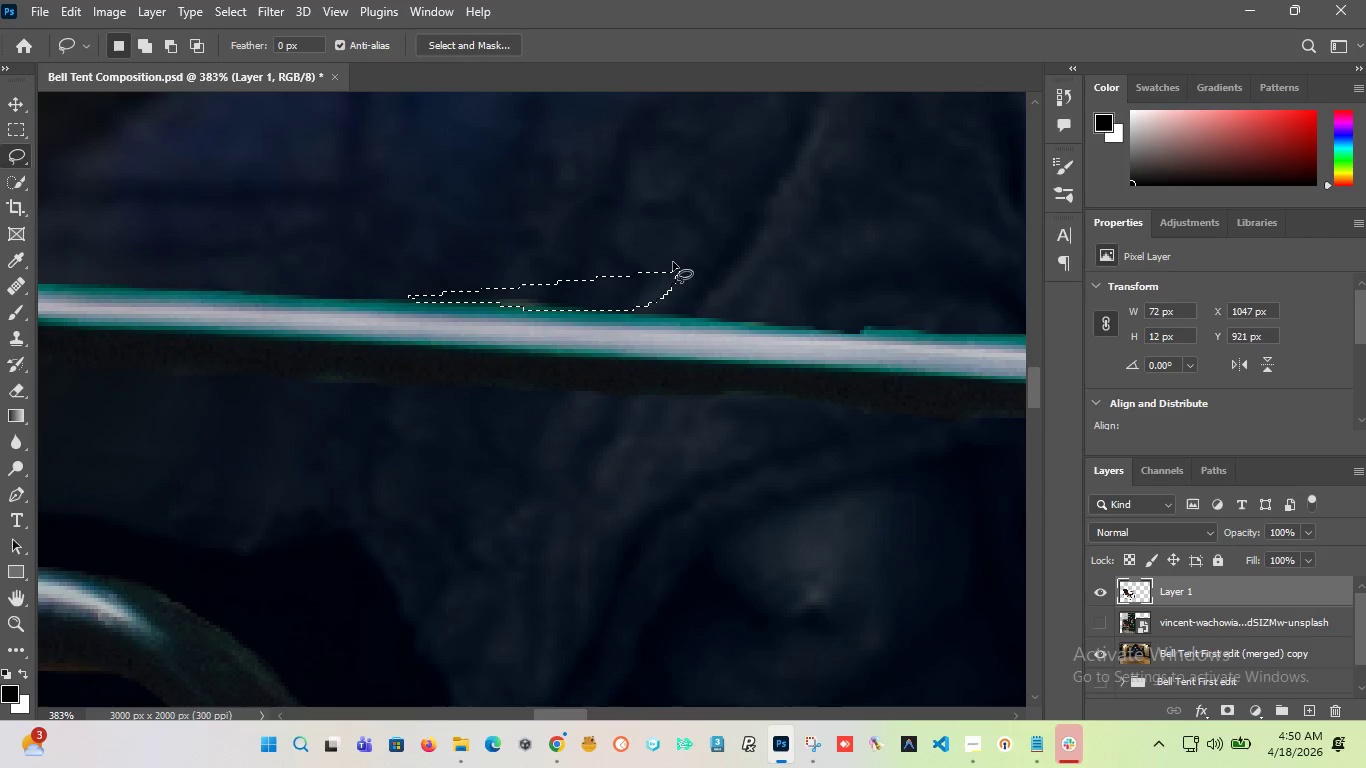 
key(Delete)
 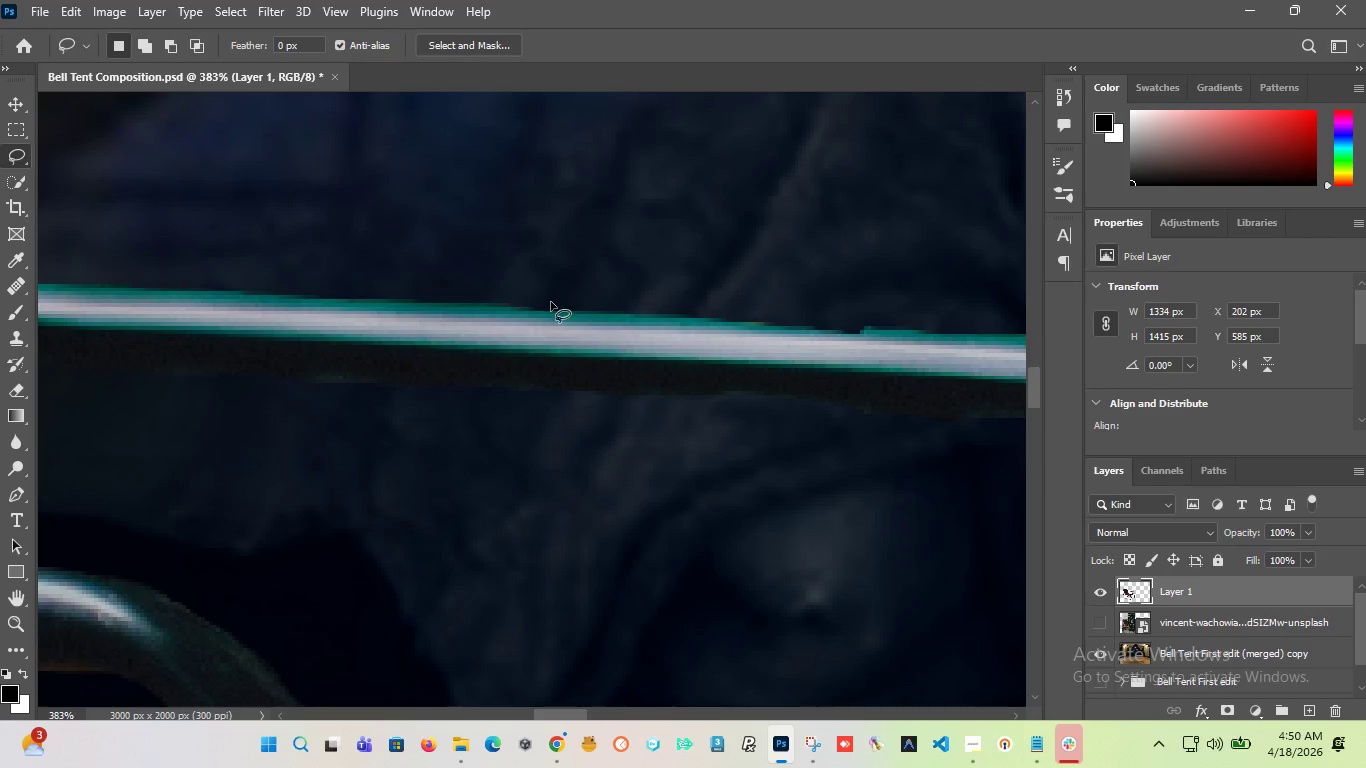 
left_click_drag(start_coordinate=[543, 309], to_coordinate=[503, 312])
 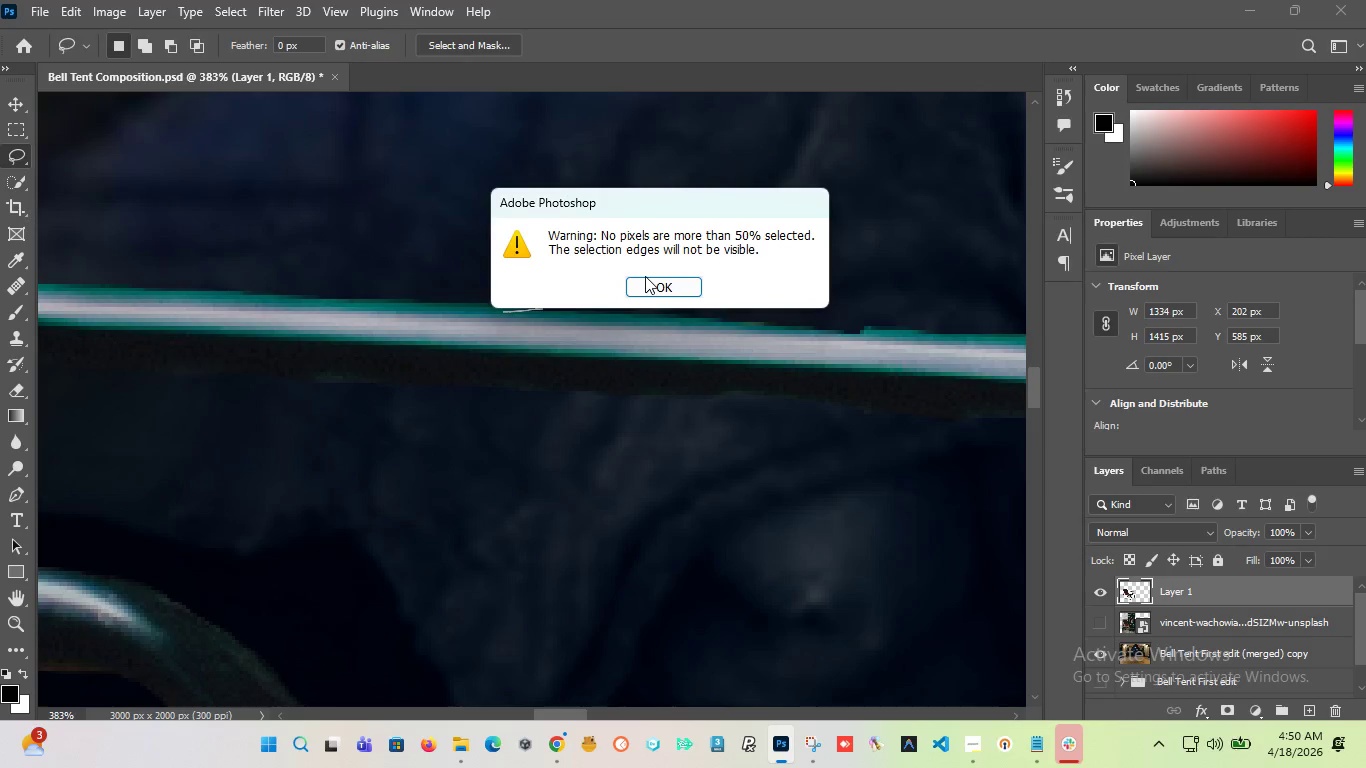 
left_click([645, 276])
 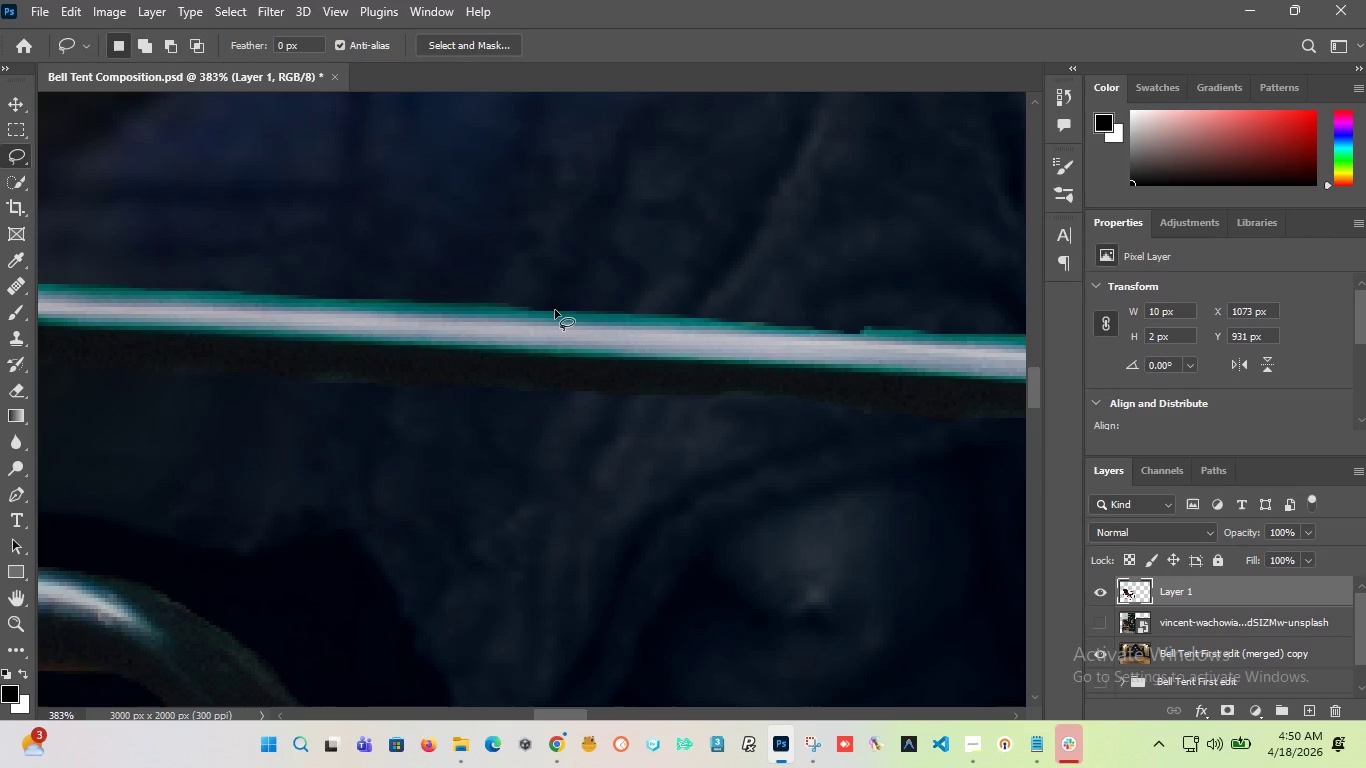 
left_click_drag(start_coordinate=[552, 311], to_coordinate=[298, 254])
 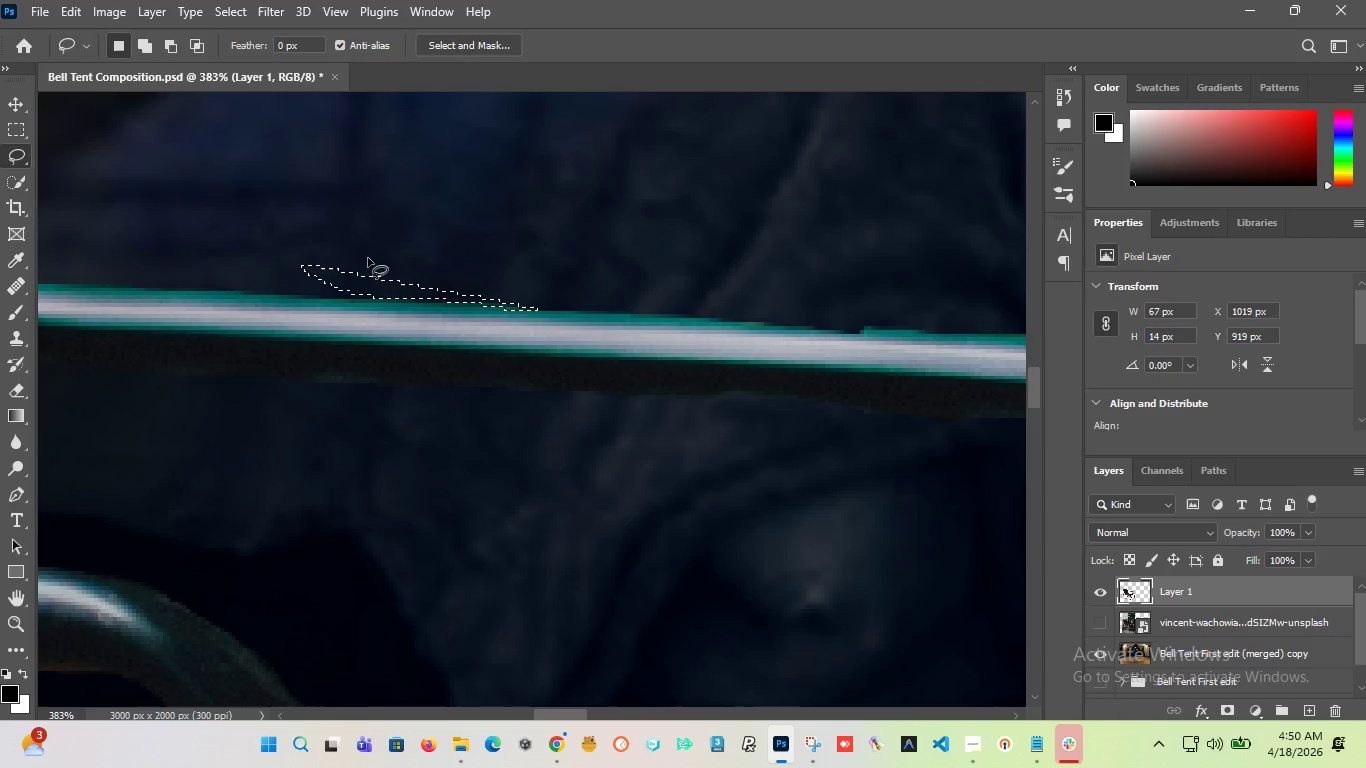 
key(Delete)
 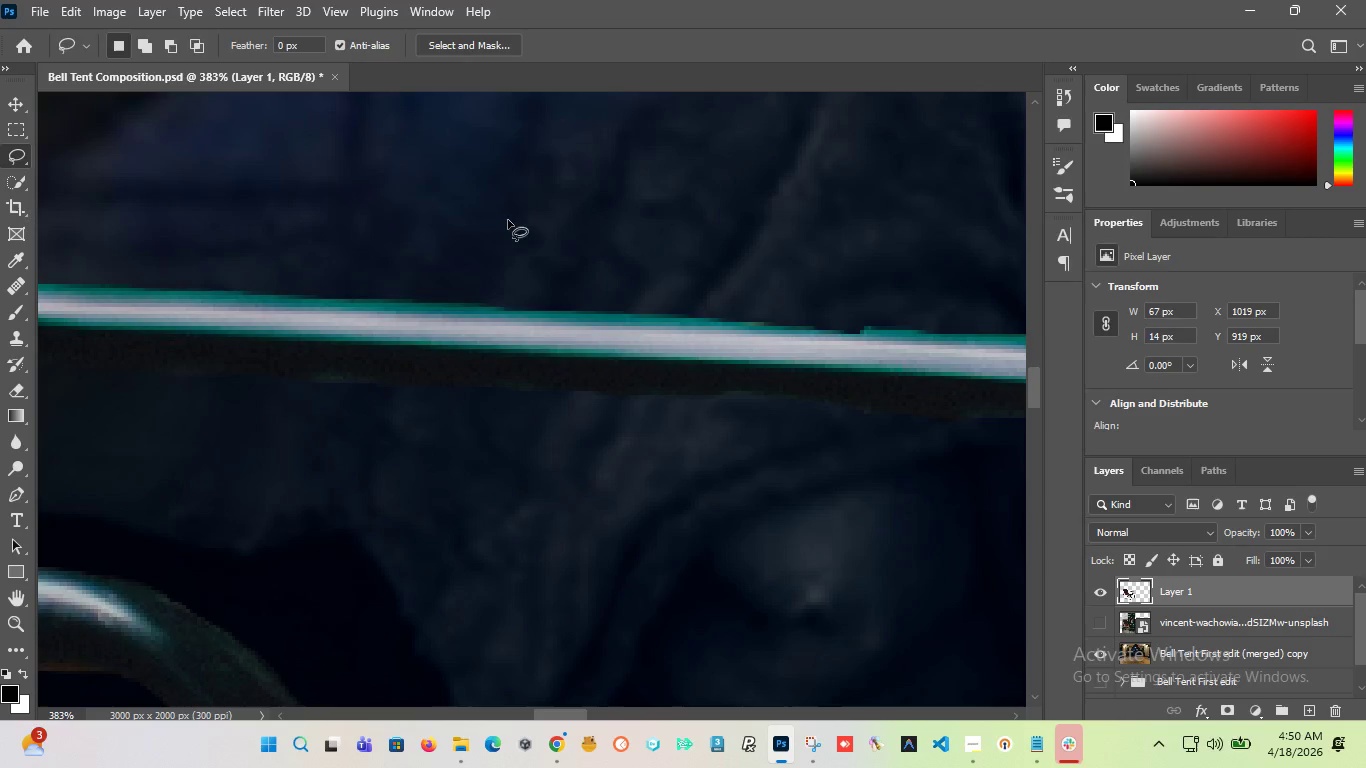 
hold_key(key=AltLeft, duration=3.23)
scroll: coordinate [278, 324], scroll_direction: down, amount: 14.0
 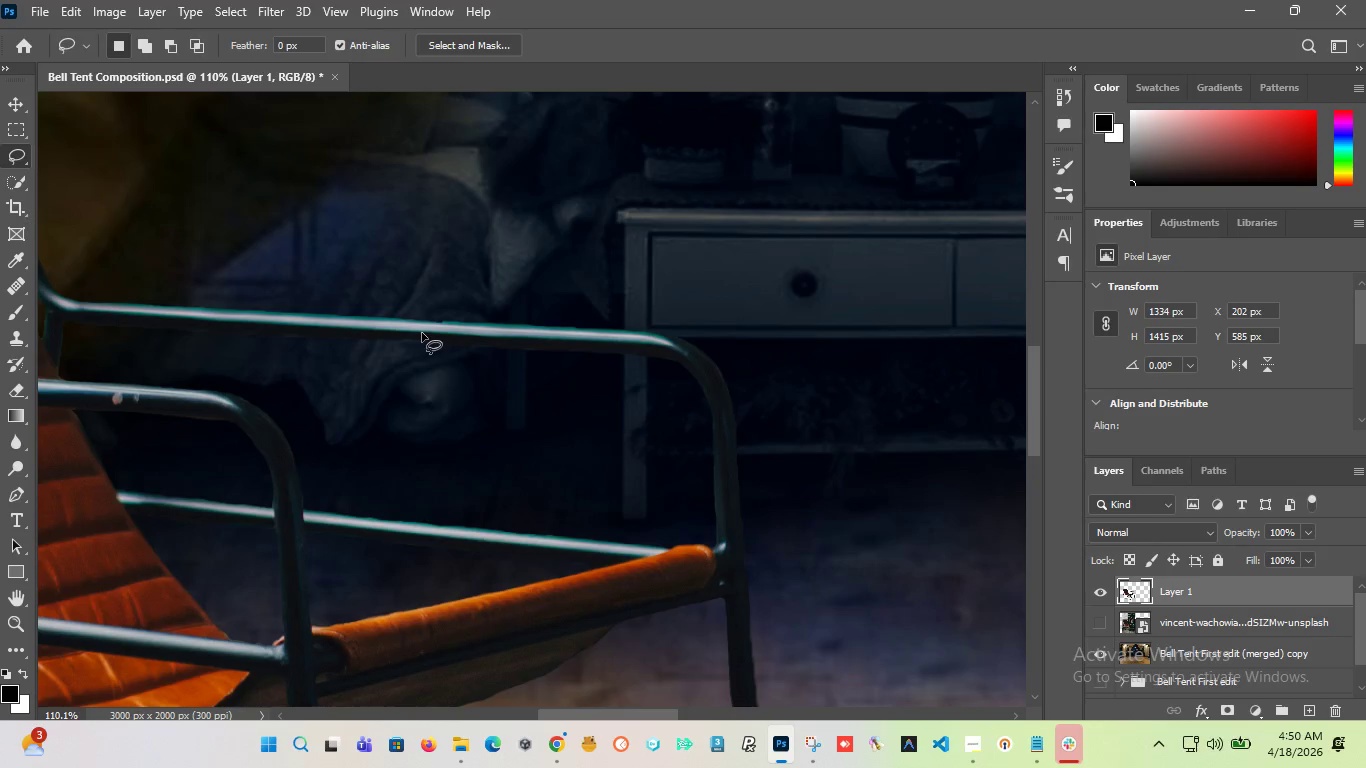 
scroll: coordinate [376, 314], scroll_direction: up, amount: 10.0
 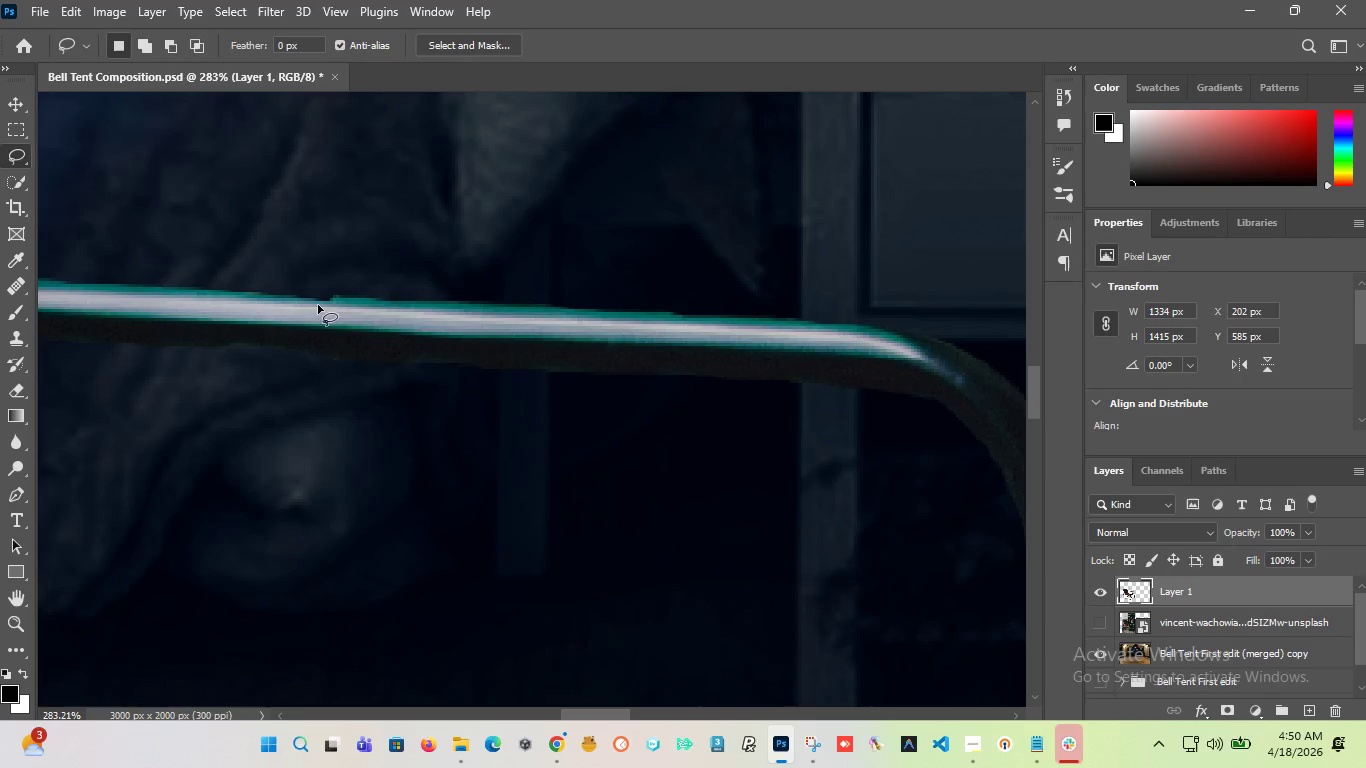 
left_click_drag(start_coordinate=[318, 299], to_coordinate=[657, 284])
 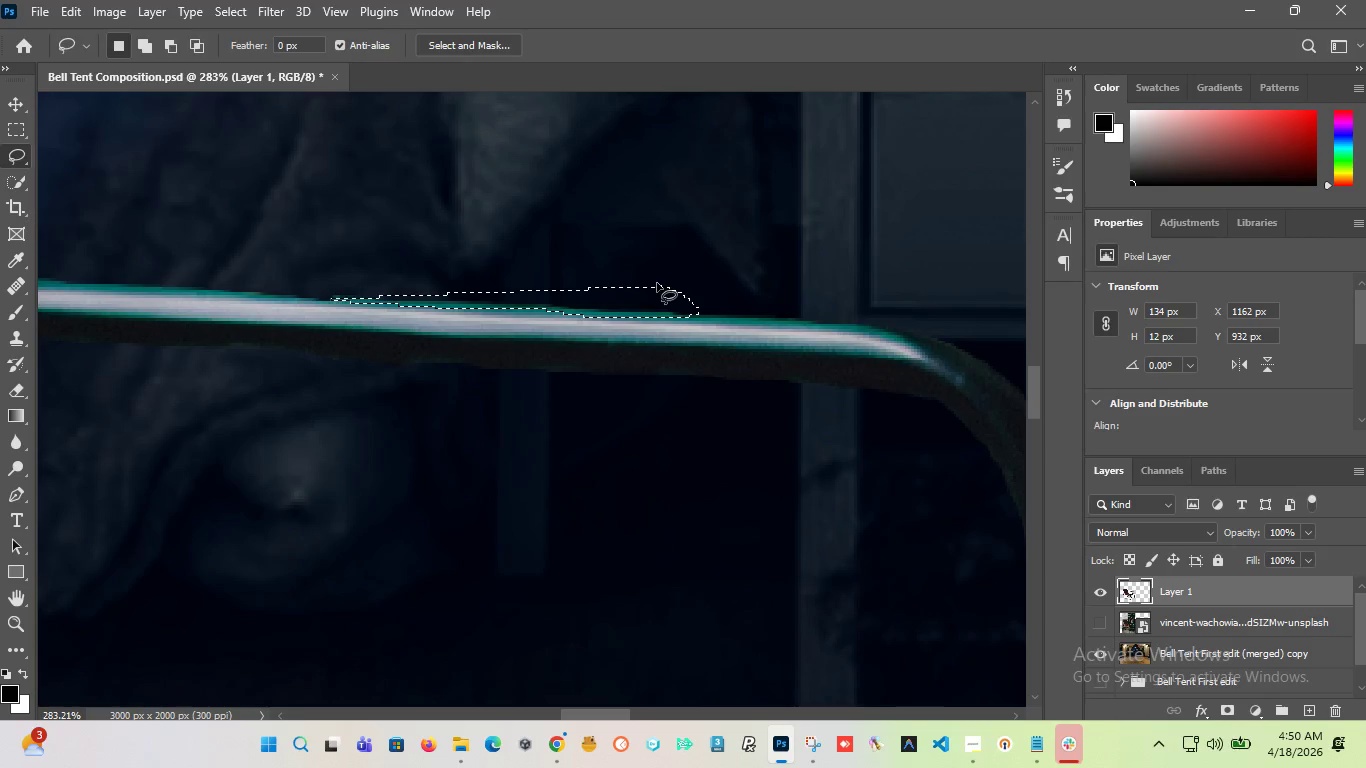 
key(Delete)
 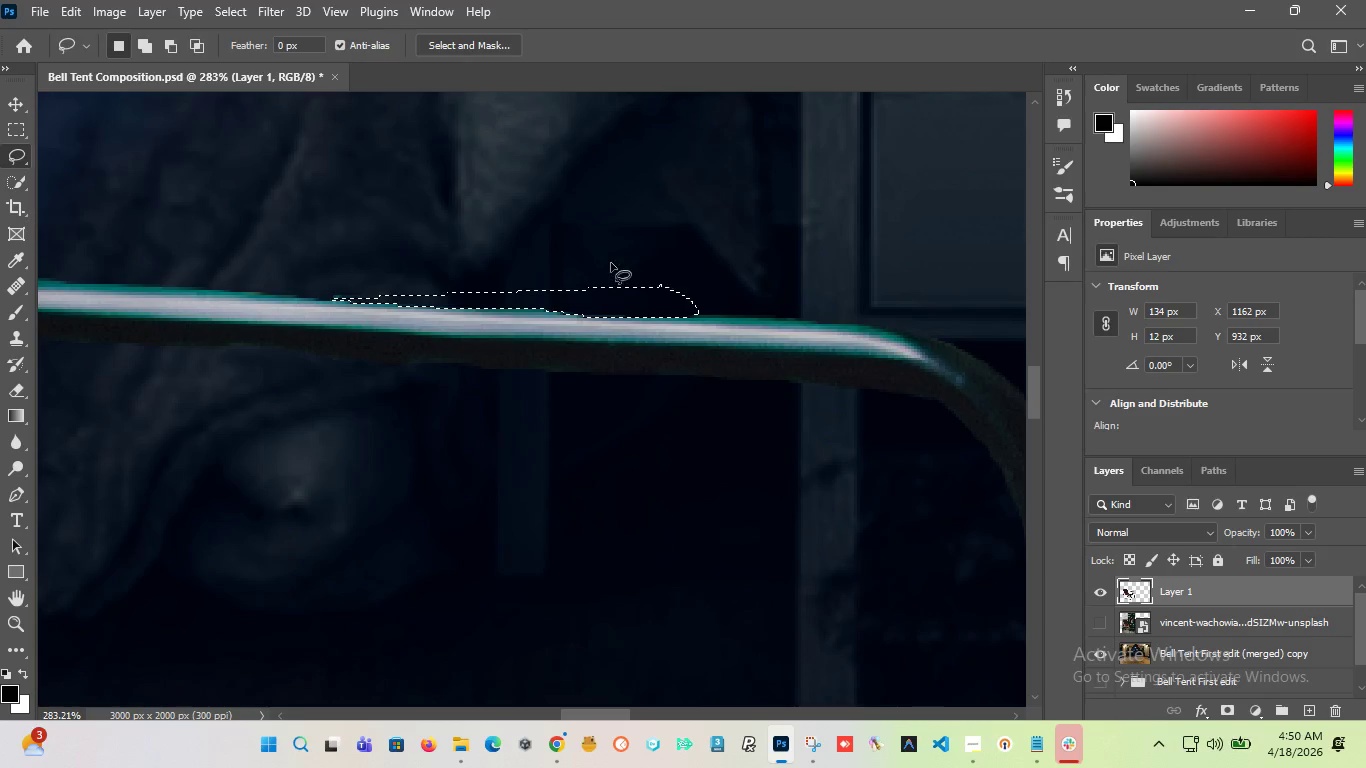 
left_click([497, 248])
 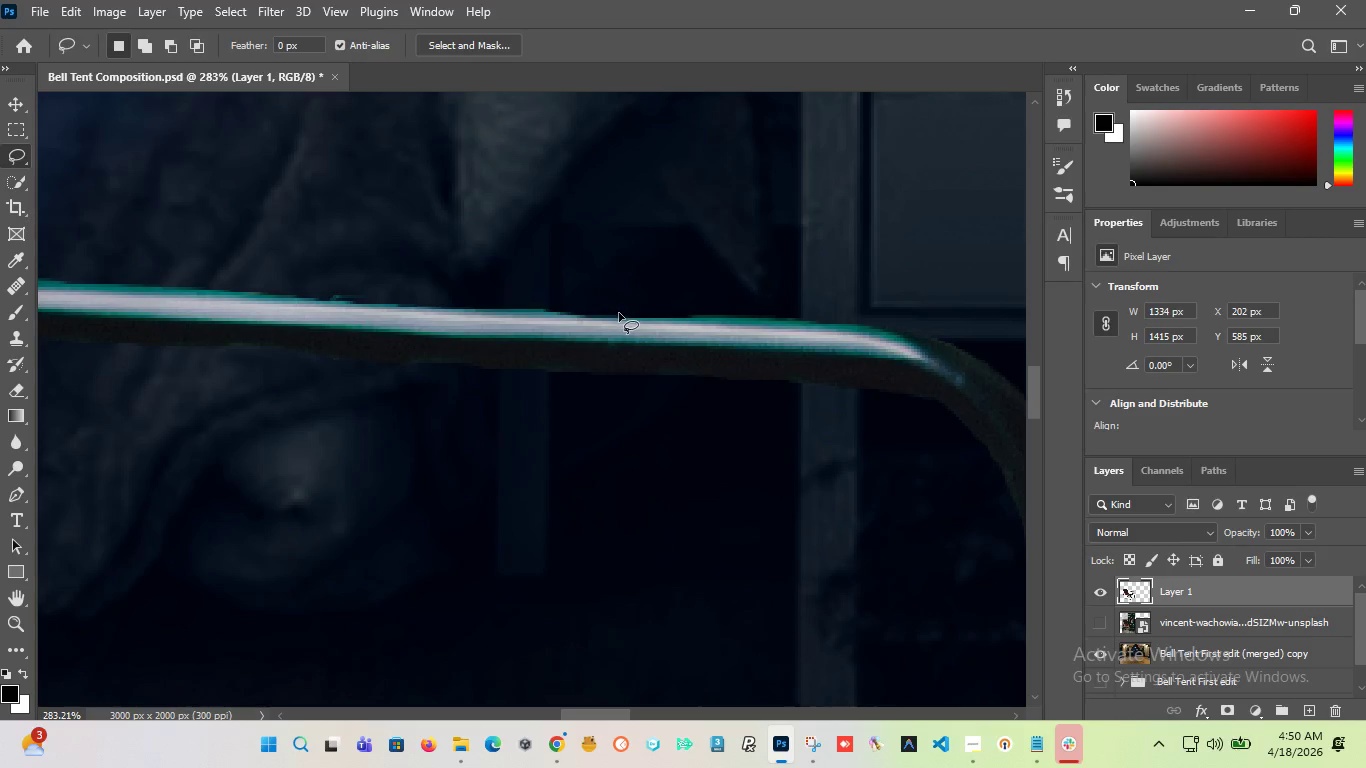 
hold_key(key=AltLeft, duration=0.38)
scroll: coordinate [623, 309], scroll_direction: down, amount: 6.0
 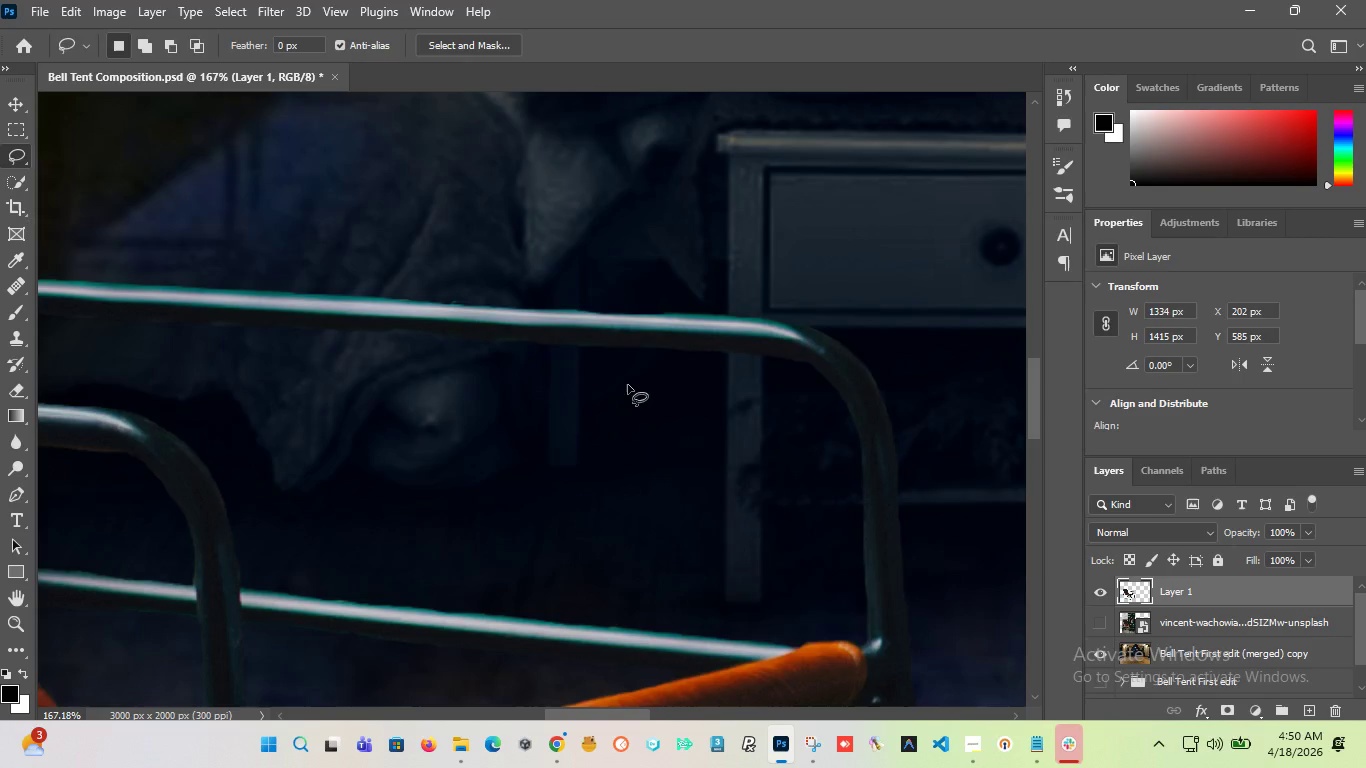 
key(Control+Z)
 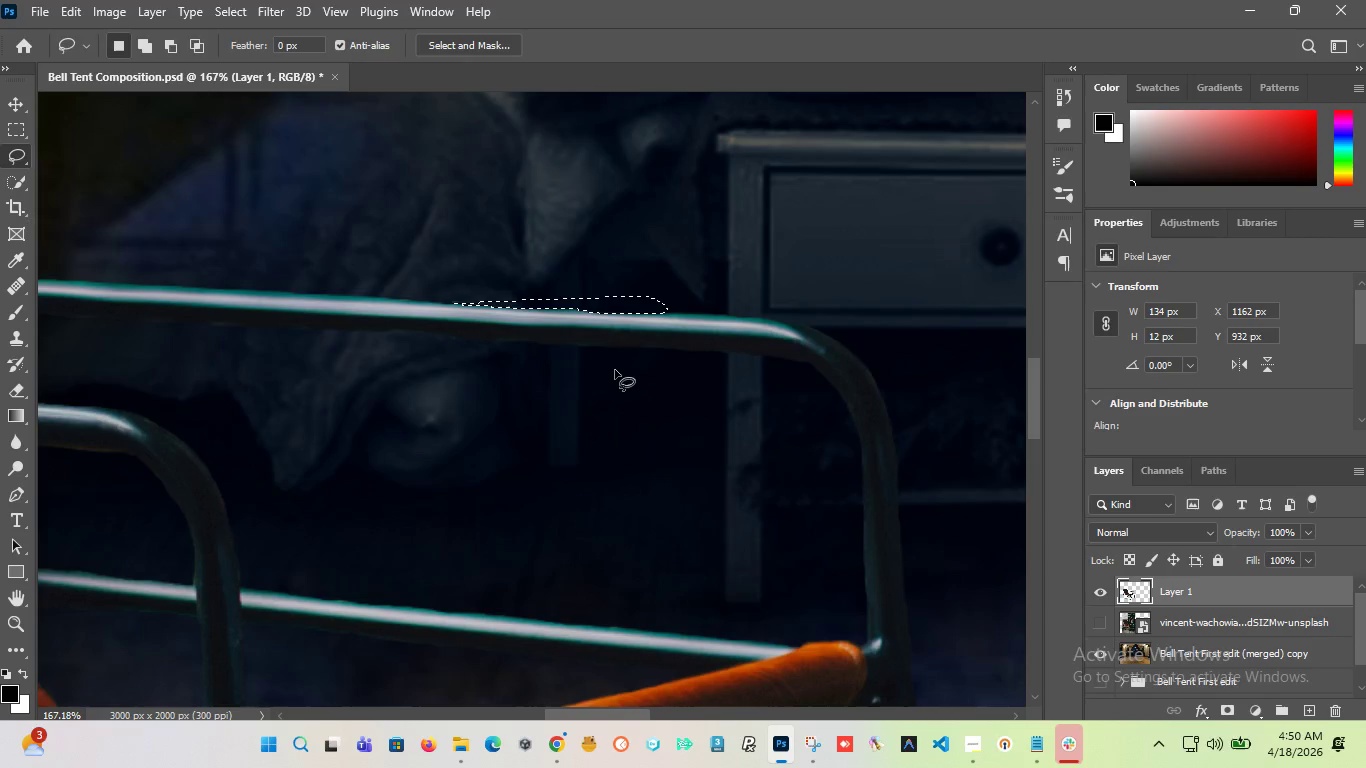 
key(Control+Z)
 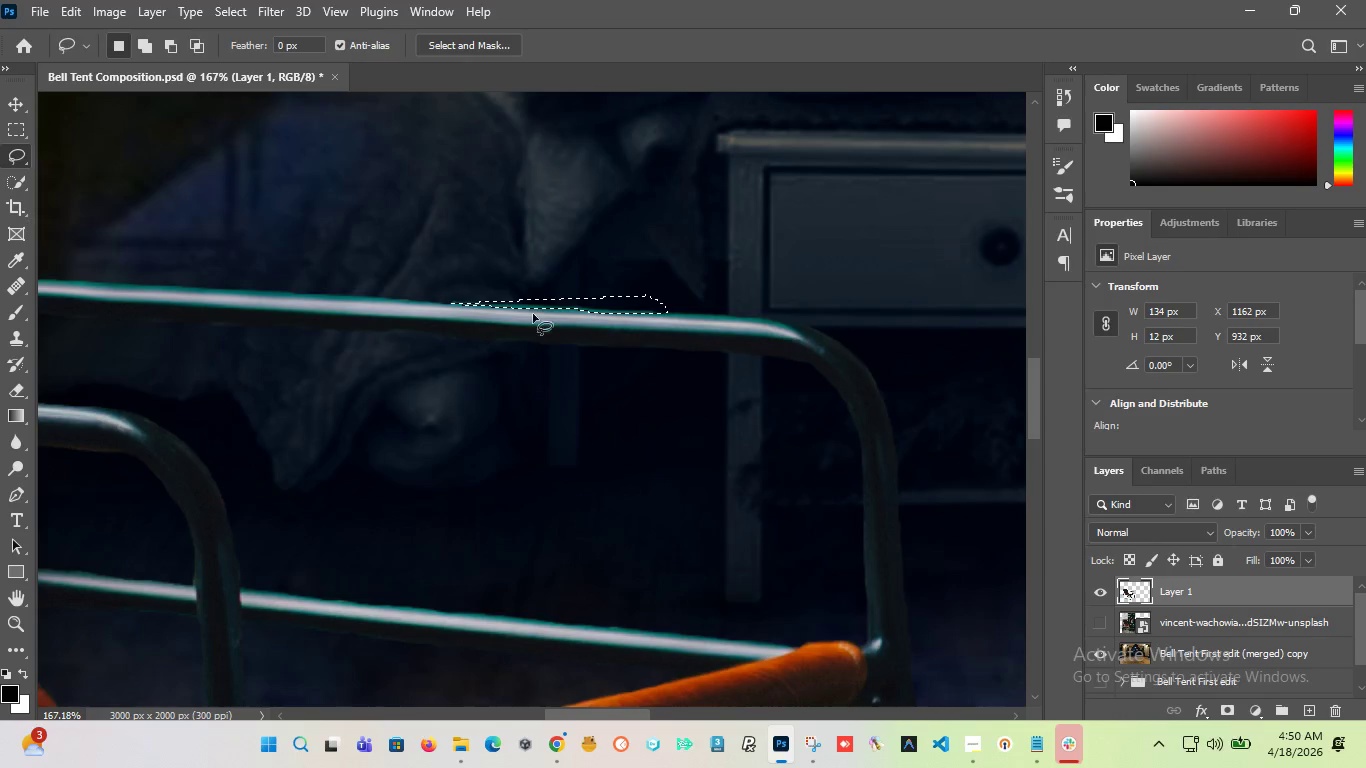 
left_click([443, 255])
 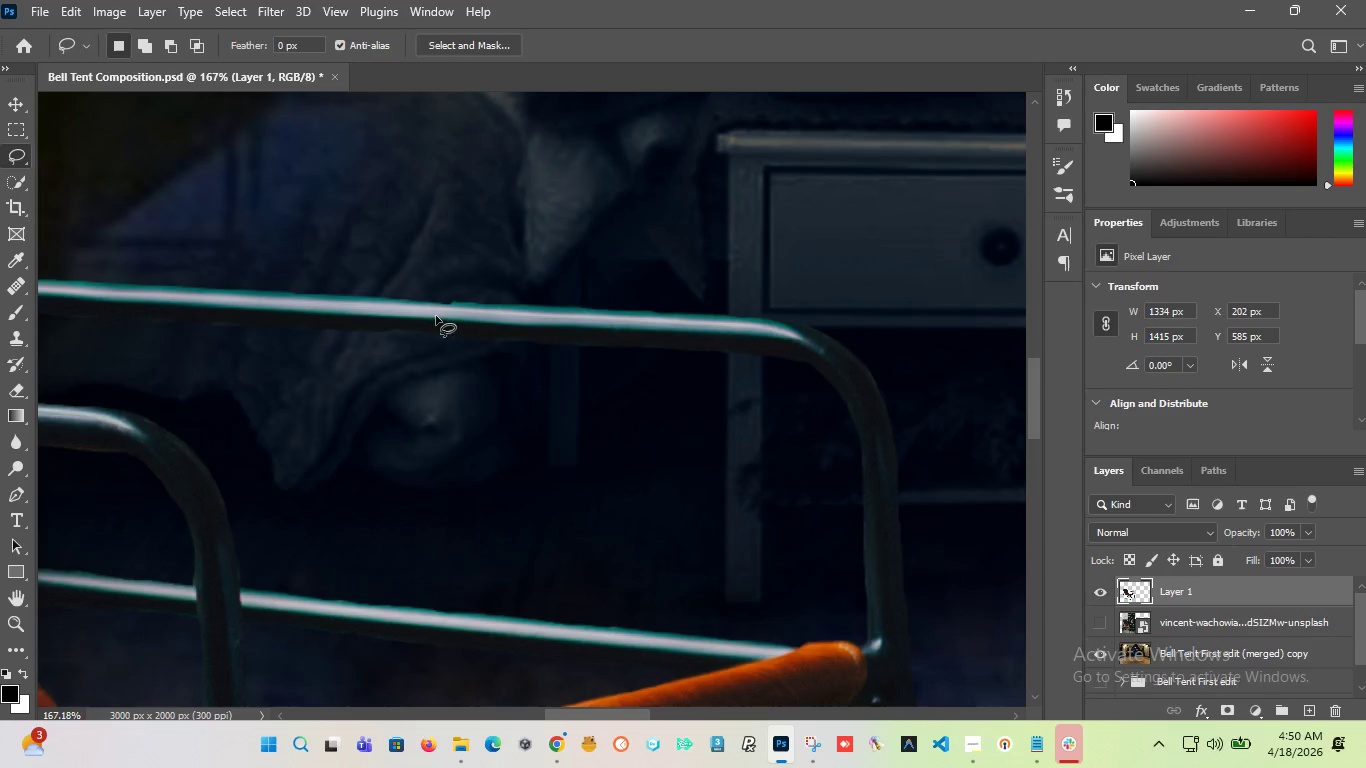 
hold_key(key=AltLeft, duration=1.0)
scroll: coordinate [420, 311], scroll_direction: up, amount: 7.0
 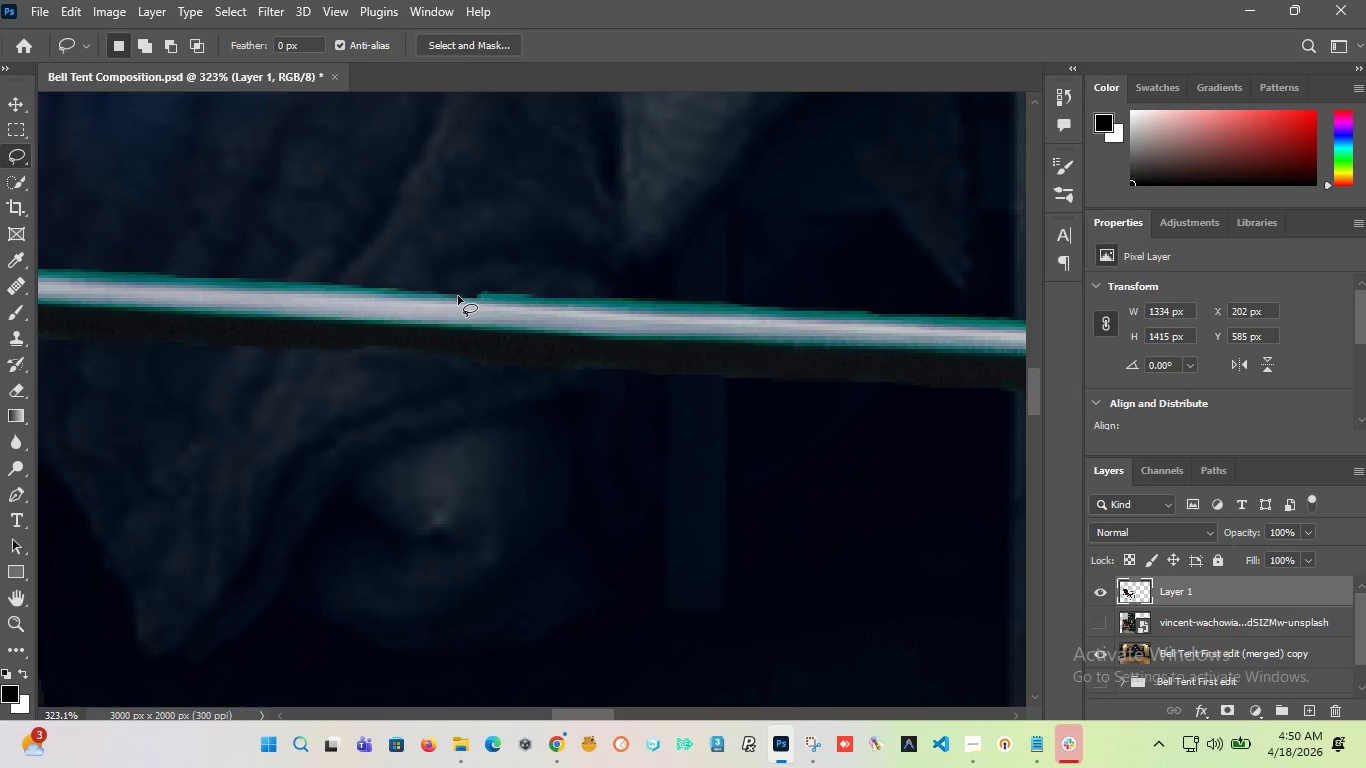 
left_click_drag(start_coordinate=[458, 296], to_coordinate=[491, 250])
 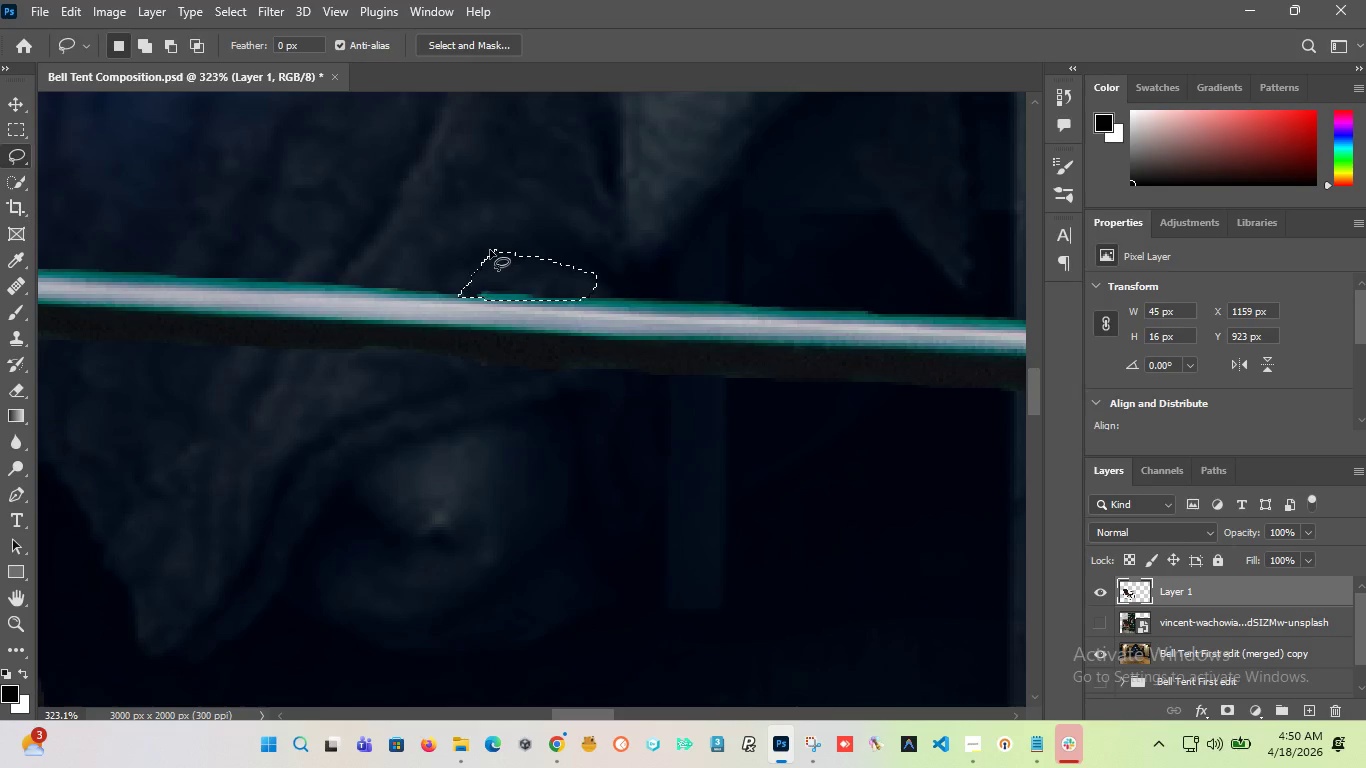 
key(Delete)
 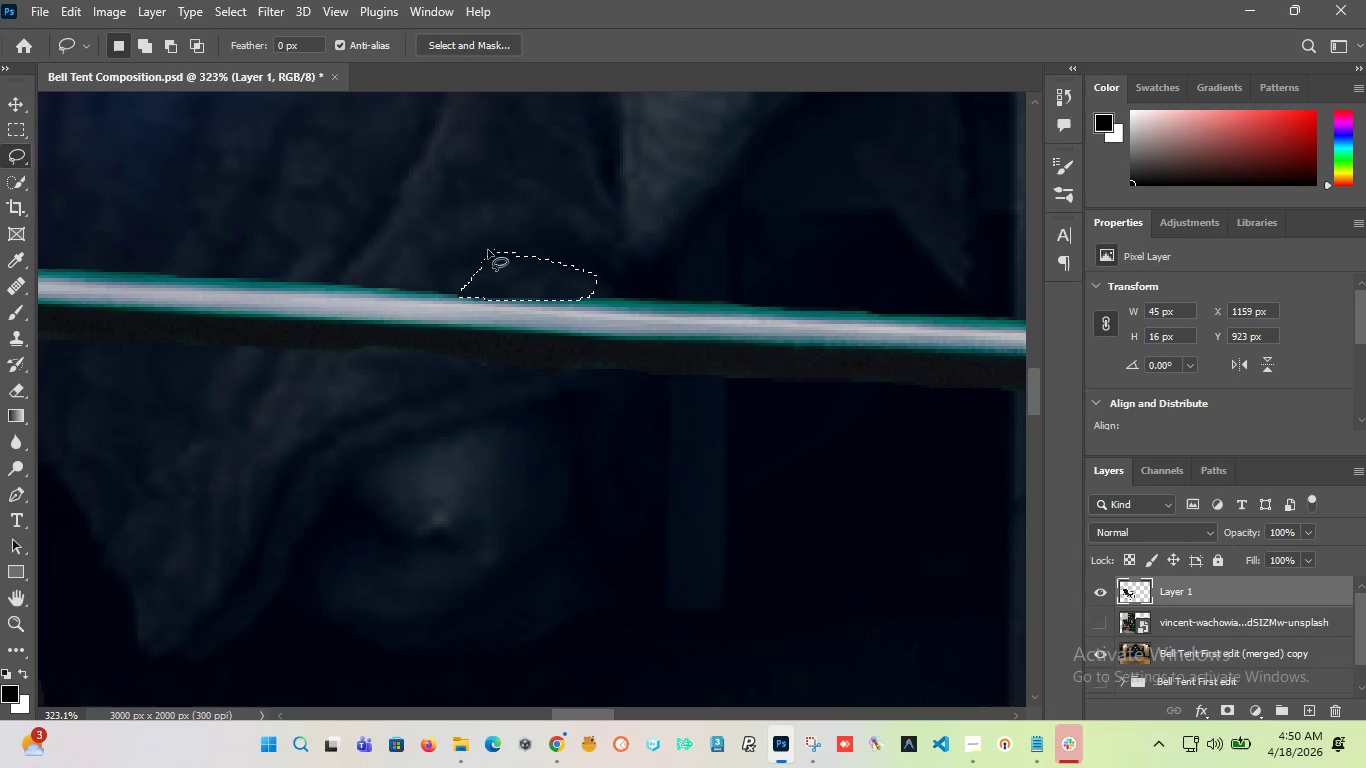 
left_click([374, 234])
 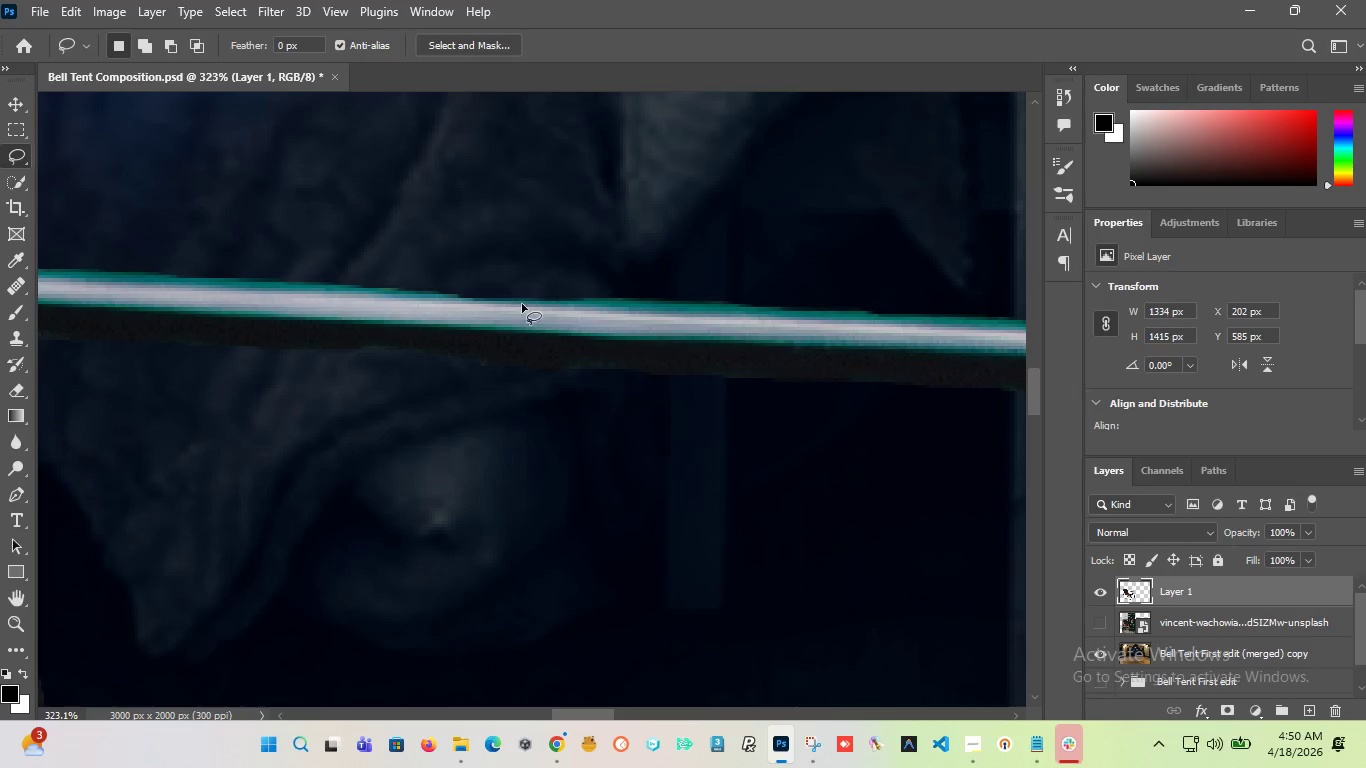 
hold_key(key=AltLeft, duration=3.3)
scroll: coordinate [478, 298], scroll_direction: down, amount: 5.0
 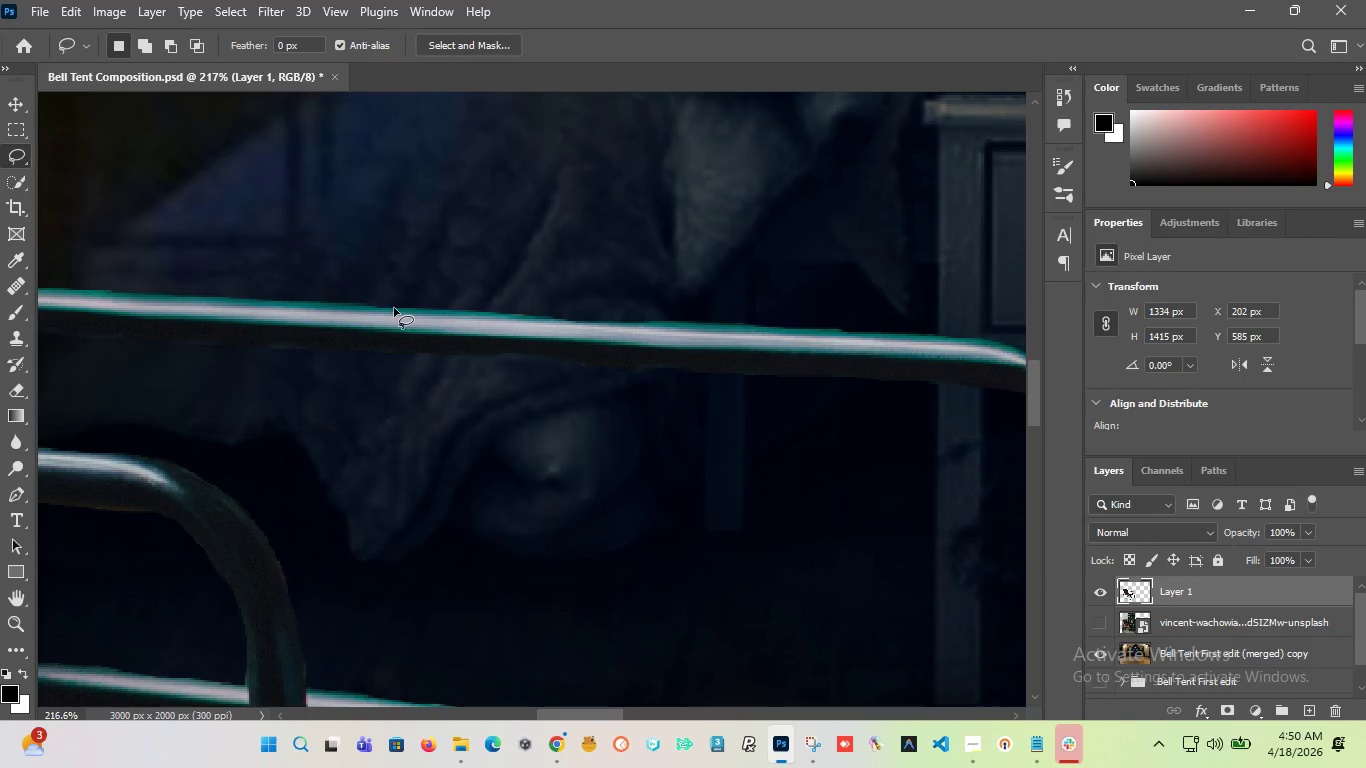 
scroll: coordinate [635, 314], scroll_direction: up, amount: 1.0
 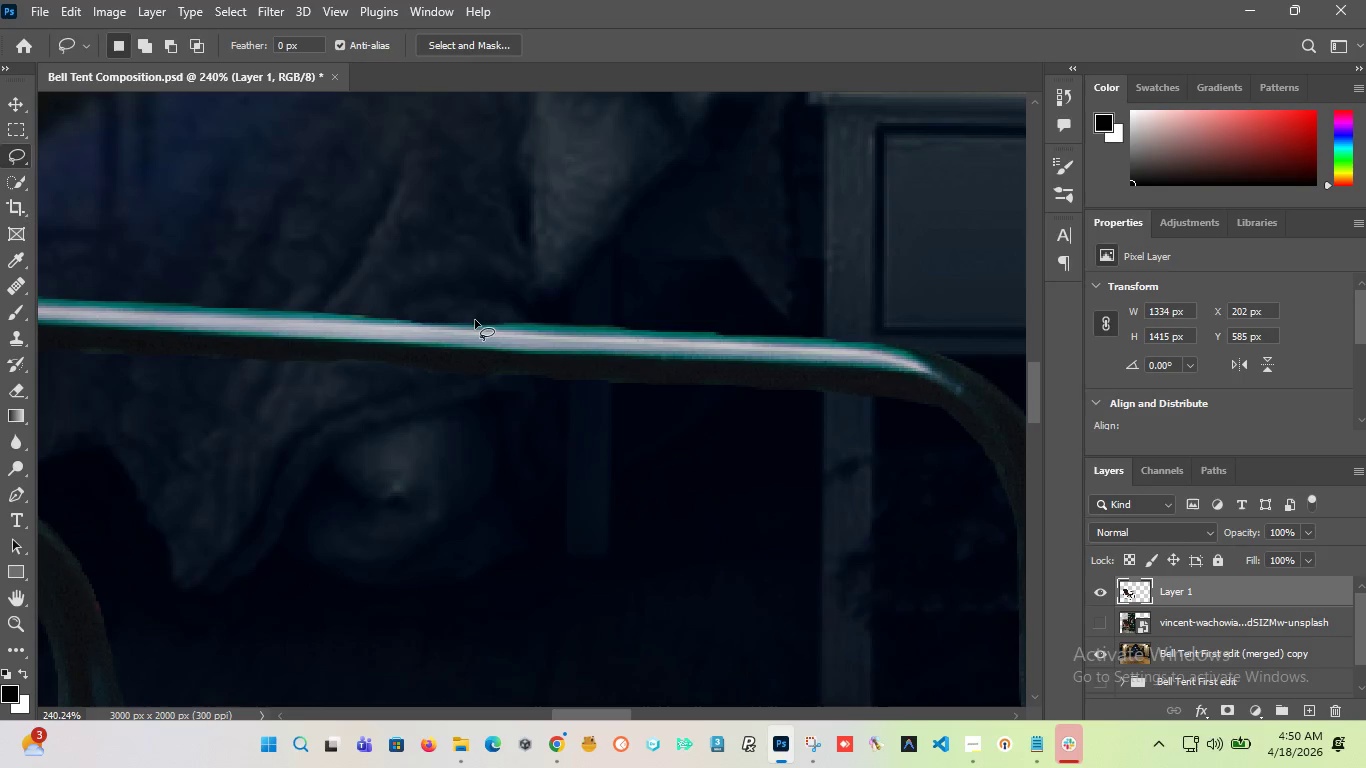 
left_click_drag(start_coordinate=[476, 320], to_coordinate=[582, 334])
 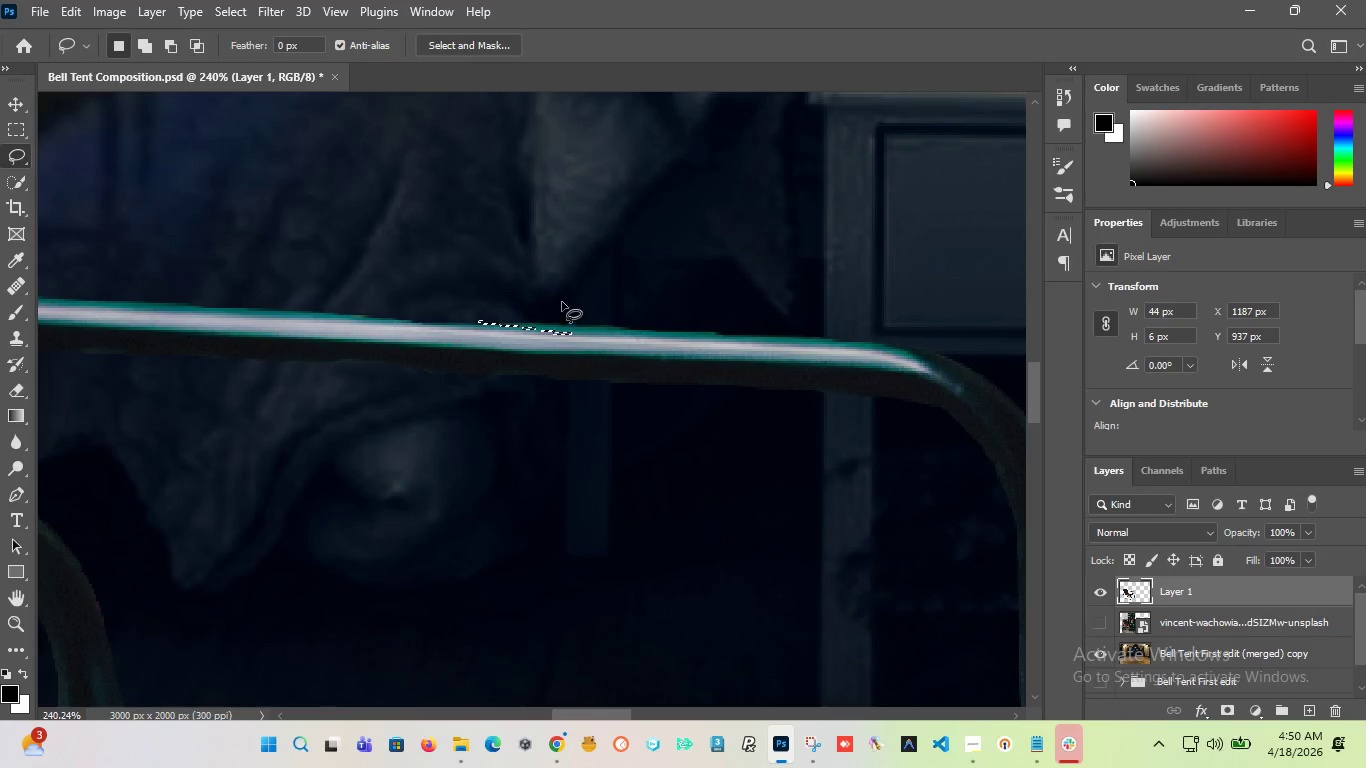 
left_click([562, 302])
 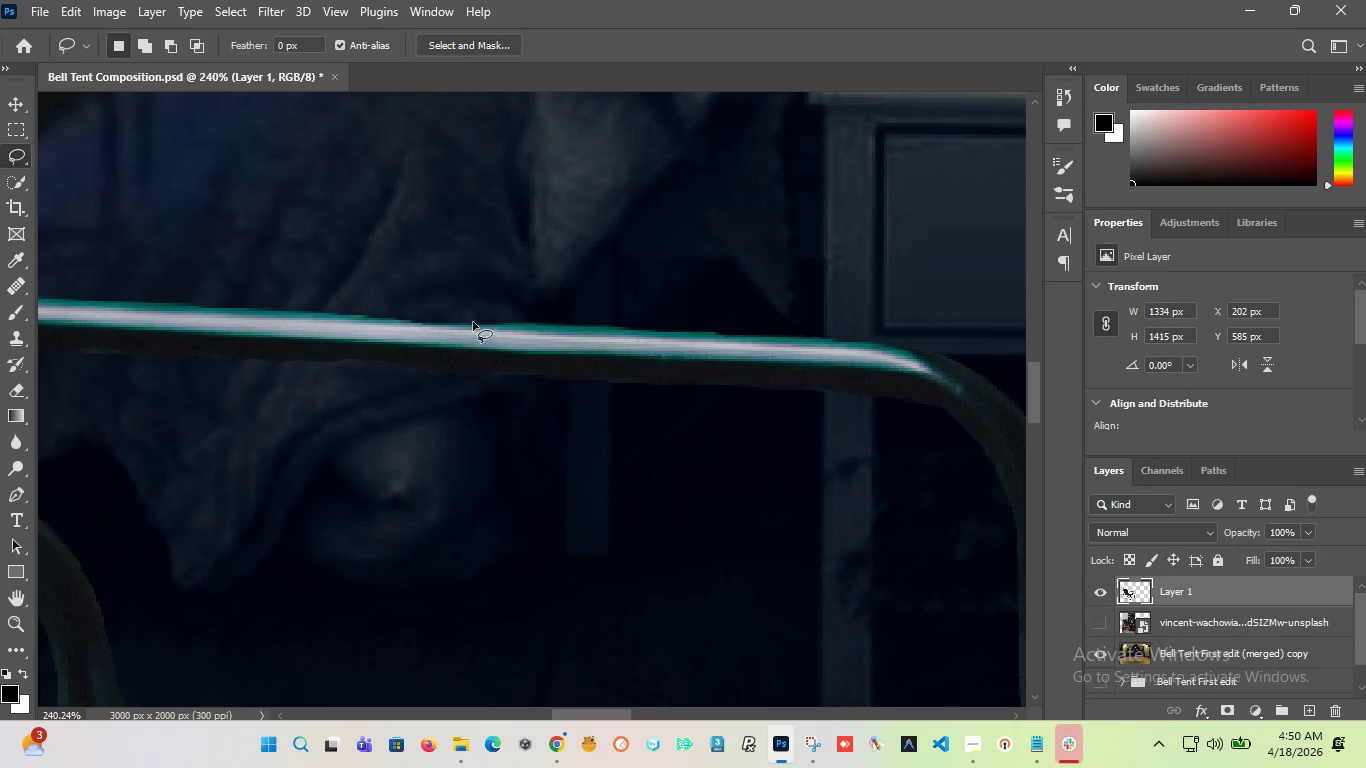 
left_click_drag(start_coordinate=[472, 323], to_coordinate=[485, 327])
 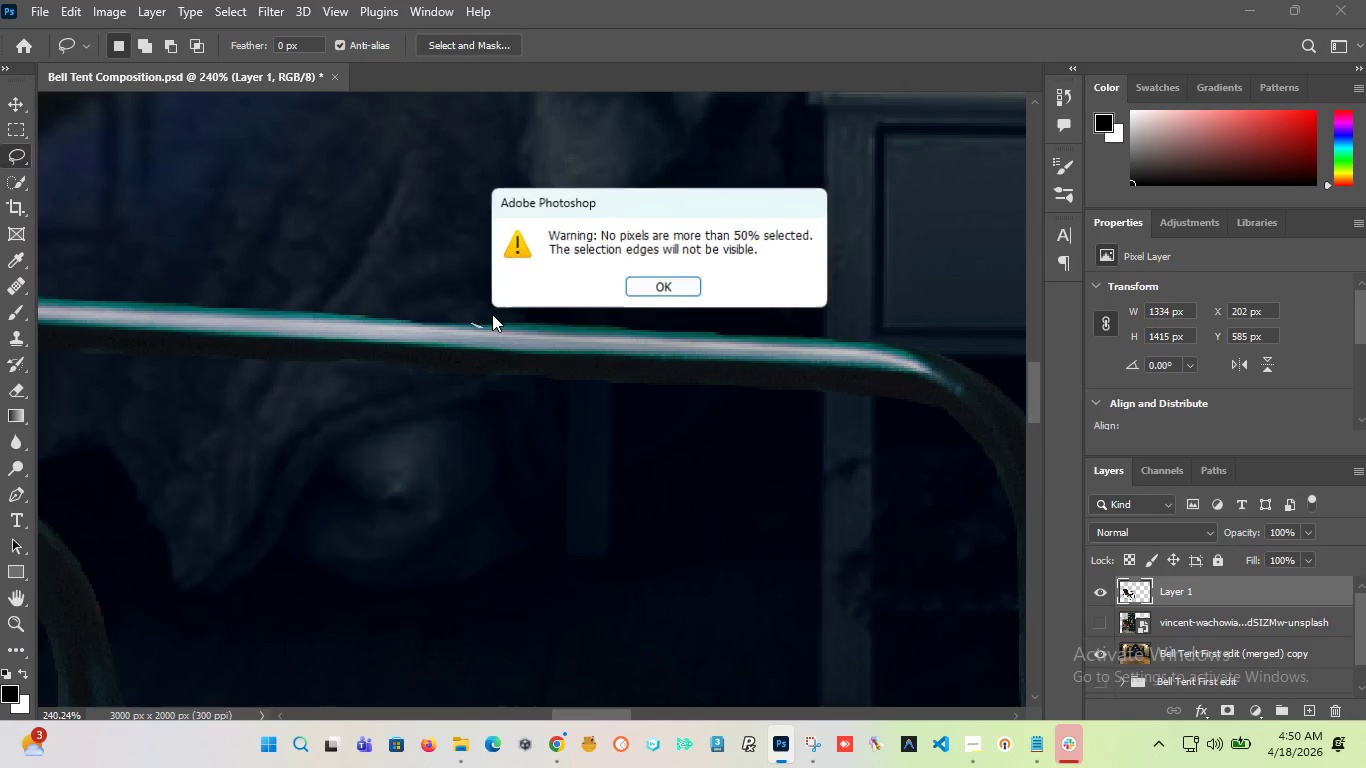 
left_click([492, 314])
 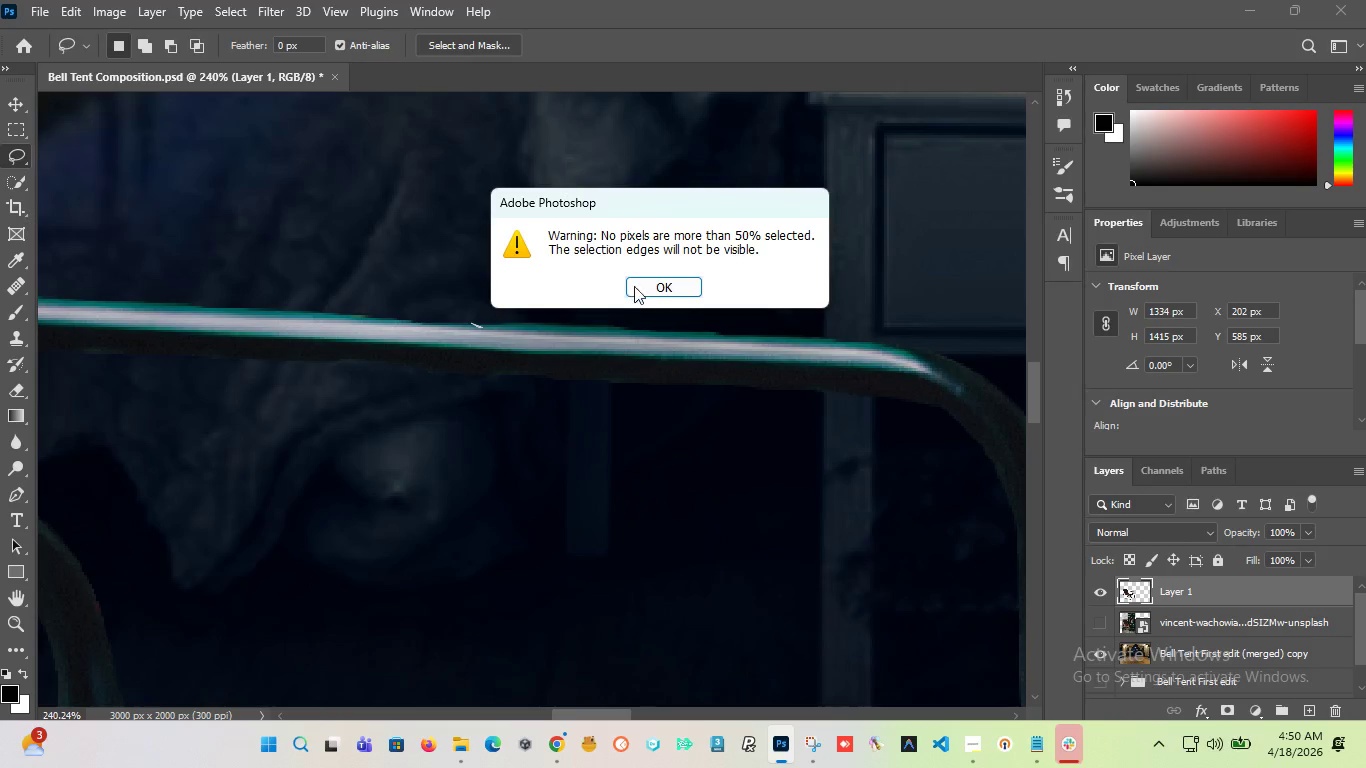 
left_click([637, 284])
 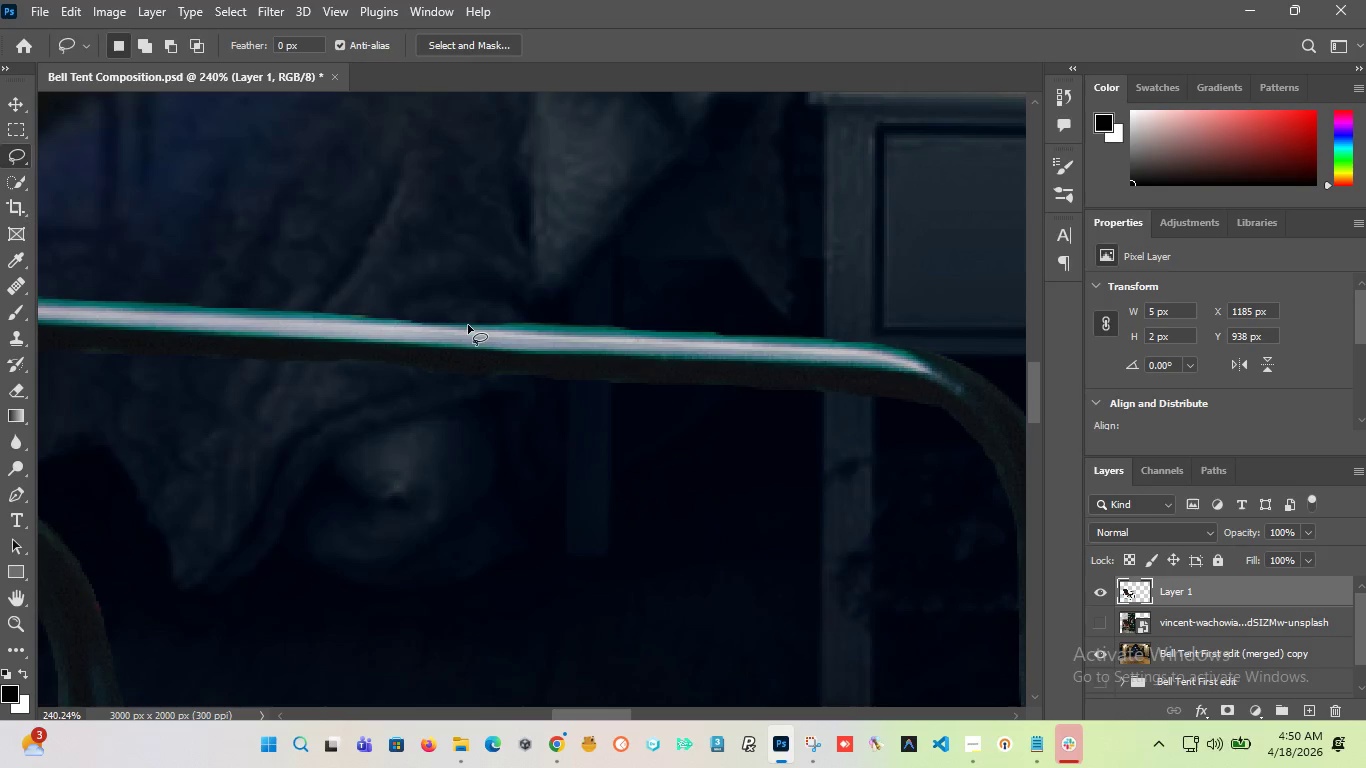 
left_click_drag(start_coordinate=[468, 325], to_coordinate=[515, 328])
 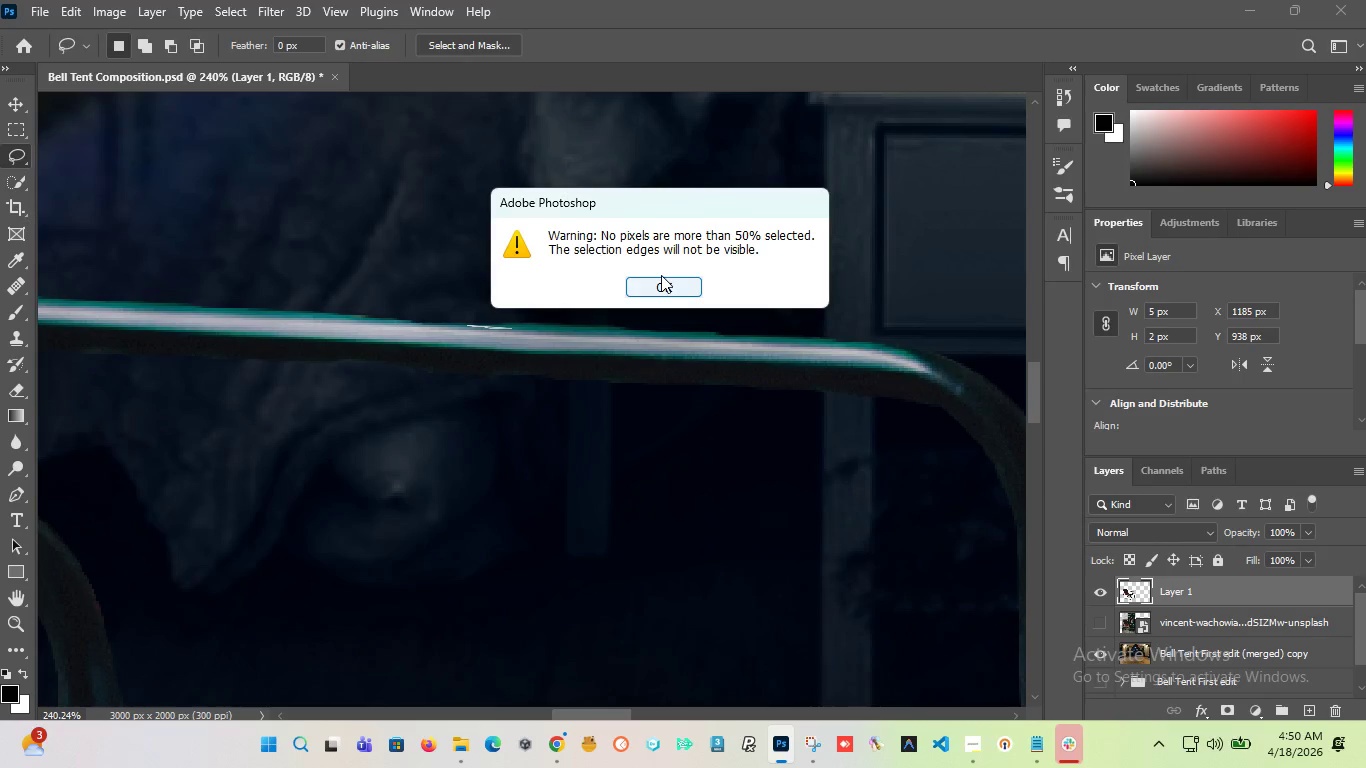 
left_click([655, 289])
 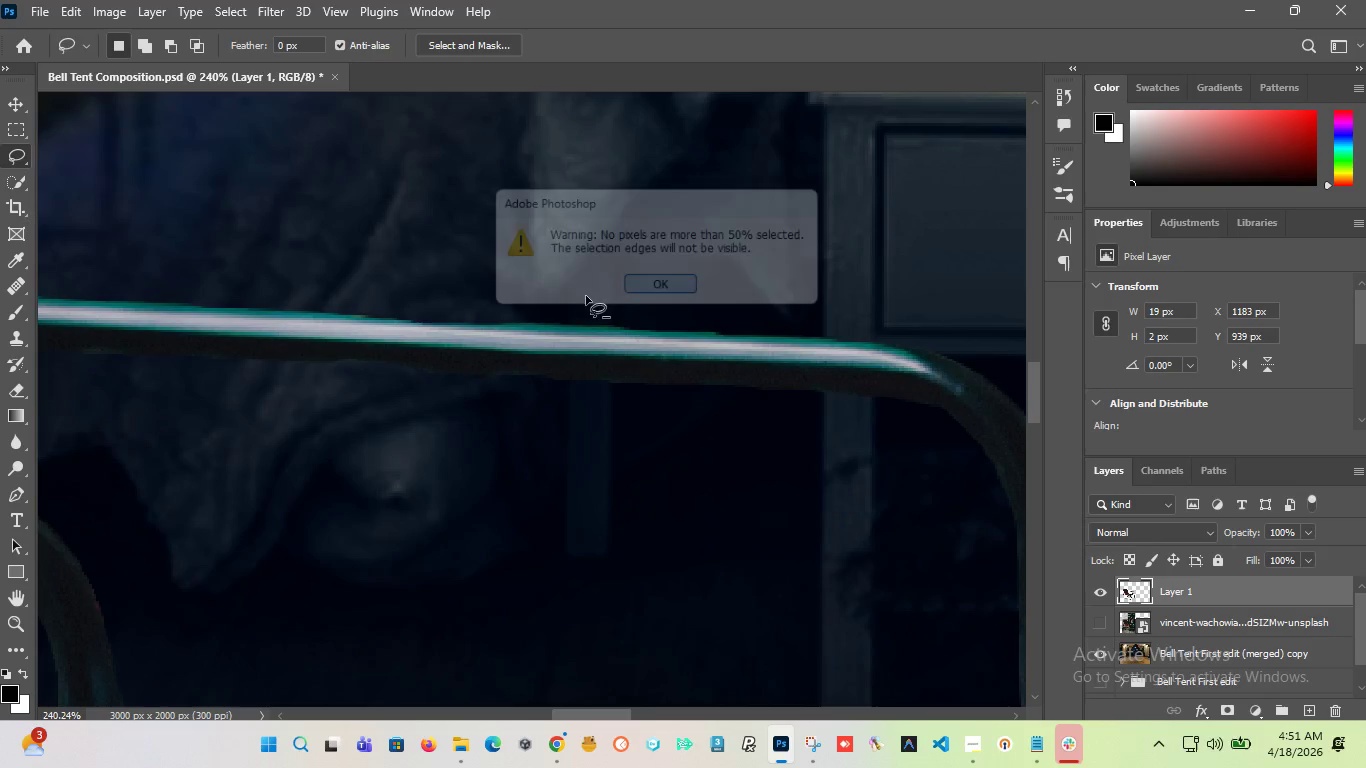 
hold_key(key=AltLeft, duration=2.48)
scroll: coordinate [511, 321], scroll_direction: up, amount: 1.0
 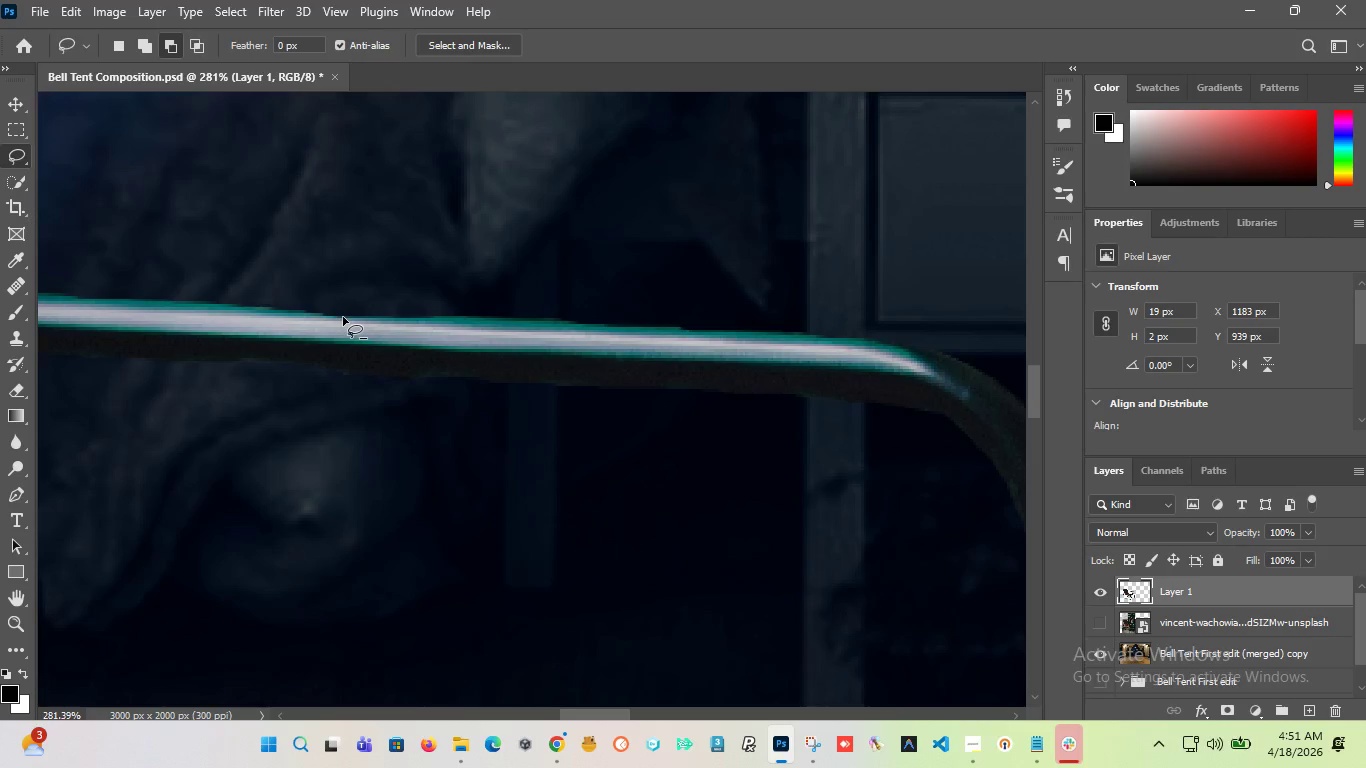 
scroll: coordinate [413, 301], scroll_direction: down, amount: 3.0
 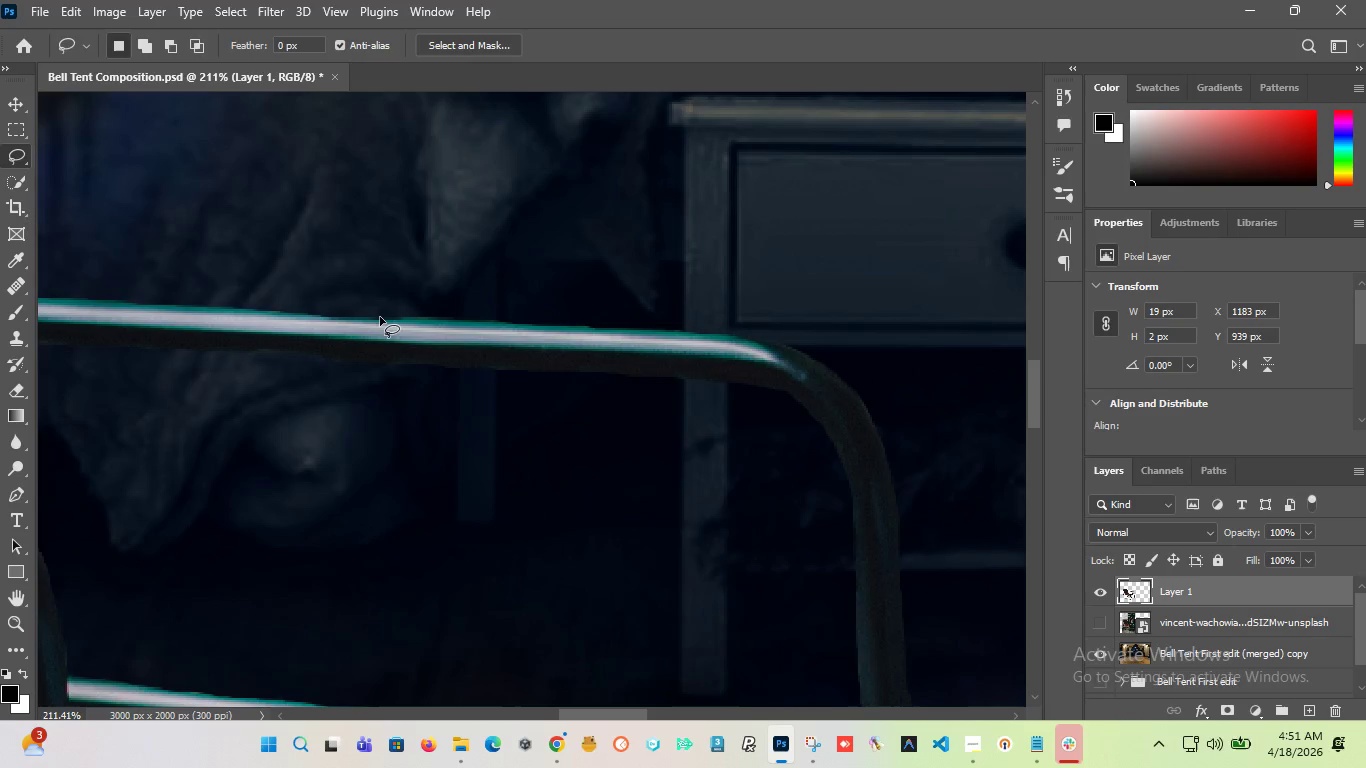 
left_click_drag(start_coordinate=[380, 317], to_coordinate=[466, 323])
 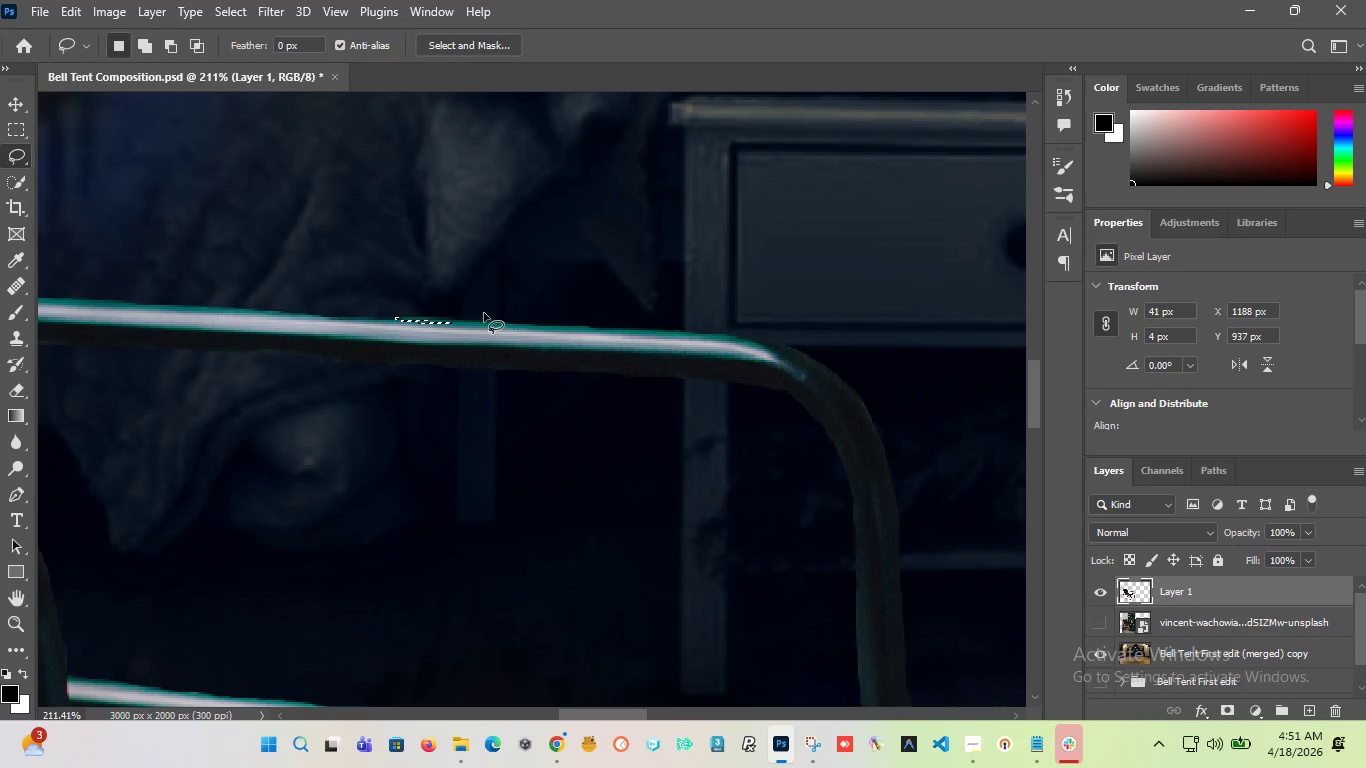 
left_click([490, 312])
 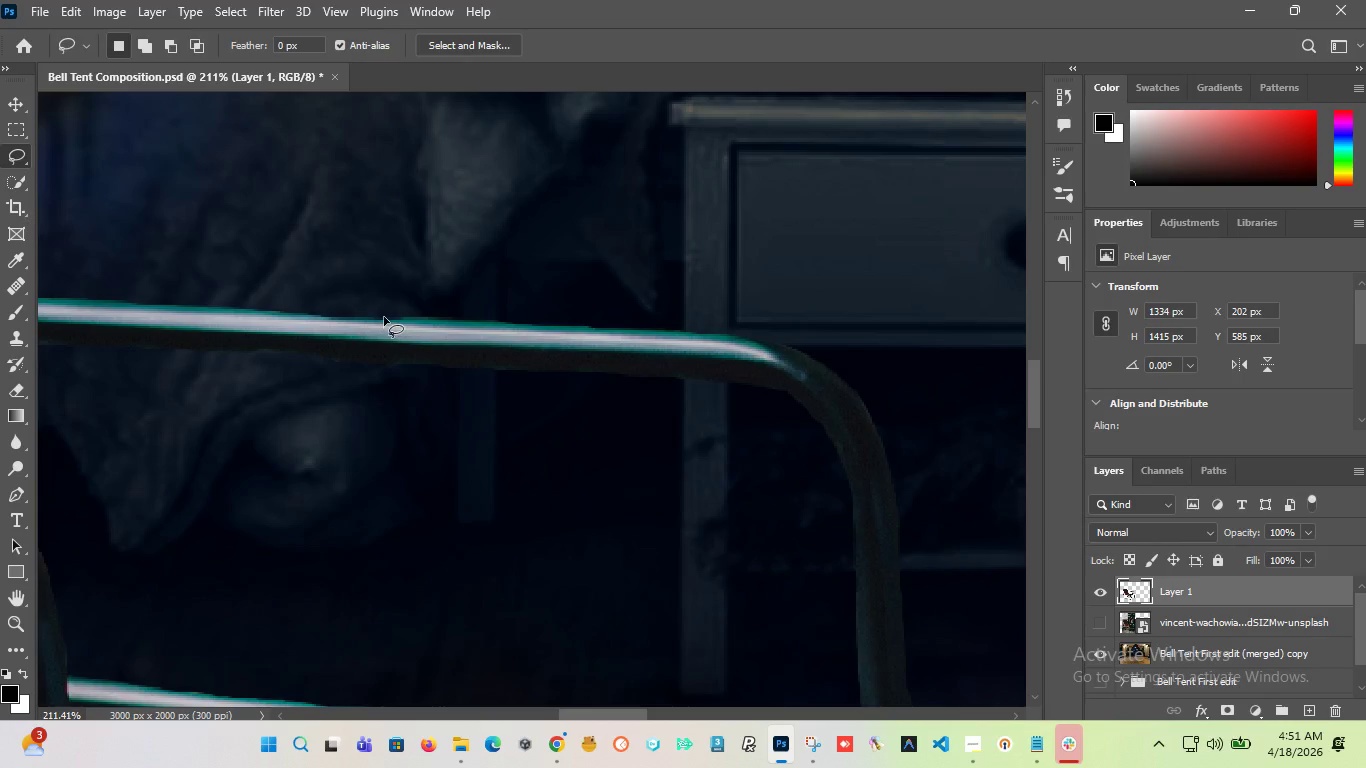 
left_click_drag(start_coordinate=[384, 315], to_coordinate=[402, 323])
 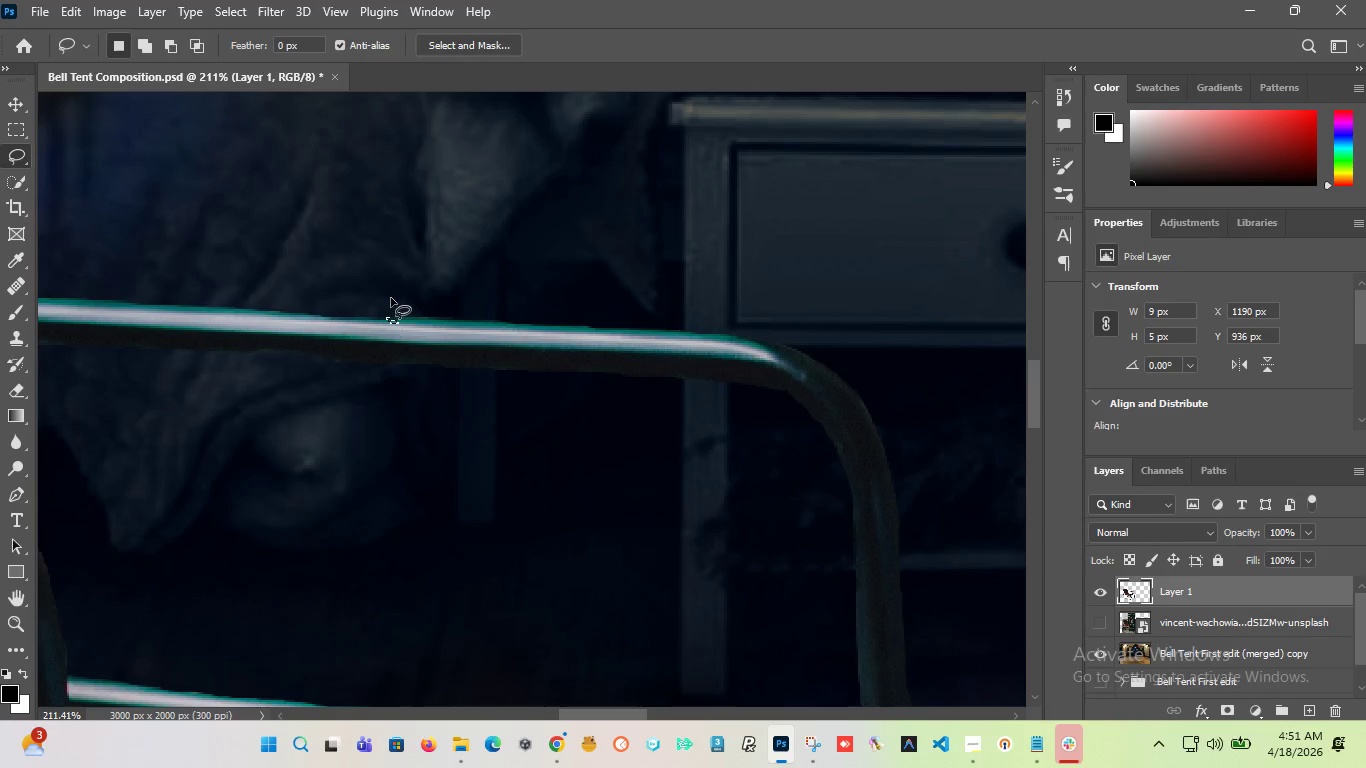 
left_click([391, 297])
 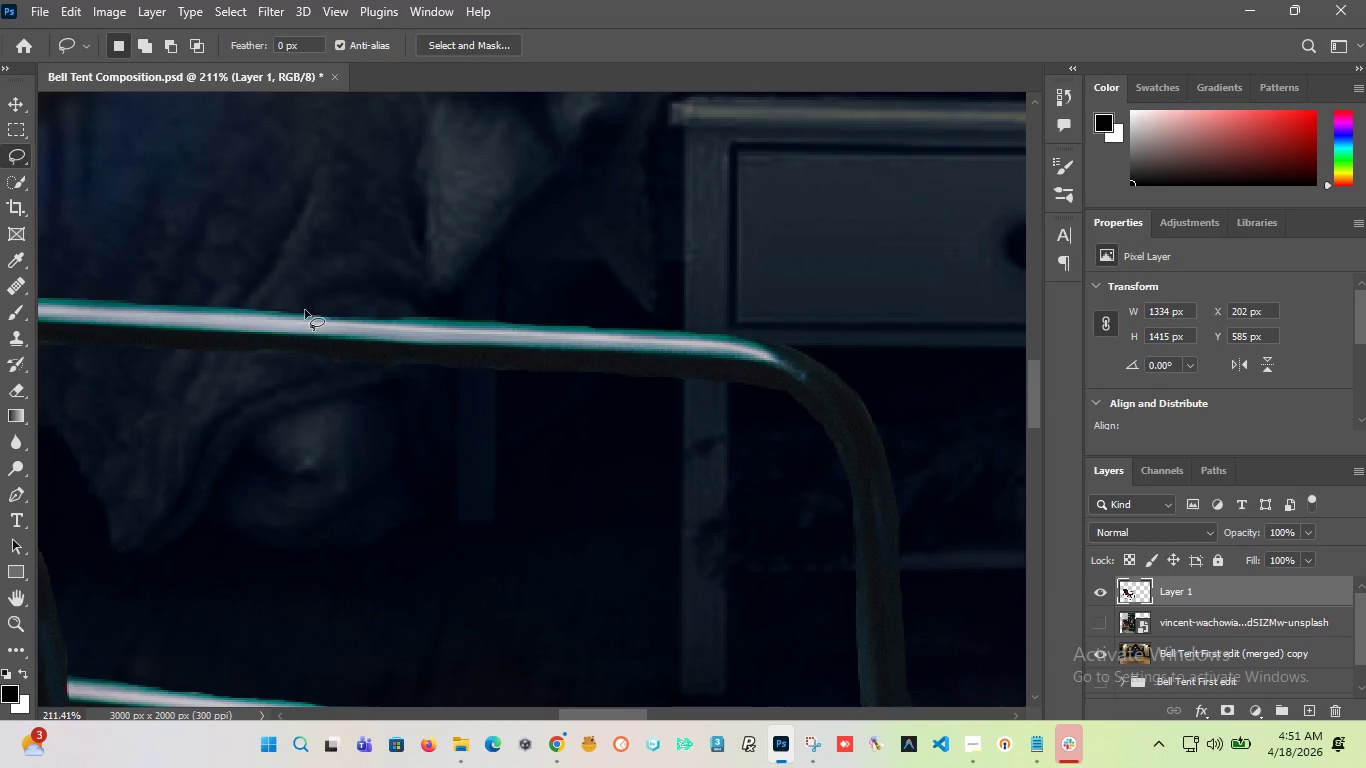 
left_click_drag(start_coordinate=[314, 310], to_coordinate=[547, 311])
 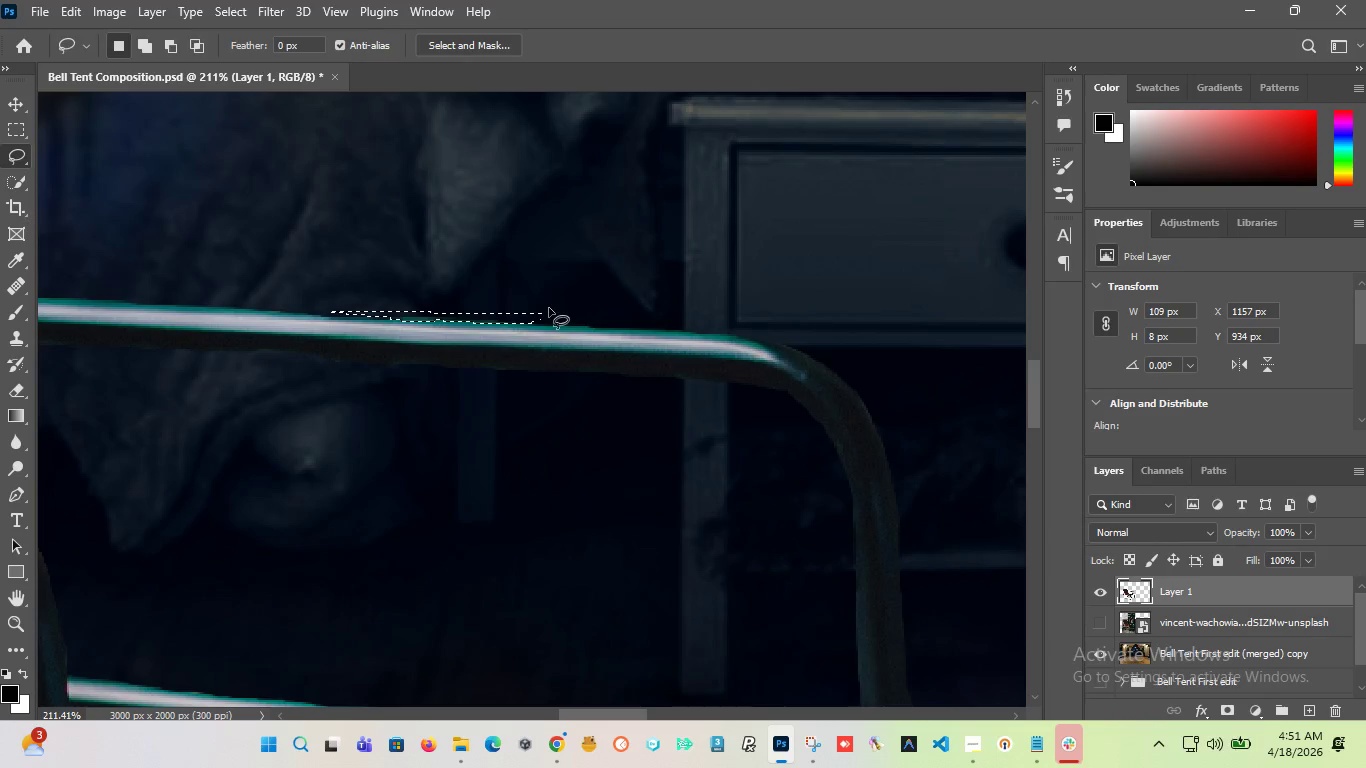 
key(Delete)
 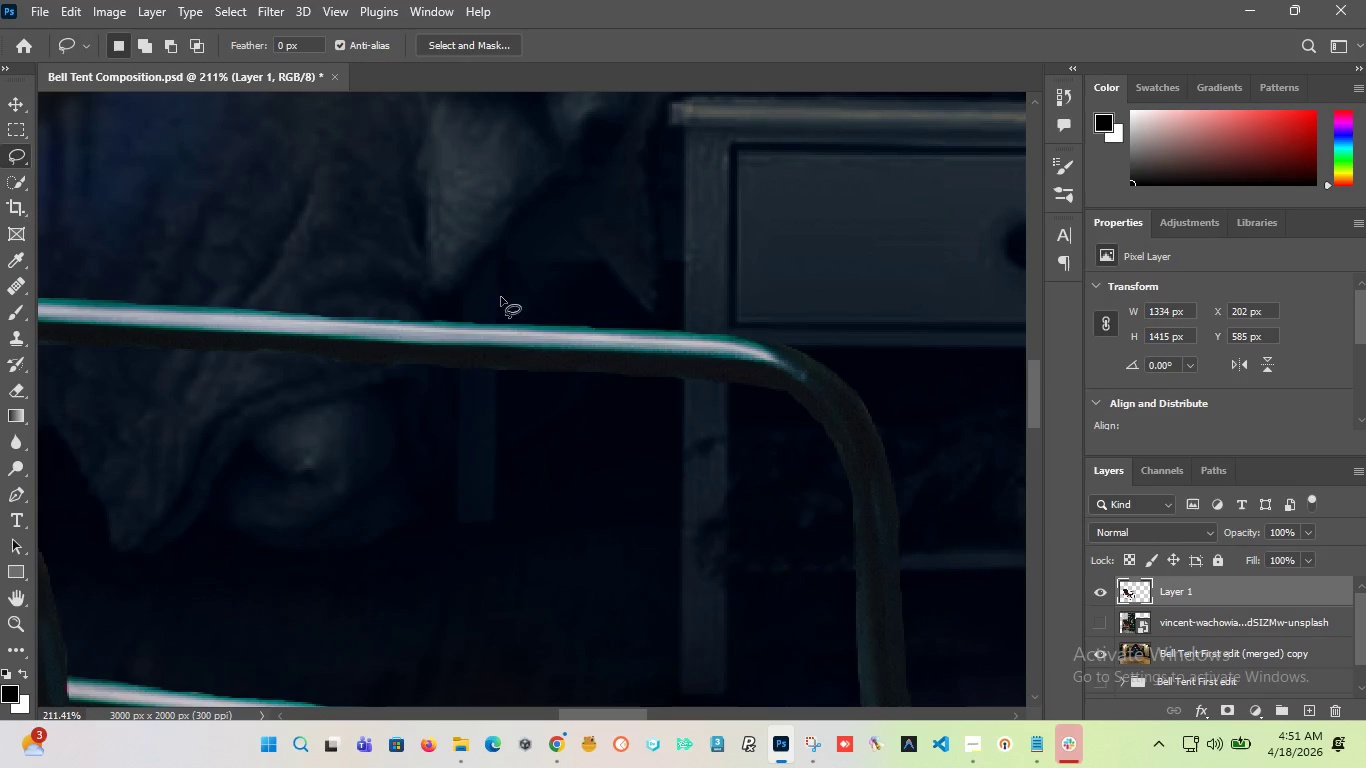 
hold_key(key=AltLeft, duration=2.31)
scroll: coordinate [541, 319], scroll_direction: down, amount: 12.0
 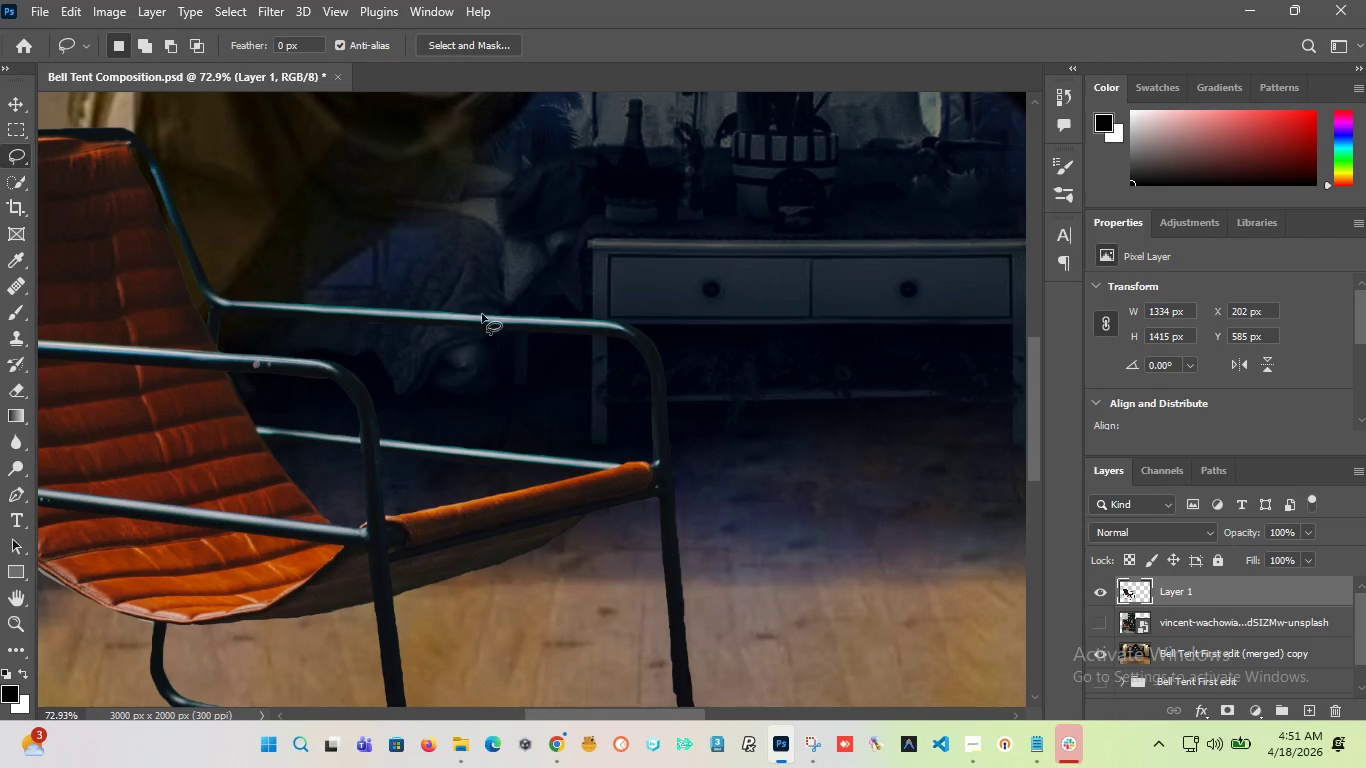 
scroll: coordinate [573, 320], scroll_direction: up, amount: 14.0
 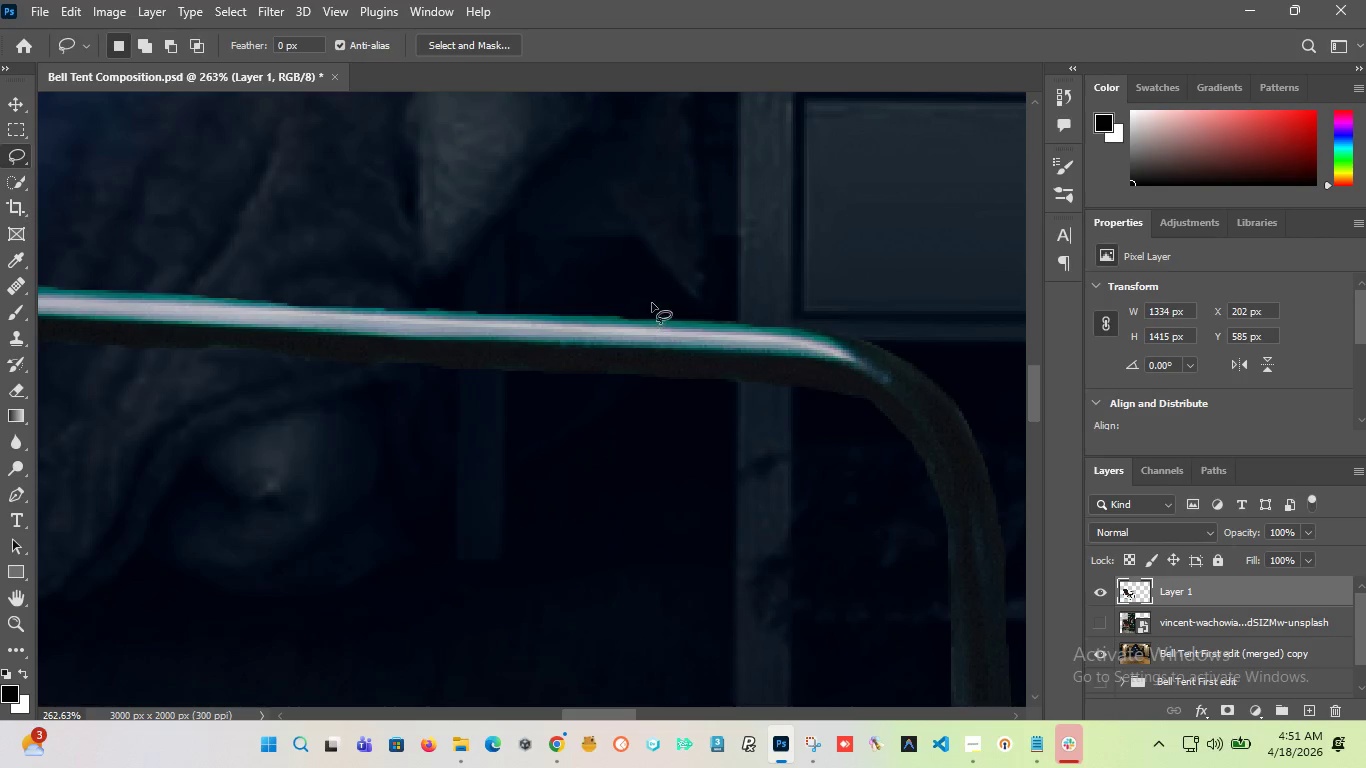 
left_click_drag(start_coordinate=[650, 299], to_coordinate=[545, 318])
 